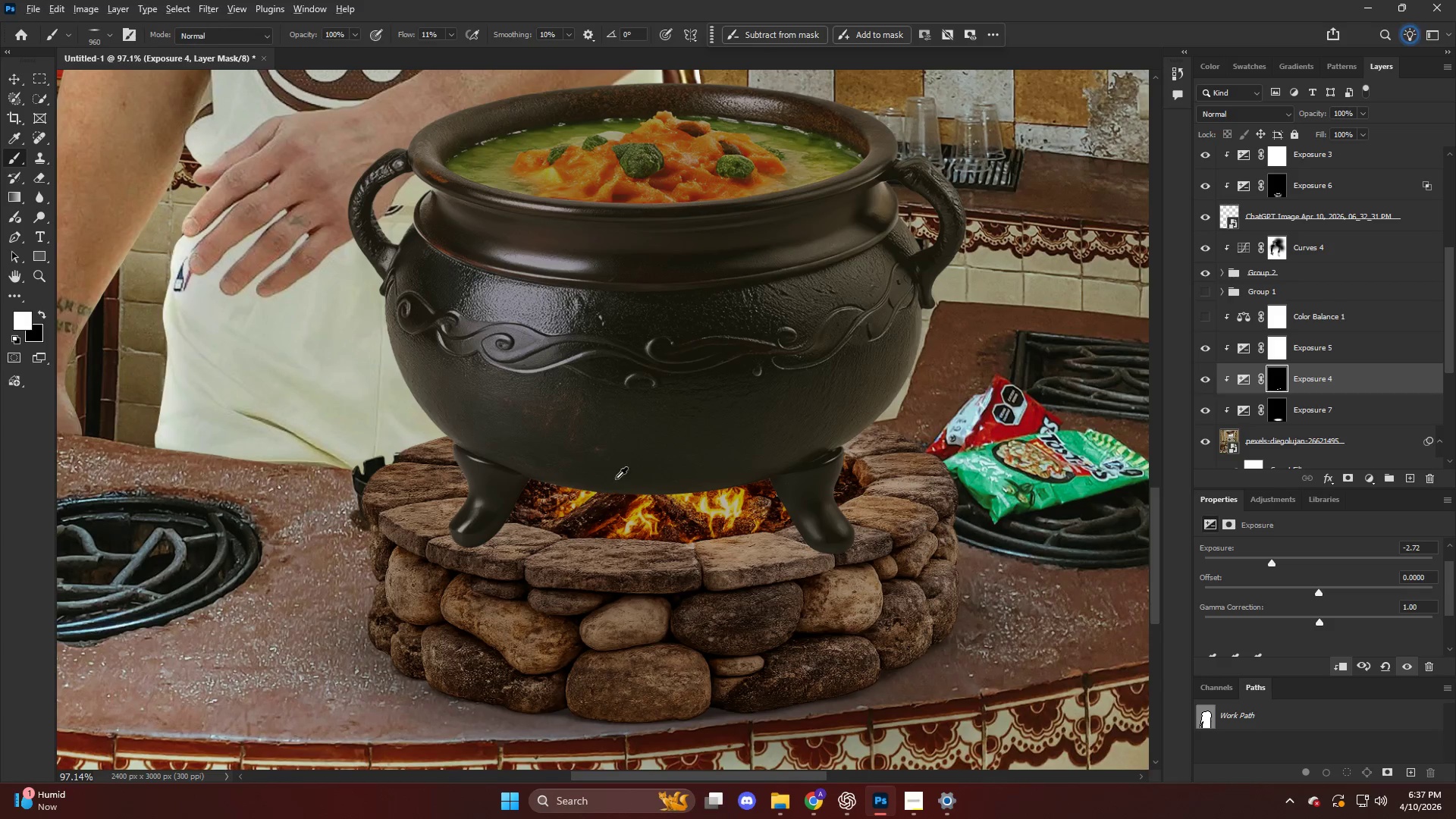 
key(Alt+AltLeft)
 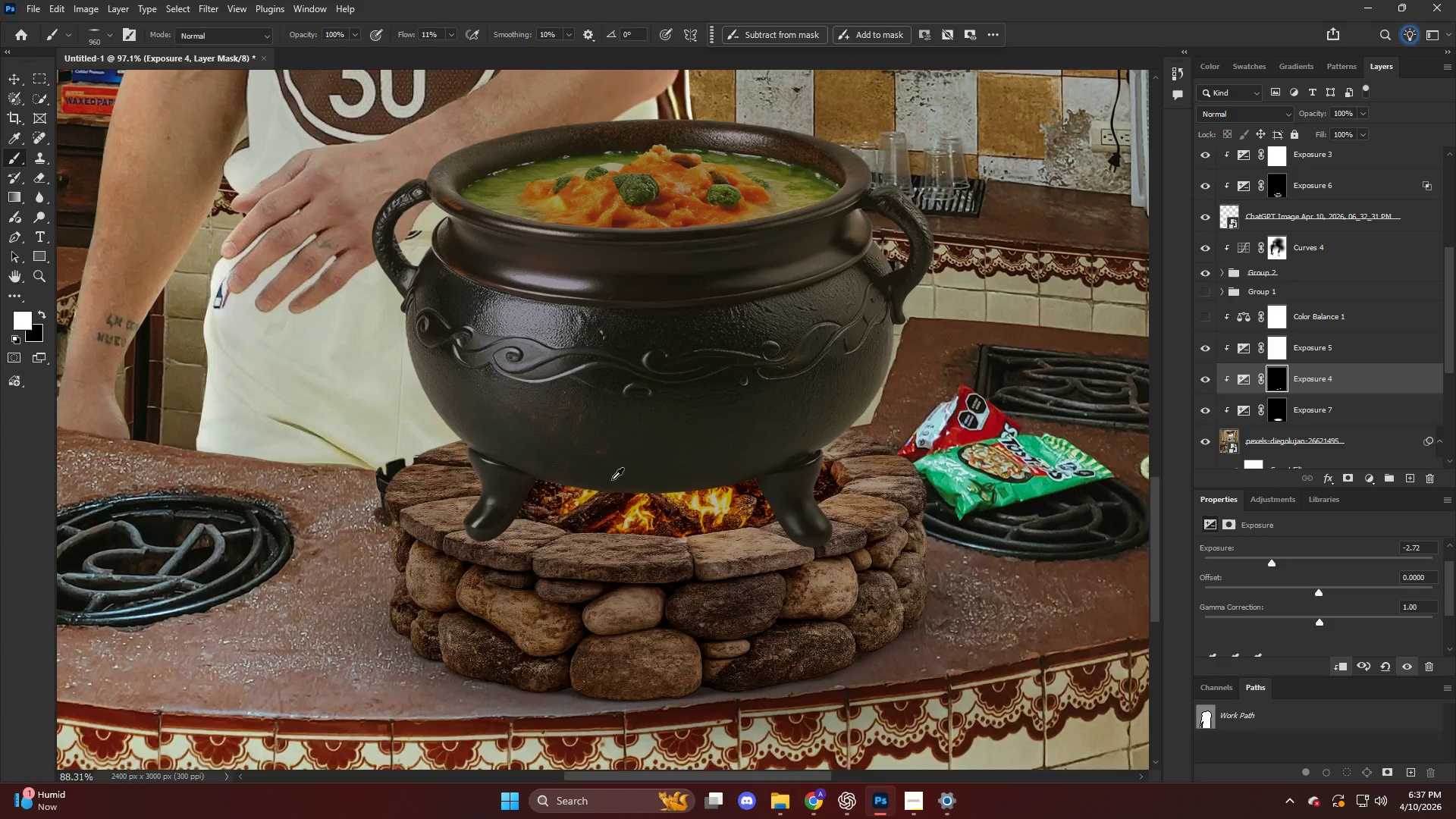 
hold_key(key=AltLeft, duration=0.45)
 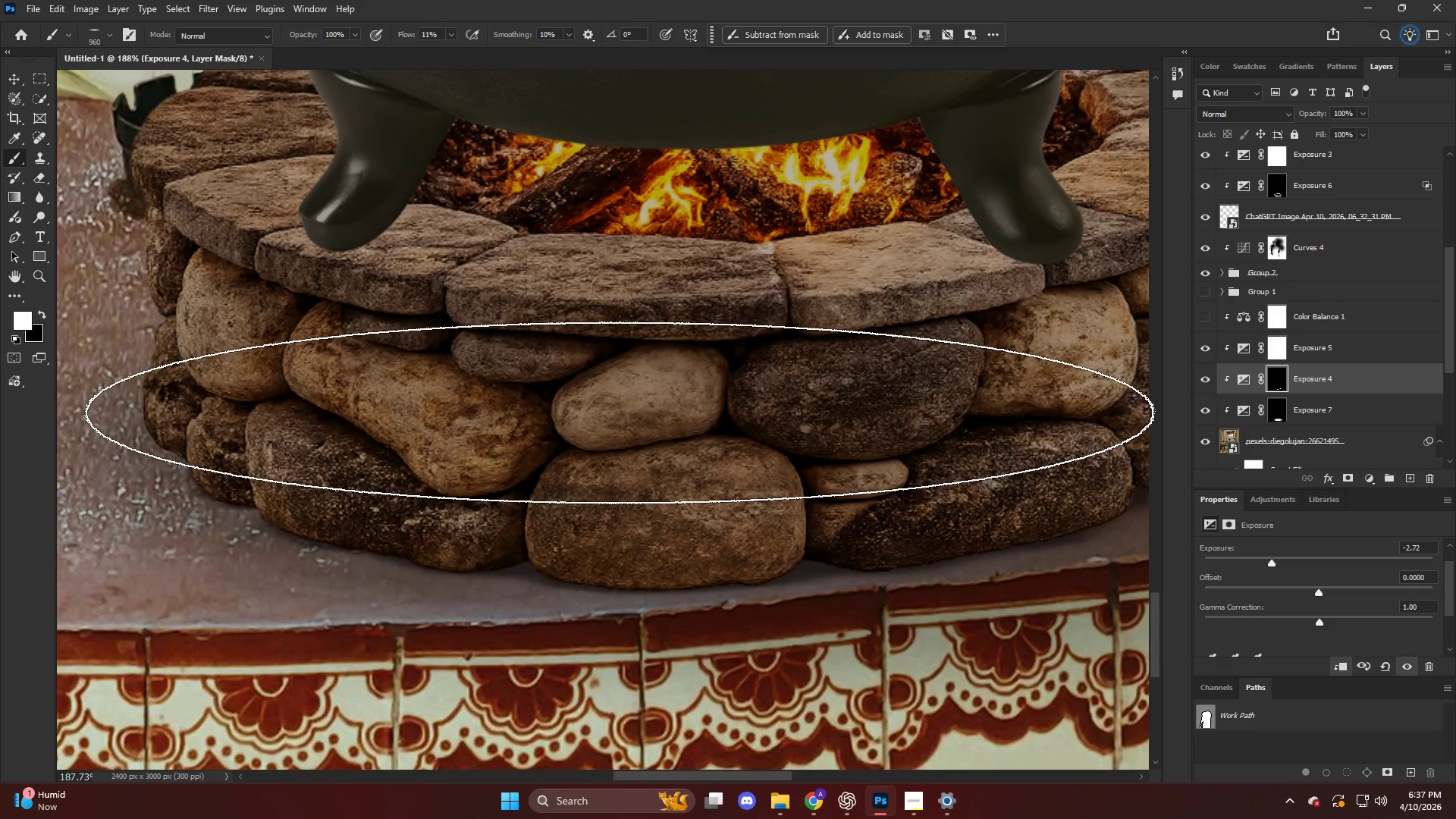 
key(B)
 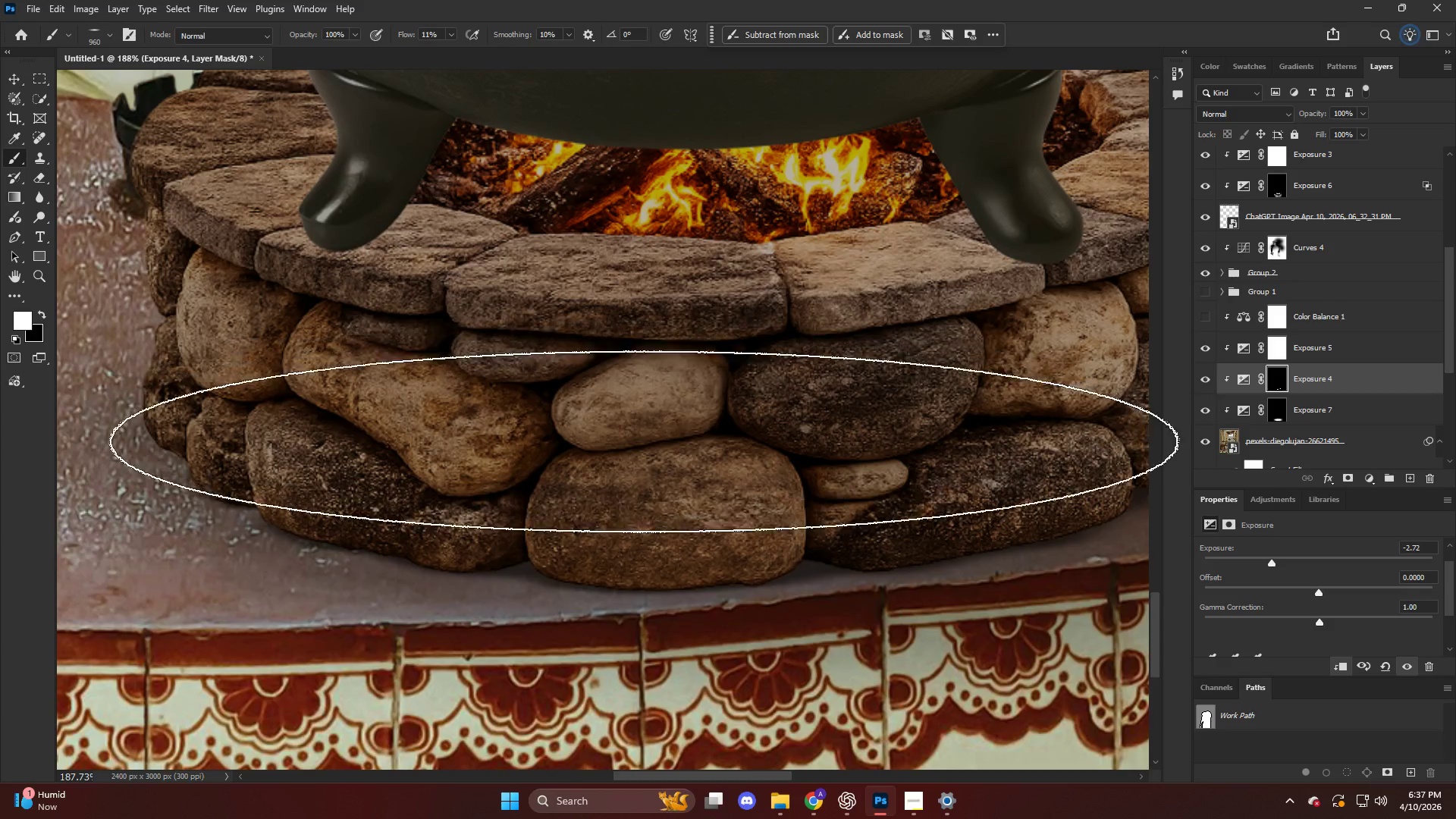 
scroll: coordinate [609, 411], scroll_direction: down, amount: 10.0
 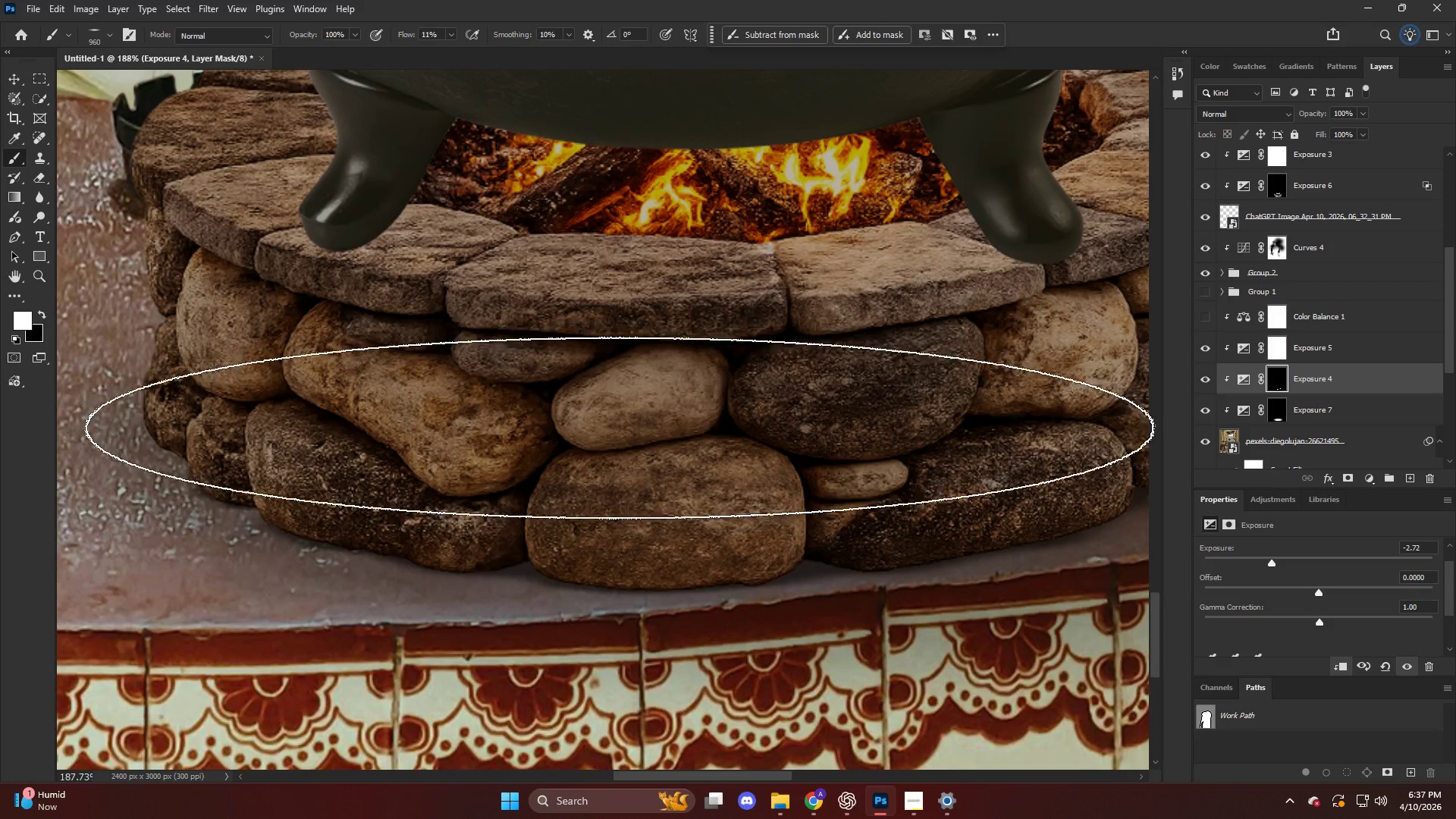 
hold_key(key=AltLeft, duration=0.69)
 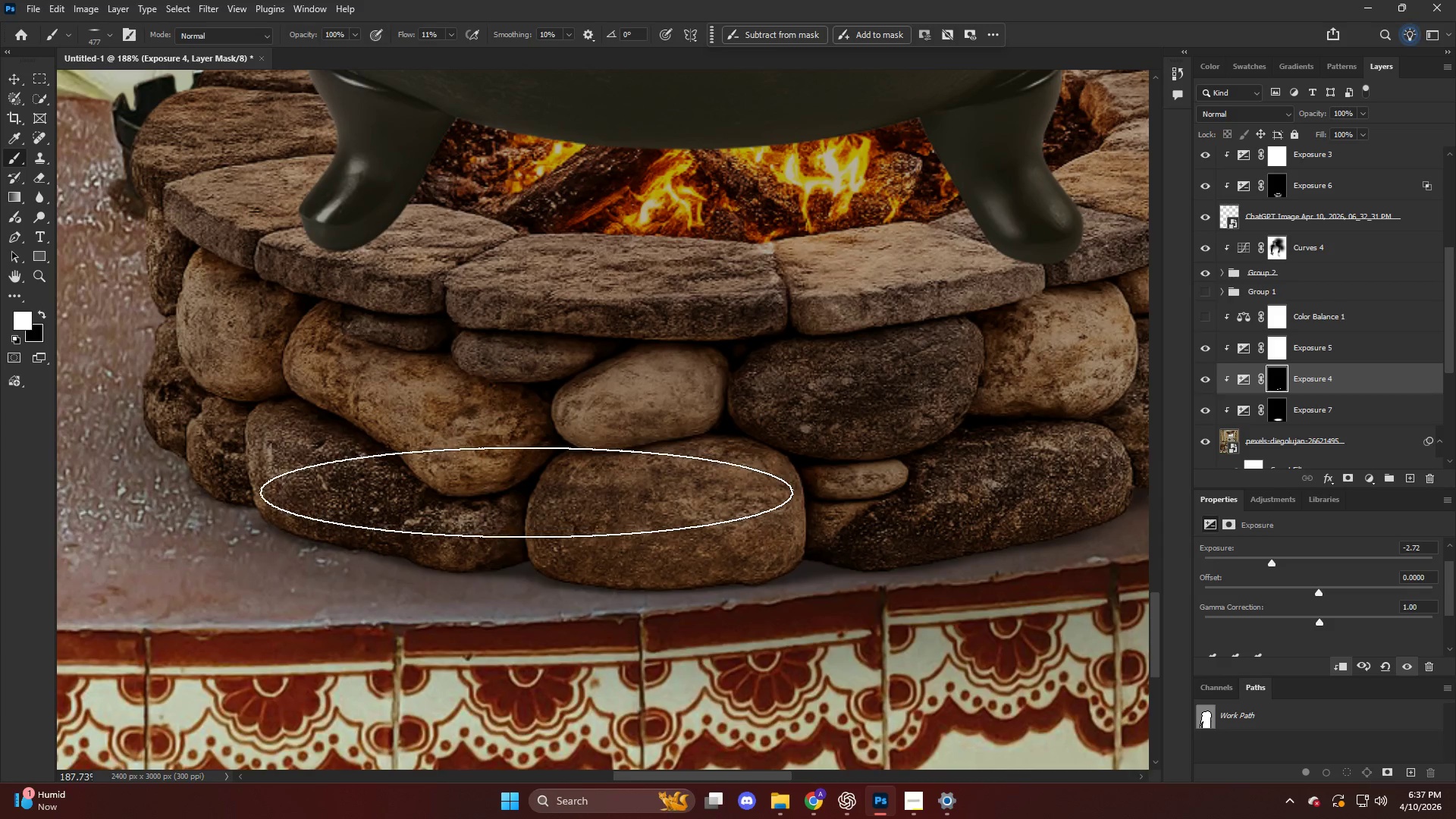 
key(Alt+AltLeft)
 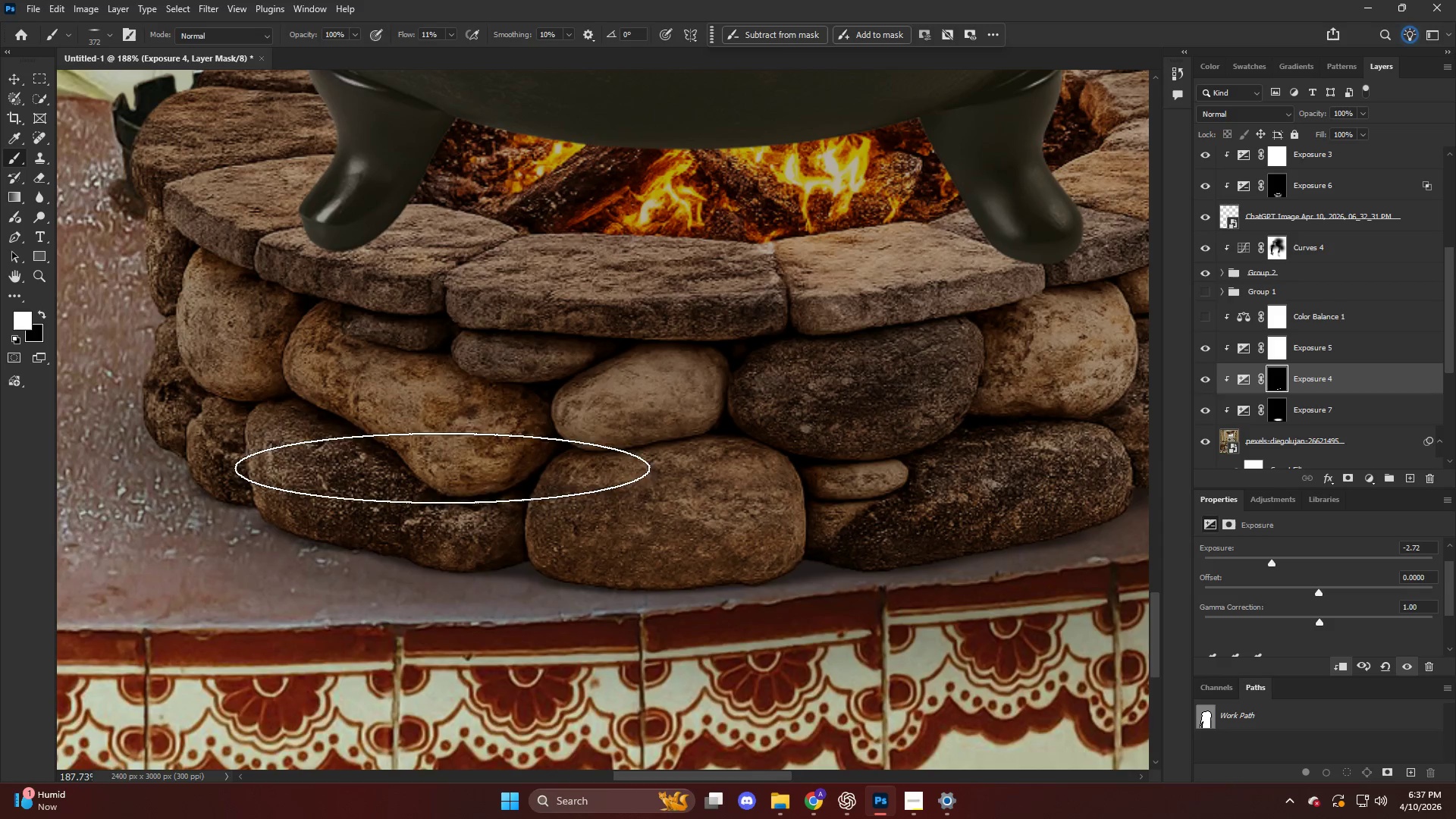 
left_click_drag(start_coordinate=[426, 471], to_coordinate=[875, 544])
 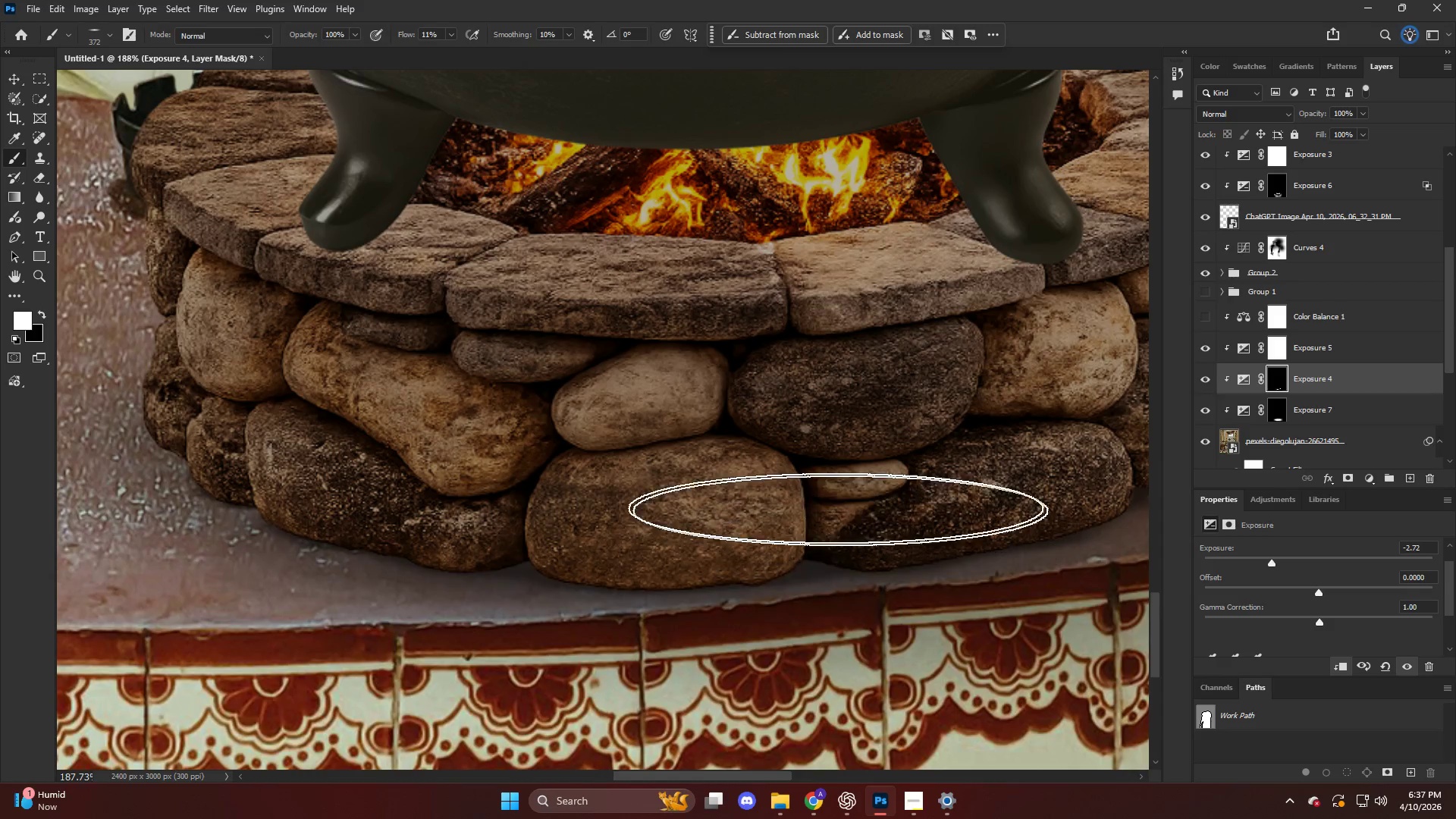 
hold_key(key=ControlLeft, duration=0.36)
 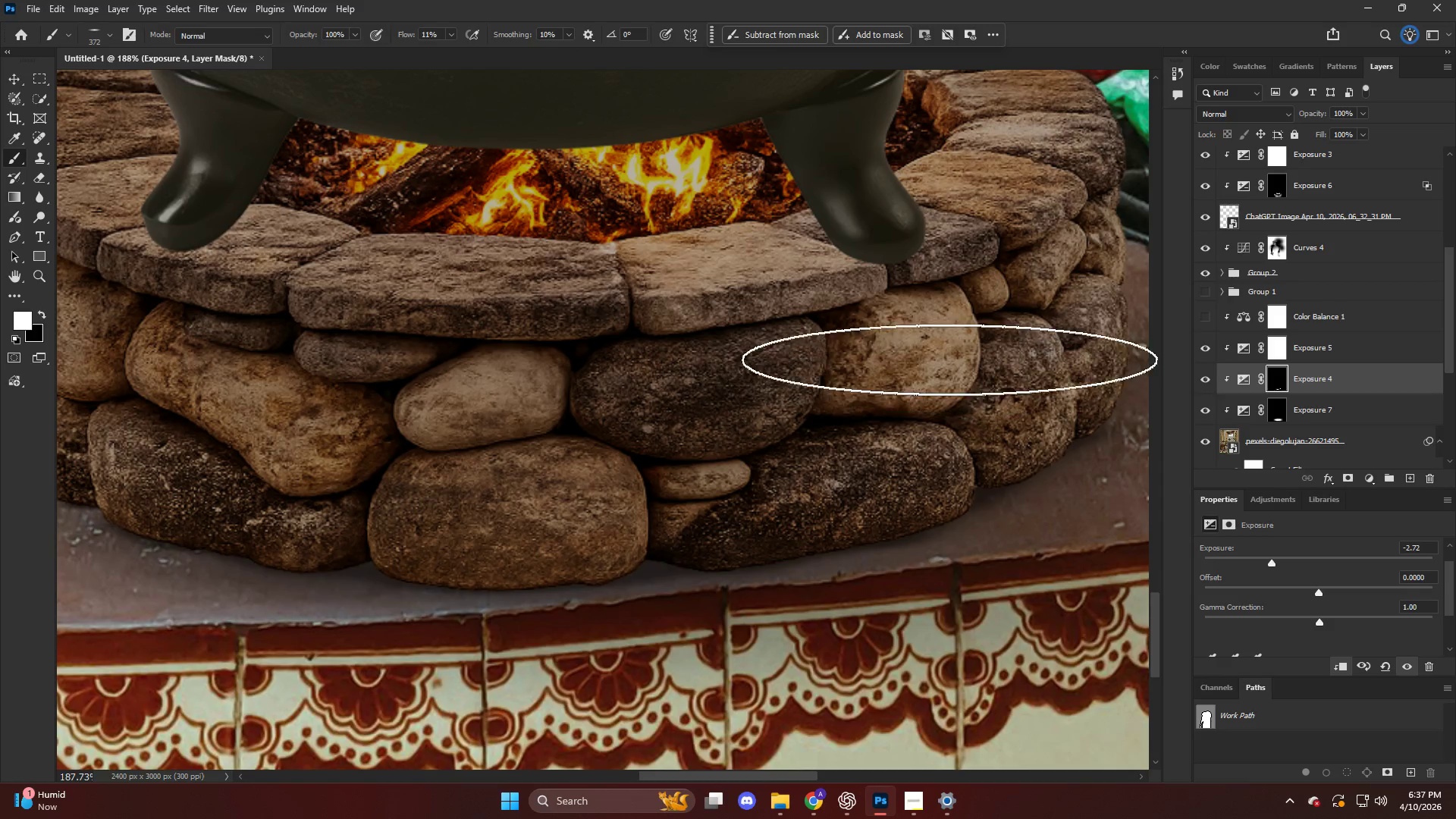 
left_click_drag(start_coordinate=[816, 514], to_coordinate=[949, 359])
 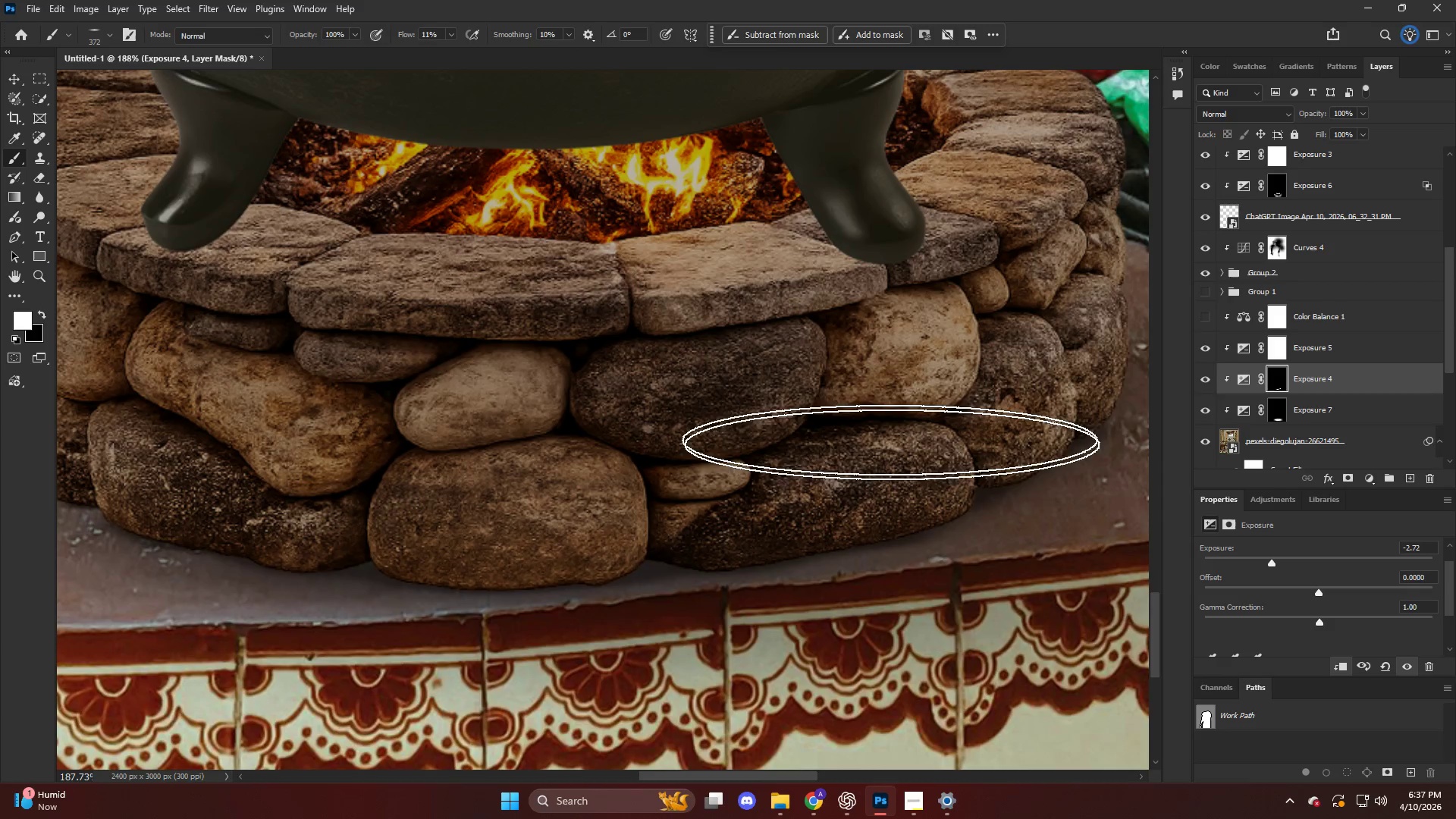 
scroll: coordinate [792, 504], scroll_direction: down, amount: 13.0
 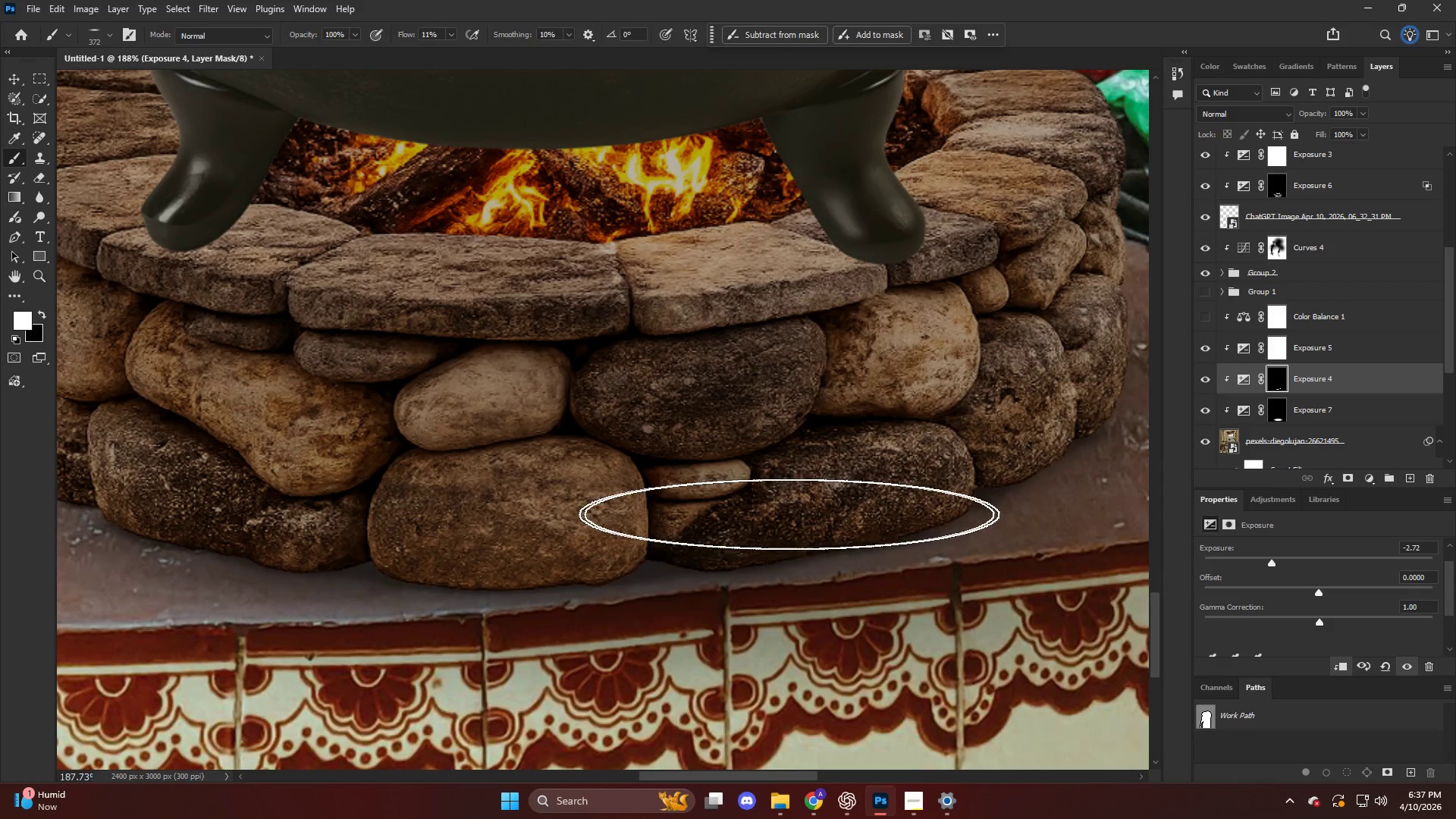 
left_click_drag(start_coordinate=[900, 450], to_coordinate=[953, 381])
 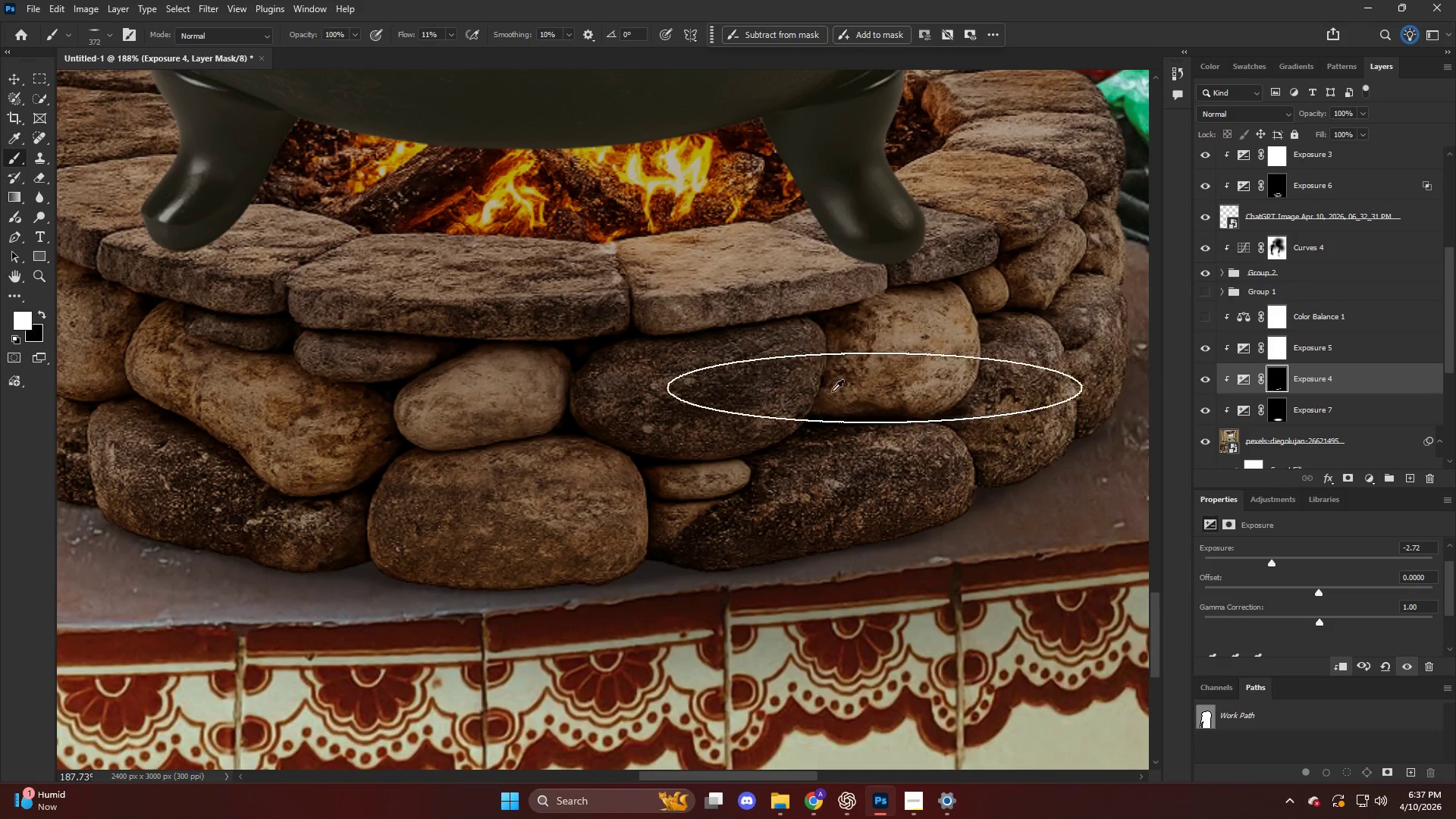 
key(Alt+AltLeft)
 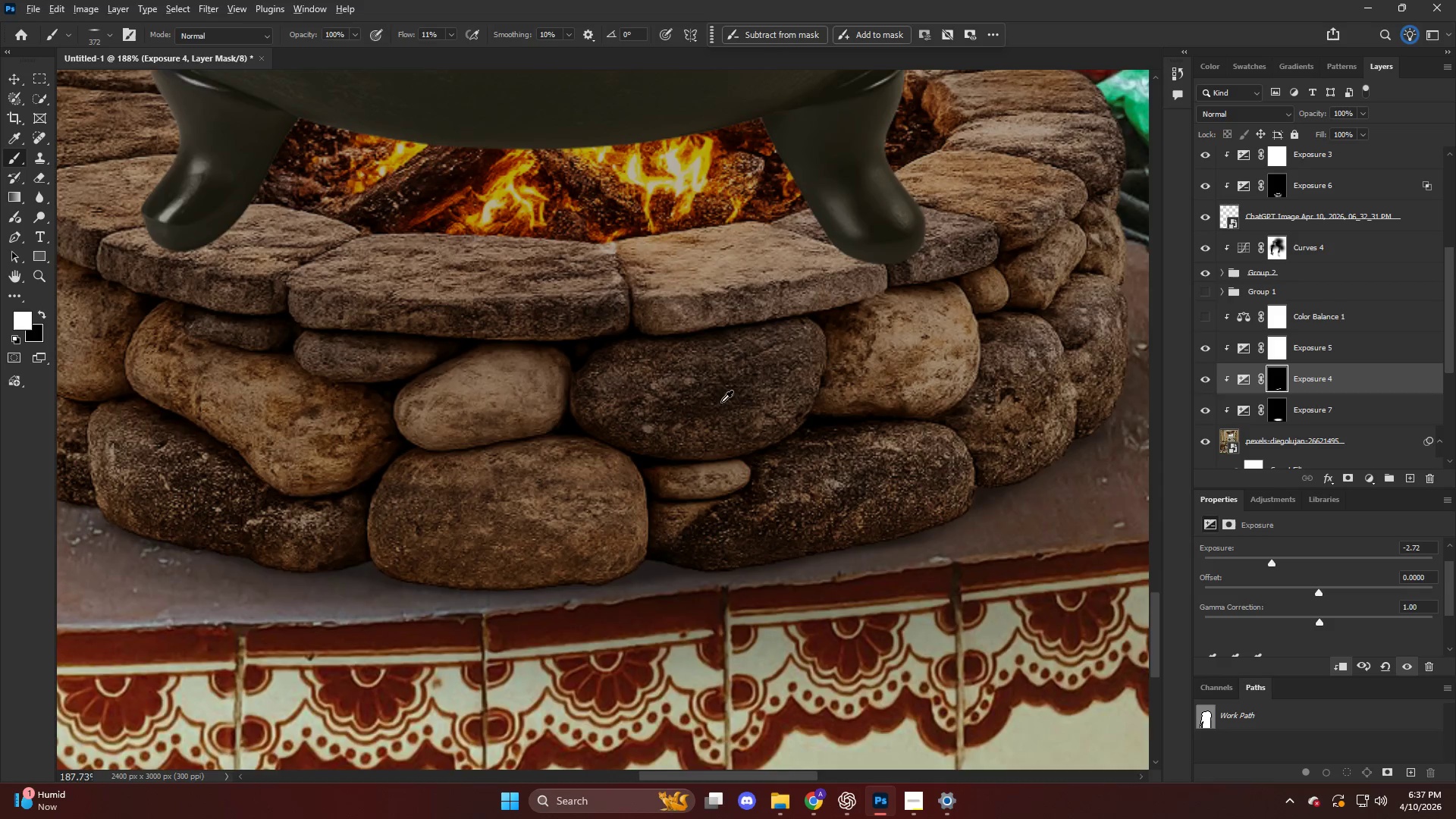 
left_click_drag(start_coordinate=[343, 442], to_coordinate=[384, 435])
 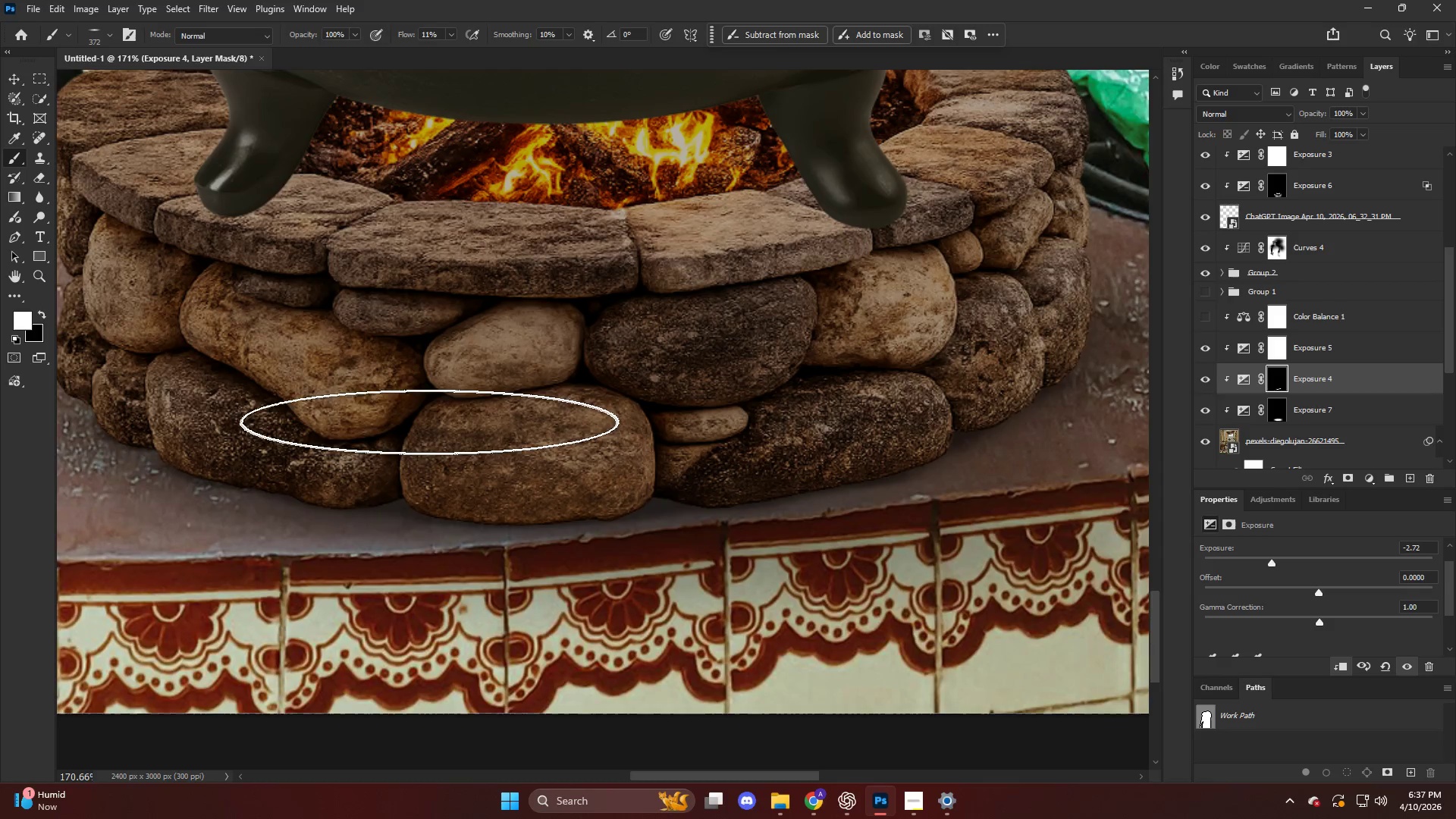 
scroll: coordinate [601, 427], scroll_direction: down, amount: 5.0
 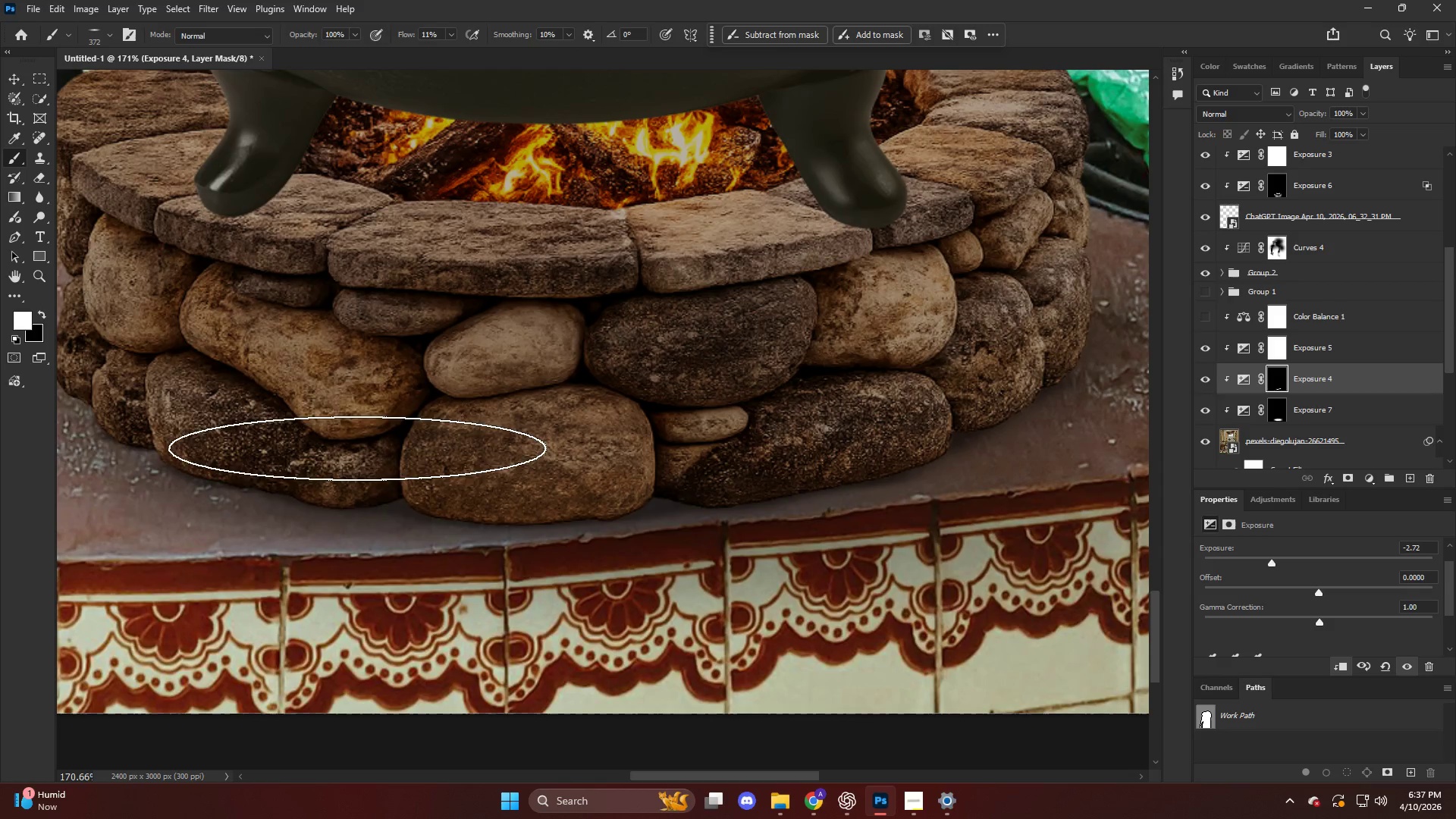 
key(Control+ControlLeft)
 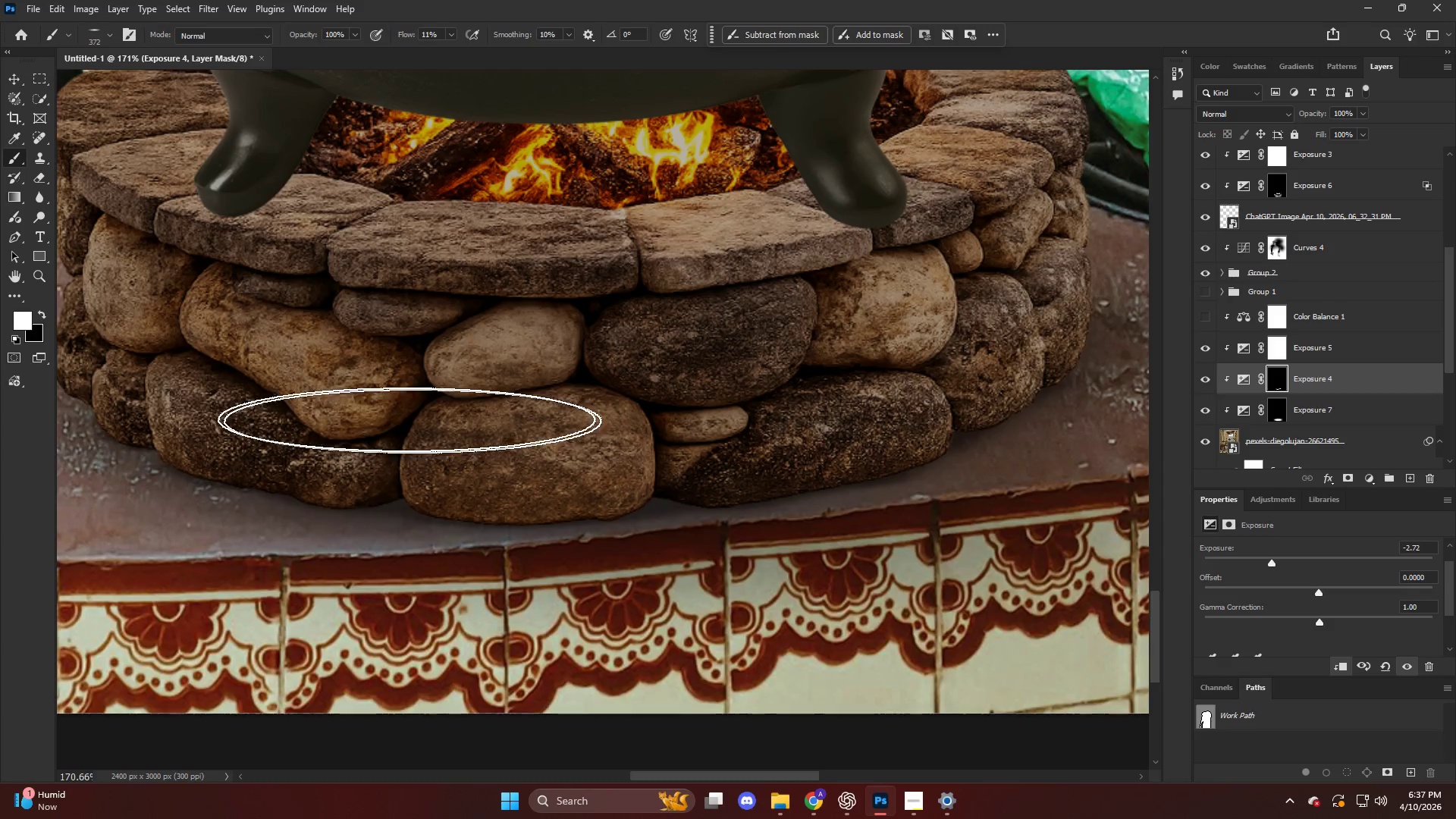 
left_click_drag(start_coordinate=[340, 394], to_coordinate=[409, 448])
 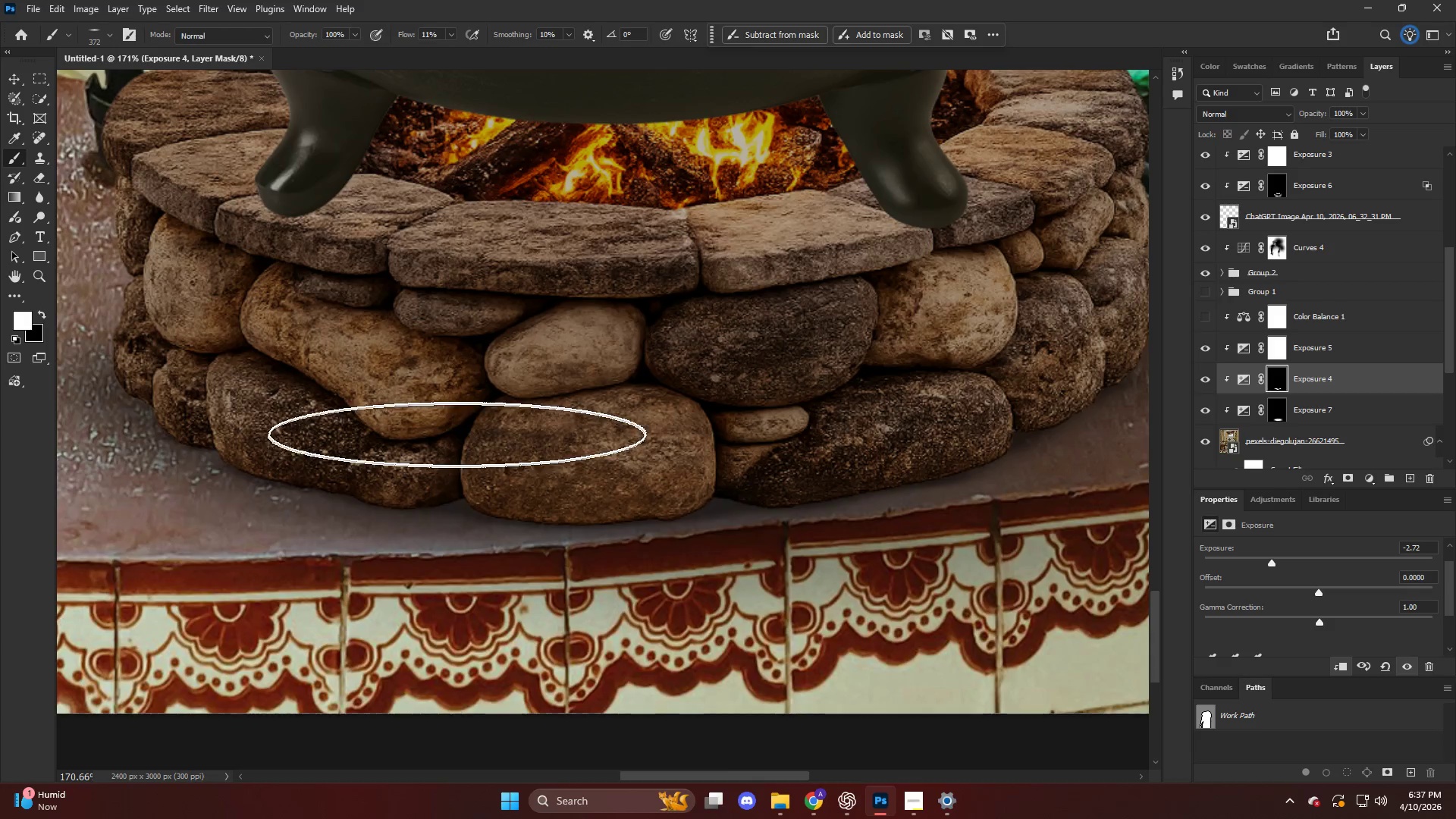 
scroll: coordinate [369, 403], scroll_direction: up, amount: 5.0
 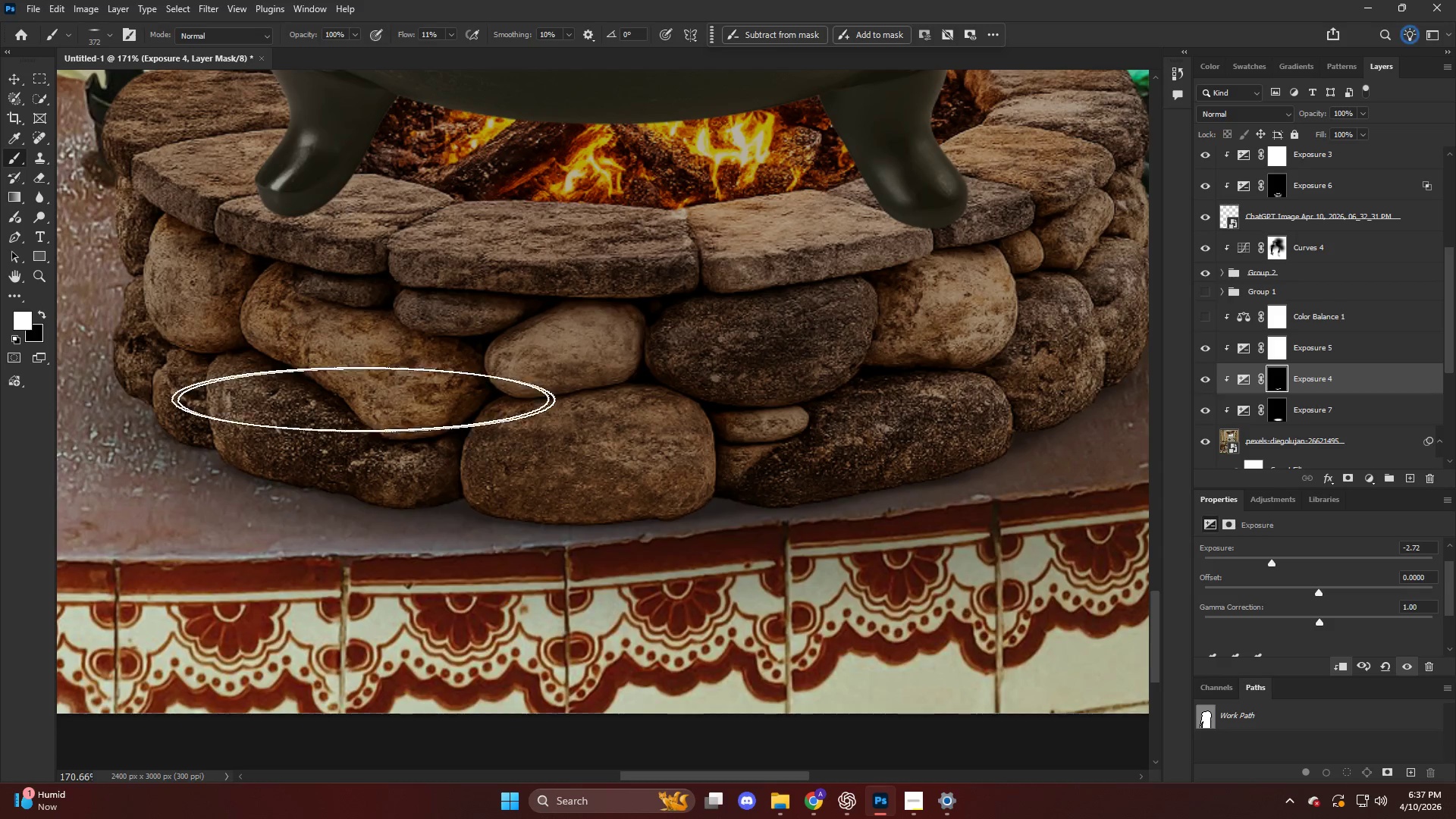 
hold_key(key=AltLeft, duration=0.48)
hold_key(key=AltLeft, duration=0.36)
hold_key(key=AltLeft, duration=0.88)
scroll: coordinate [513, 465], scroll_direction: down, amount: 5.0
 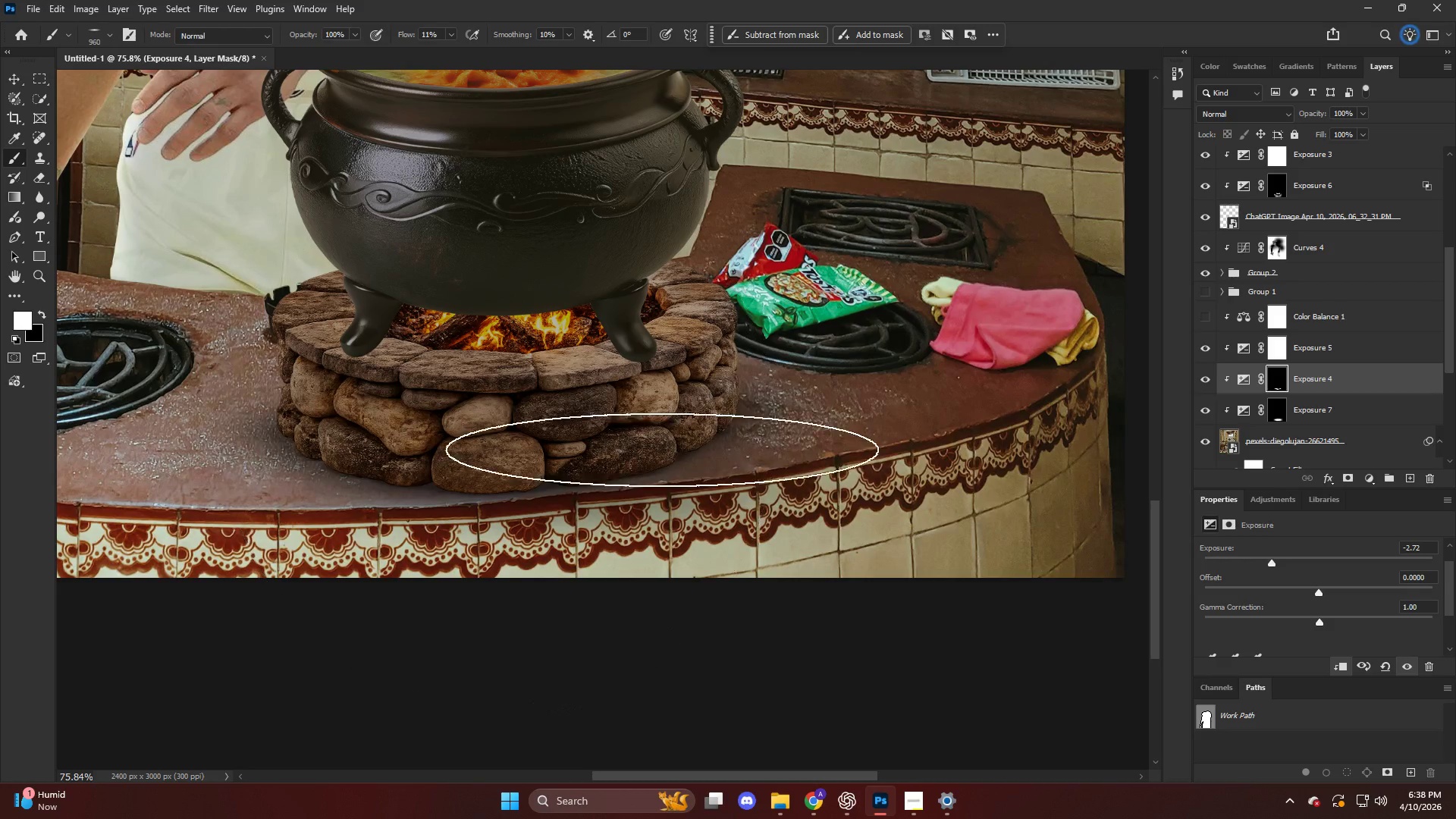 
key(X)
 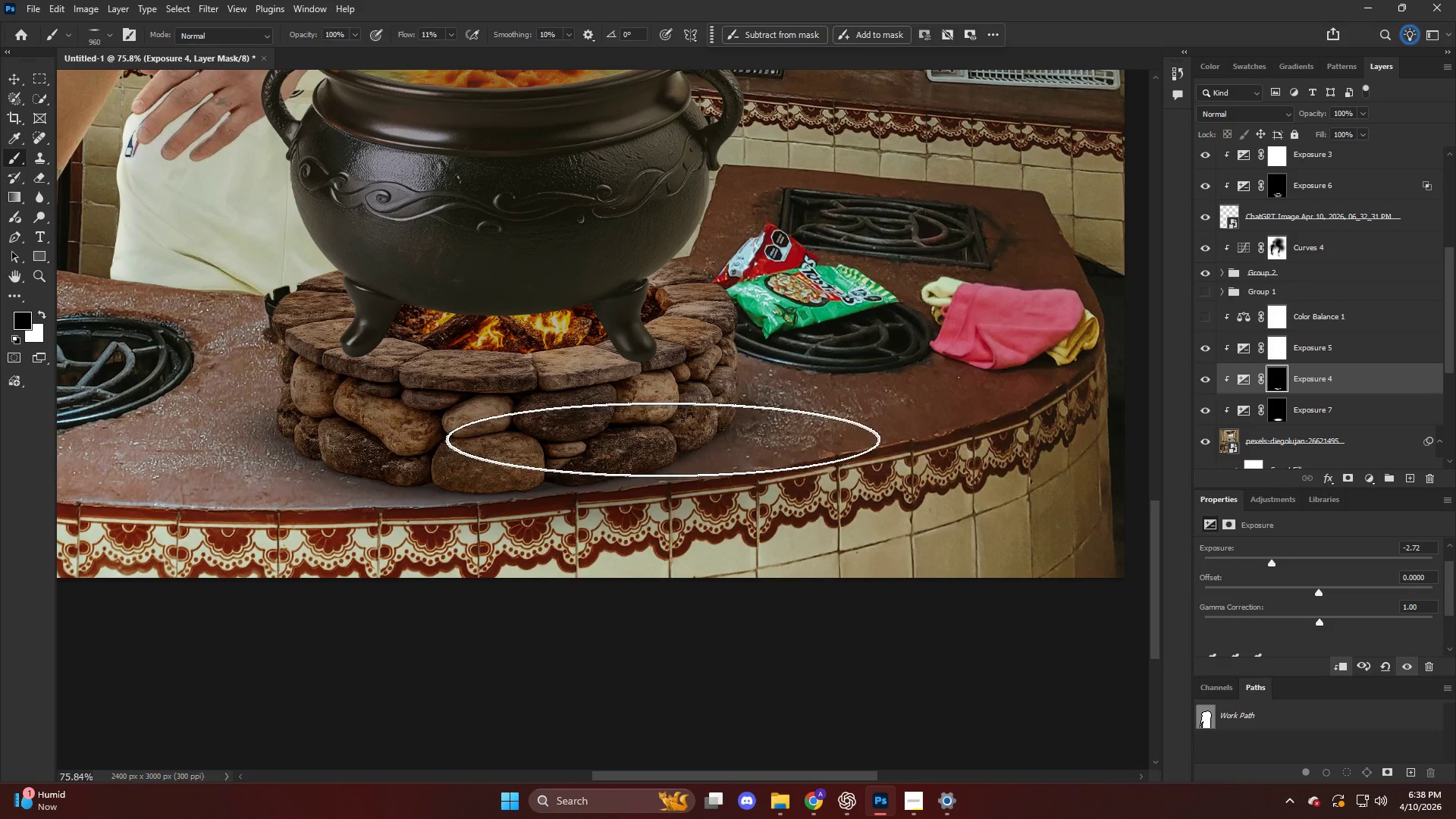 
left_click_drag(start_coordinate=[685, 438], to_coordinate=[700, 406])
 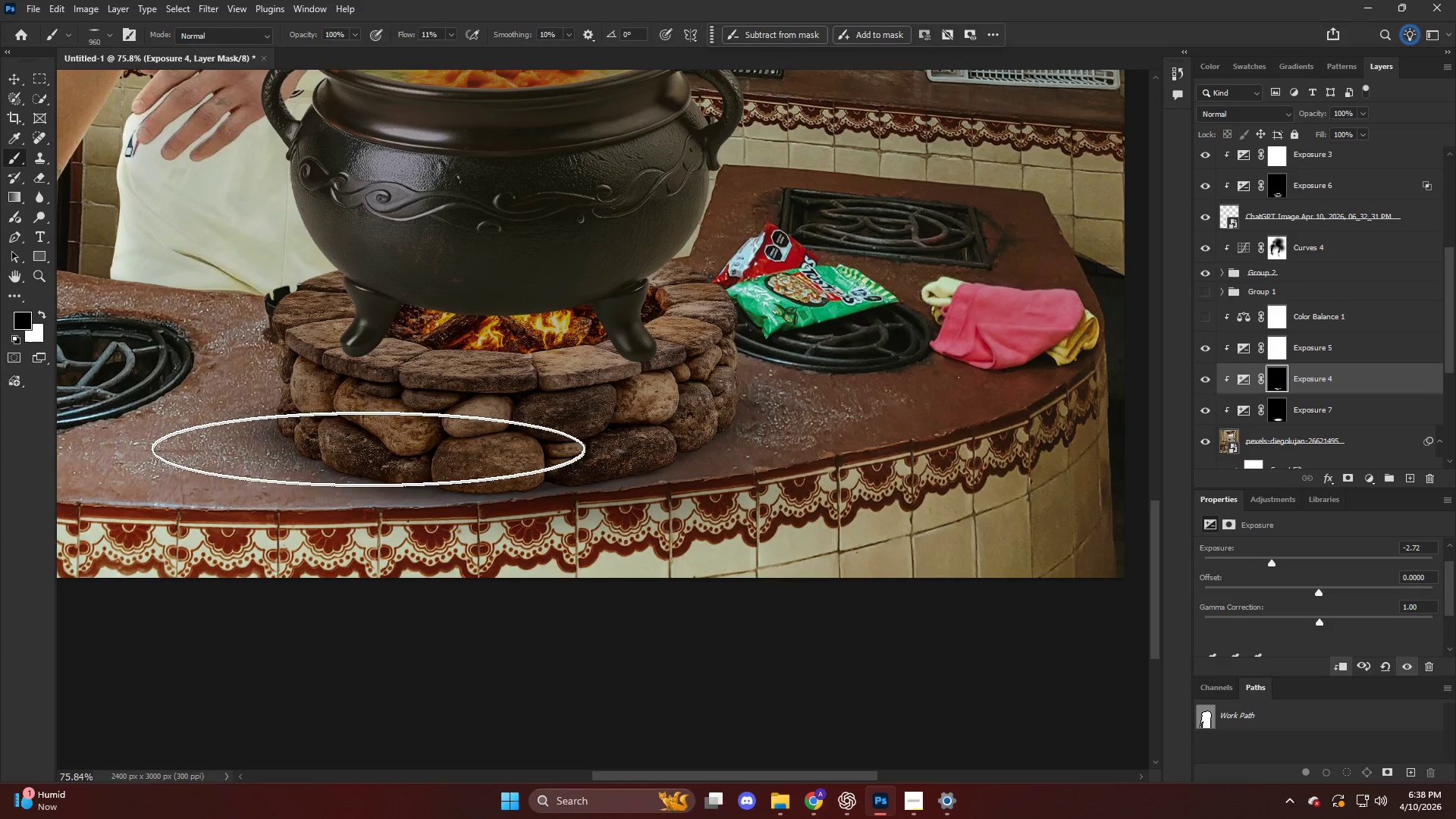 
left_click_drag(start_coordinate=[366, 441], to_coordinate=[341, 443])
 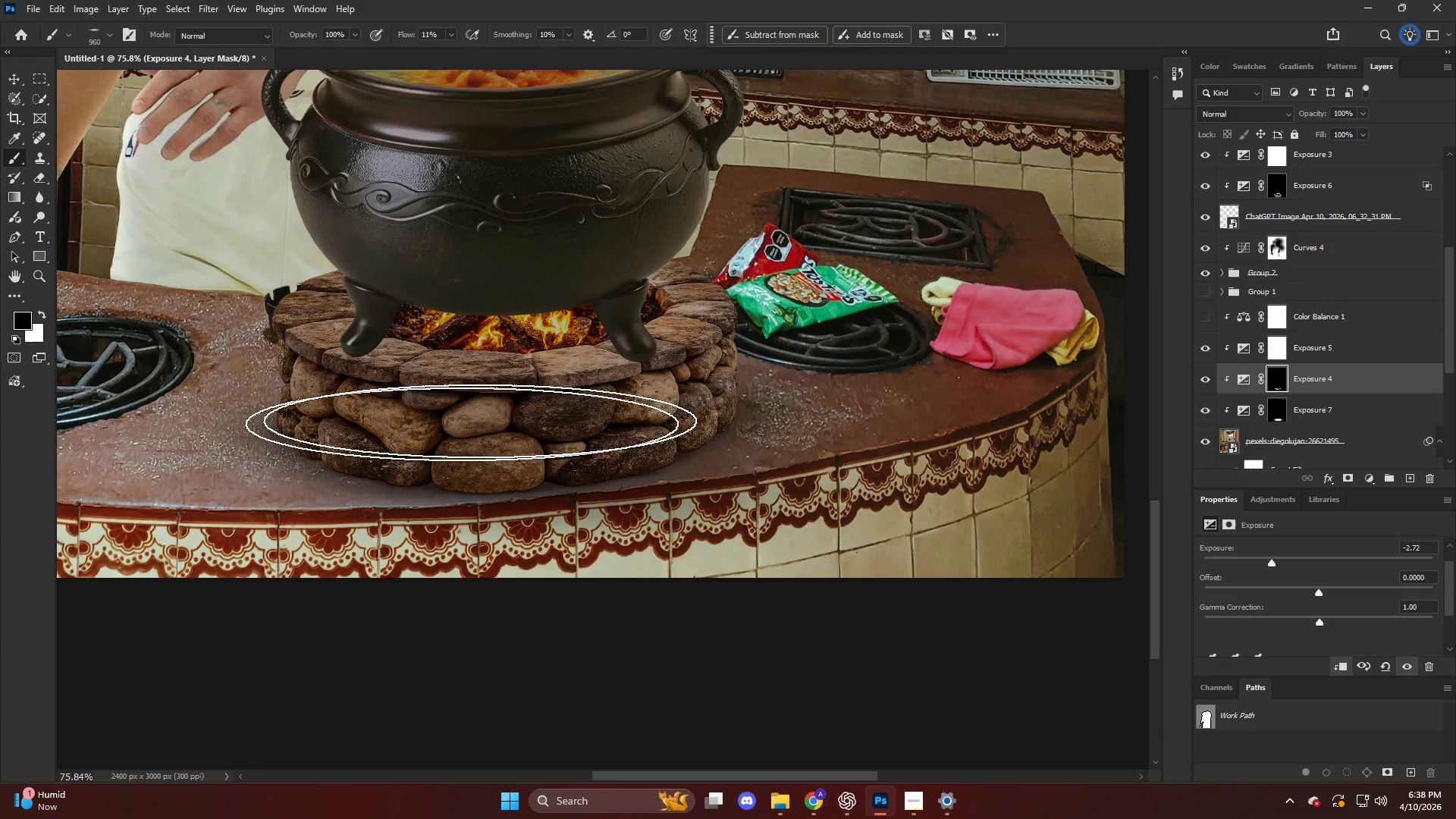 
key(Alt+AltLeft)
 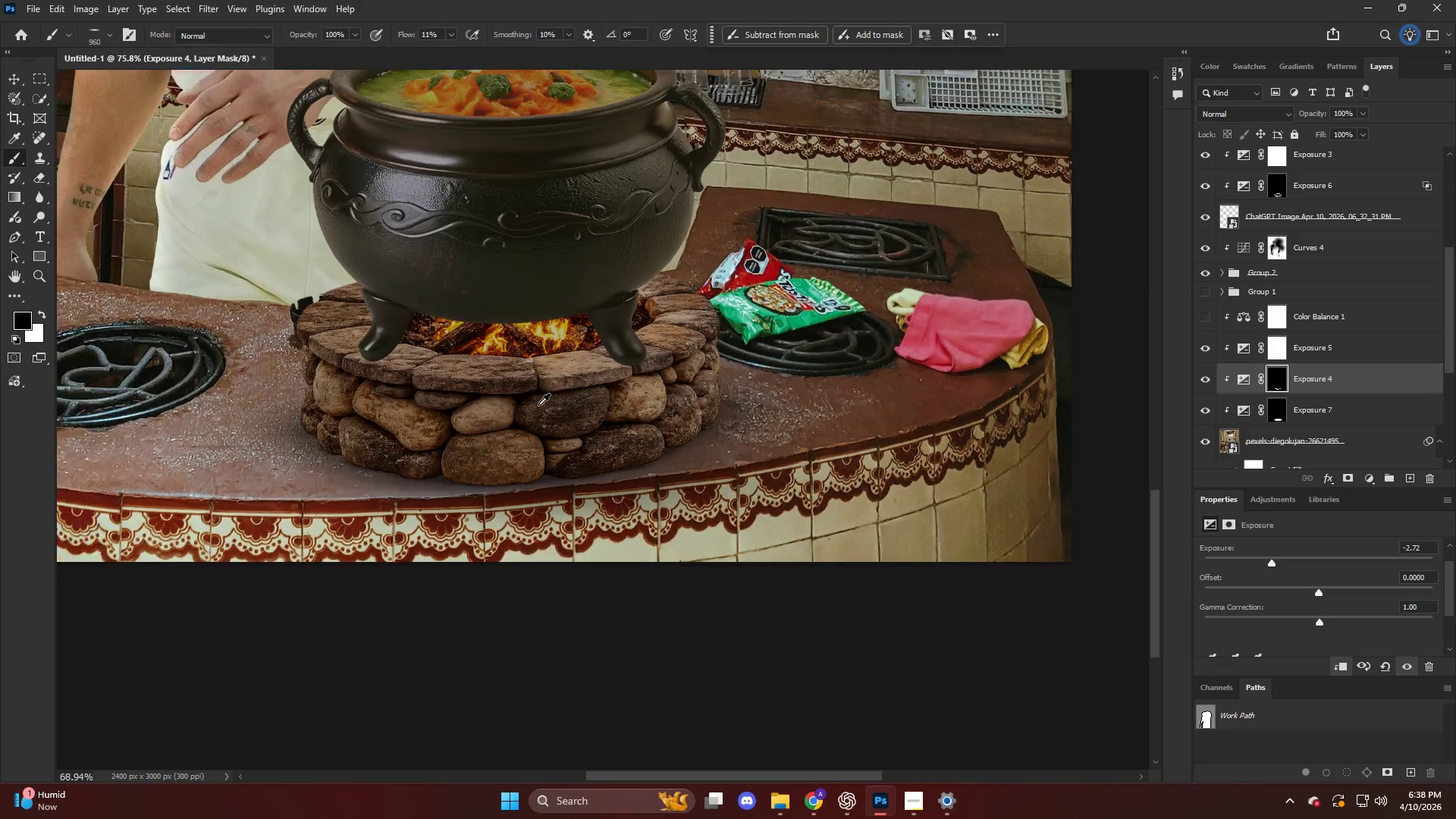 
key(Alt+AltLeft)
 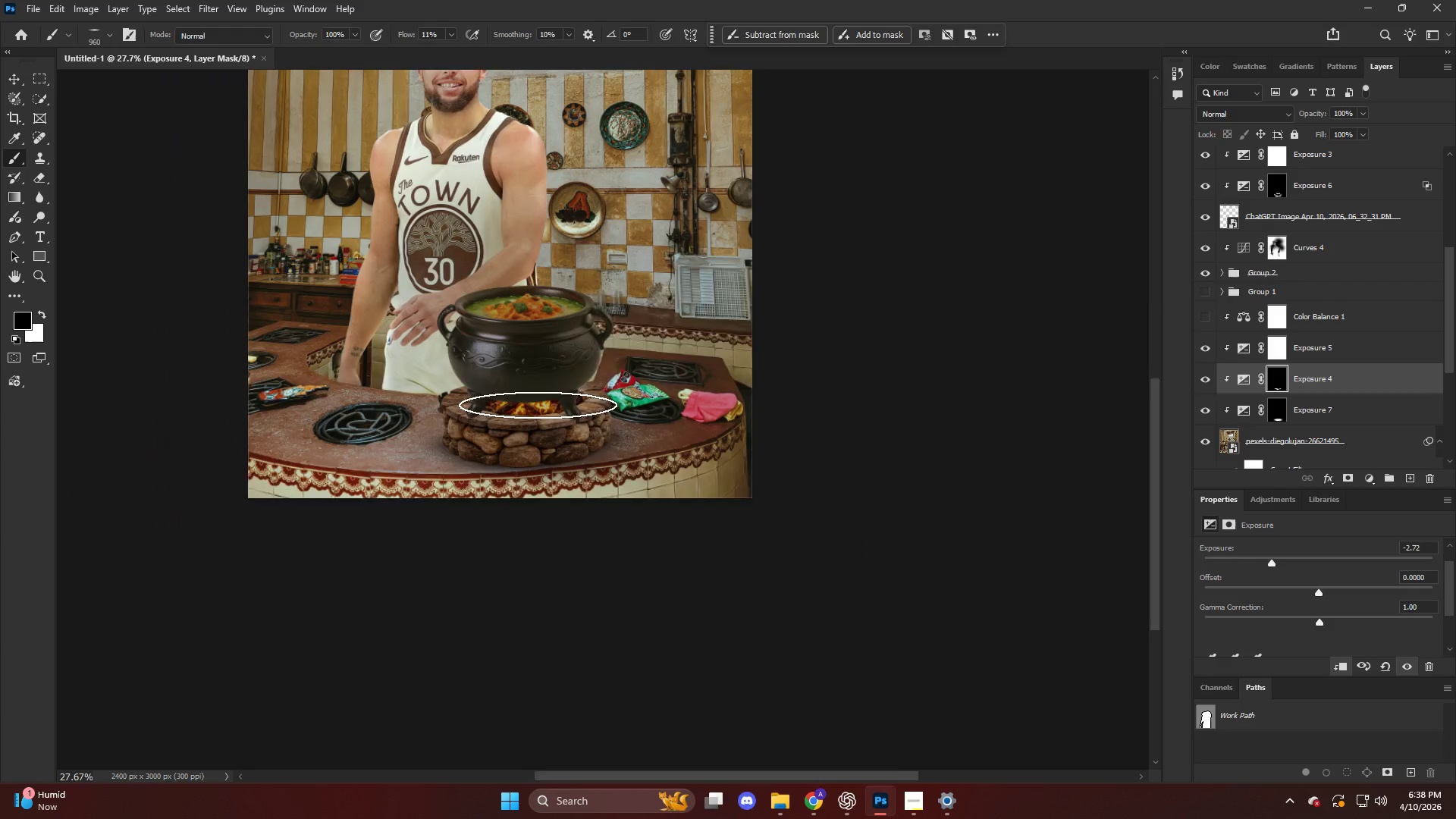 
hold_key(key=ControlLeft, duration=0.42)
hold_key(key=AltLeft, duration=0.52)
scroll: coordinate [551, 448], scroll_direction: up, amount: 9.0
 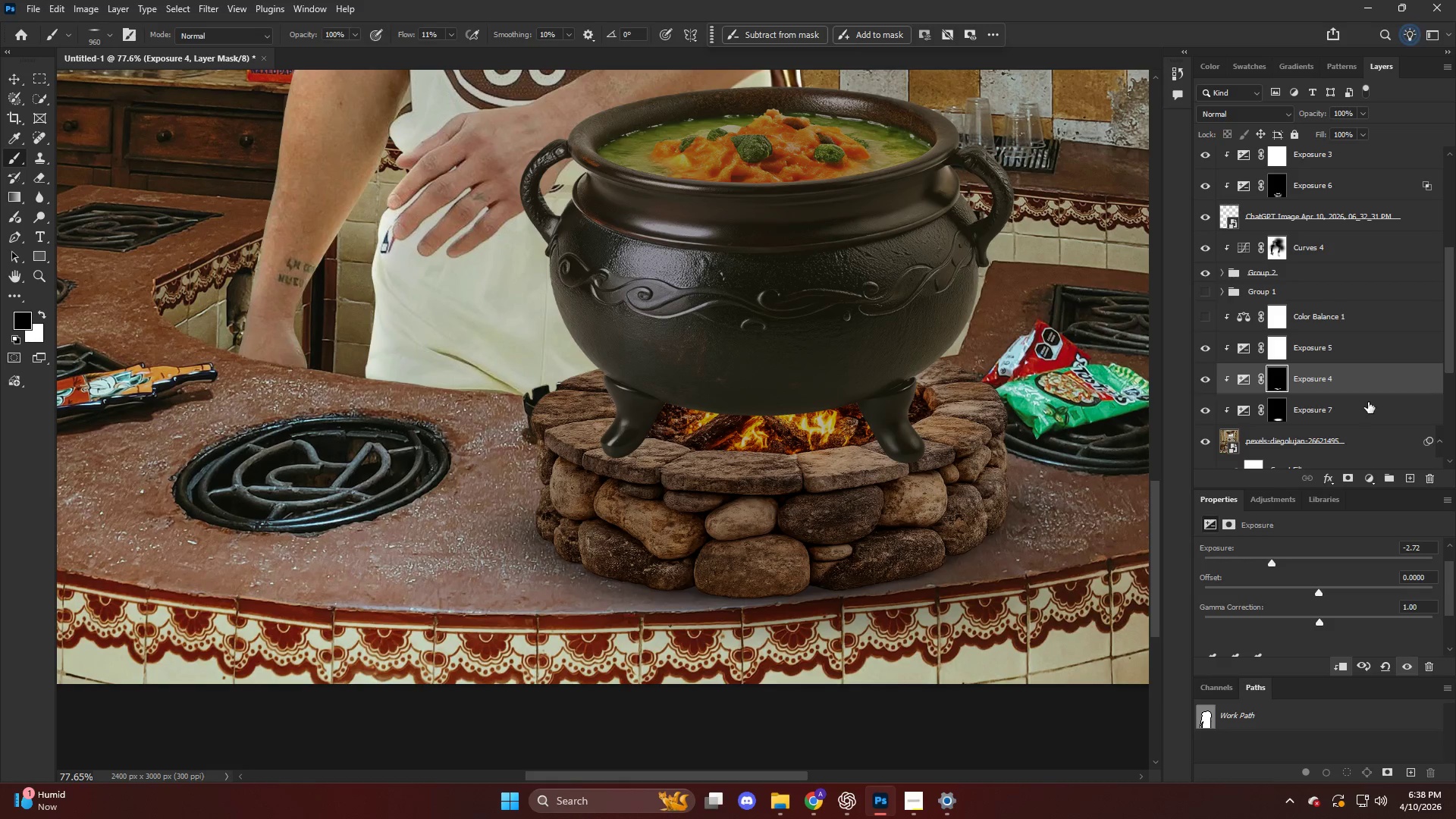 
hold_key(key=AltLeft, duration=1.24)
scroll: coordinate [877, 429], scroll_direction: down, amount: 16.0
 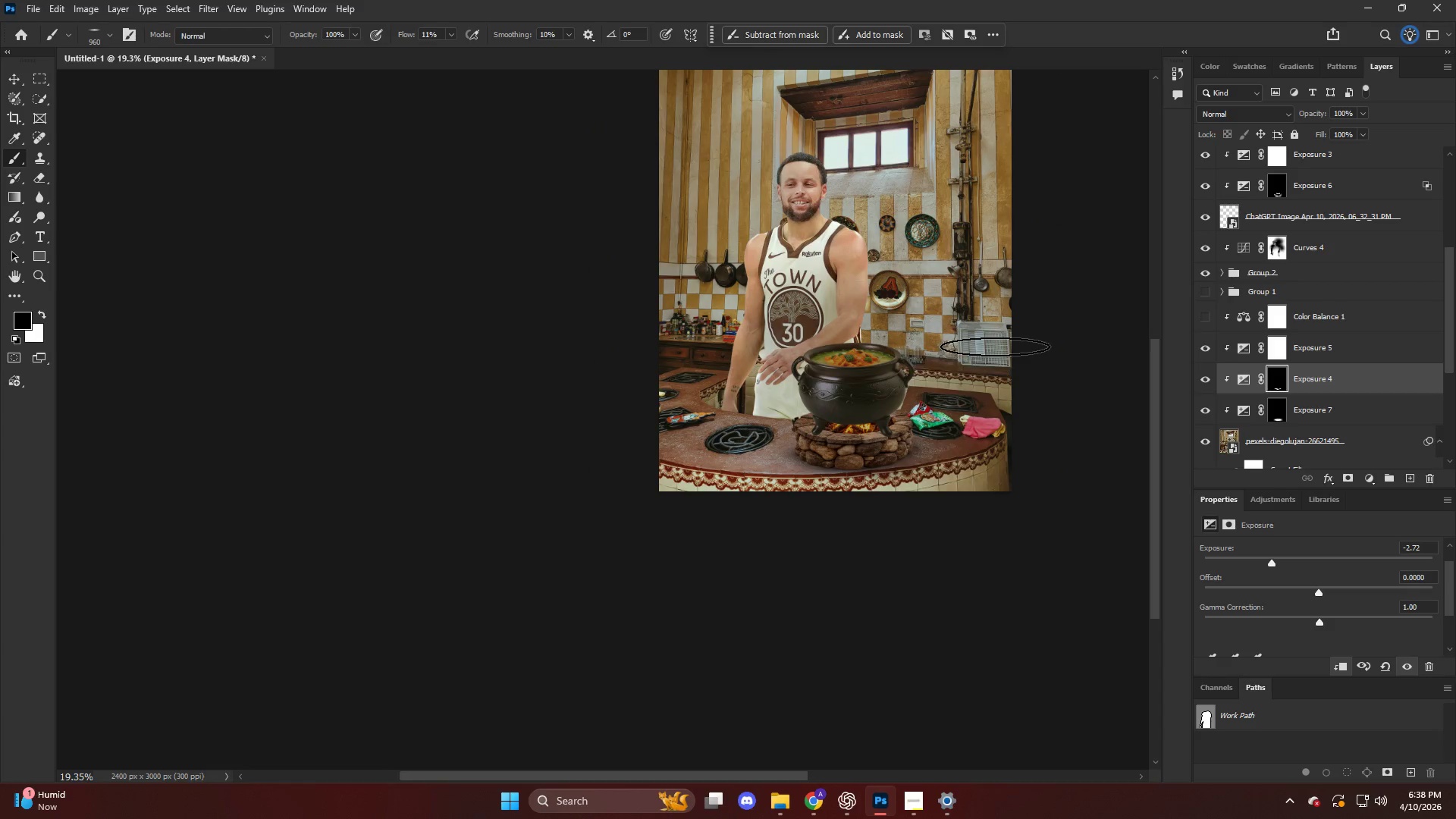 
key(Control+ControlLeft)
 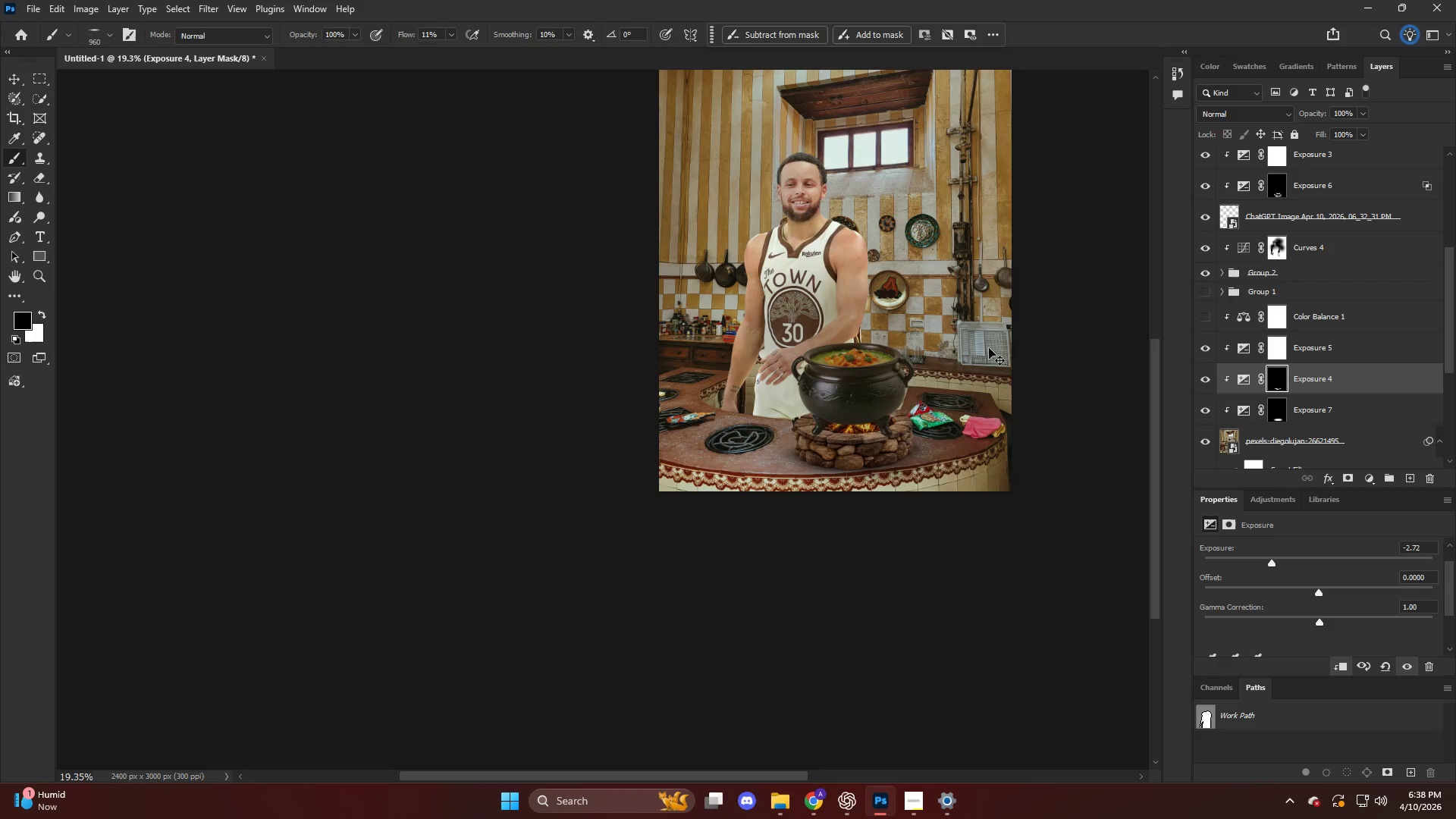 
hold_key(key=AltLeft, duration=0.41)
hold_key(key=AltLeft, duration=0.5)
scroll: coordinate [764, 484], scroll_direction: up, amount: 10.0
 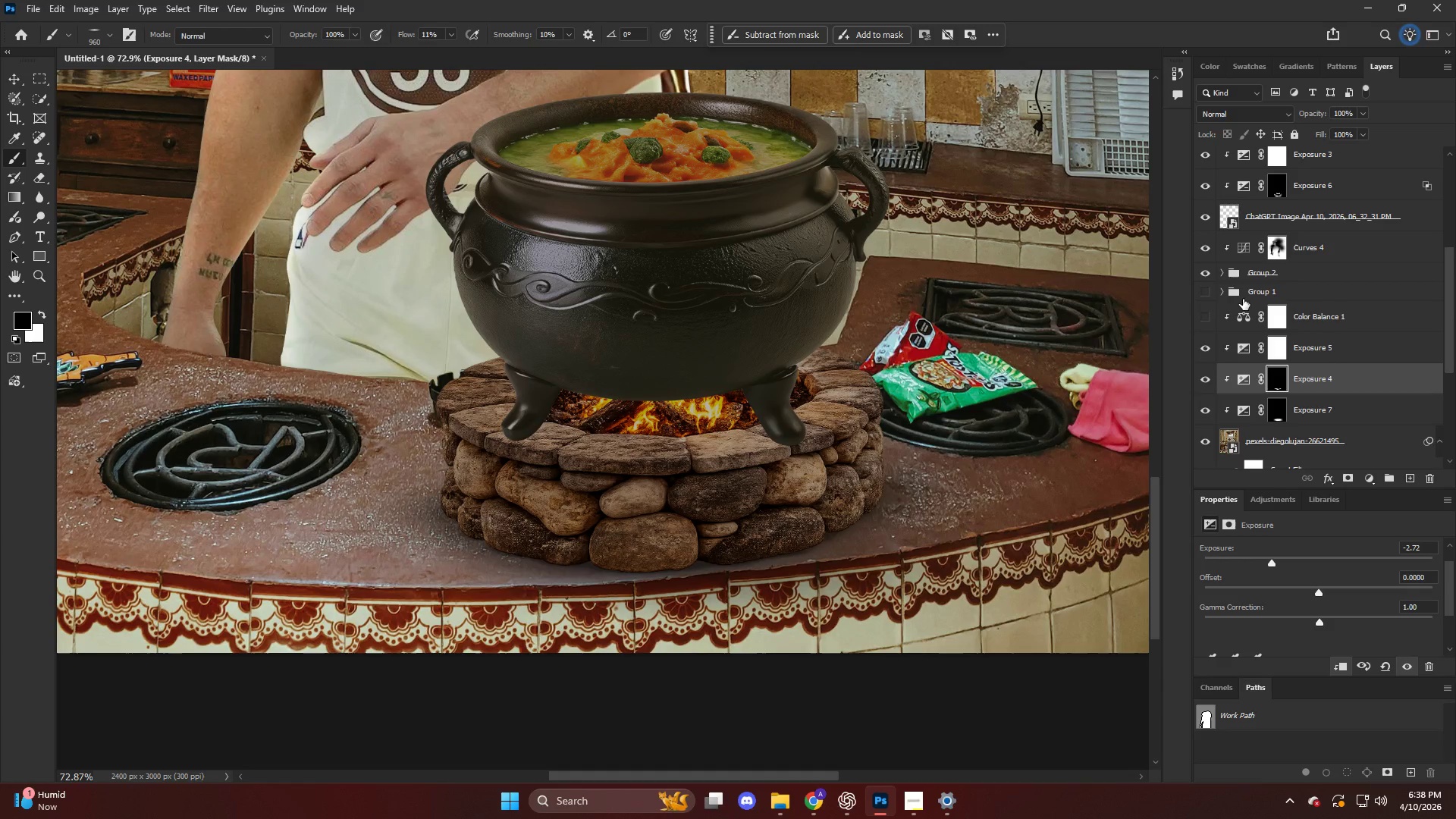 
left_click([1236, 325])
 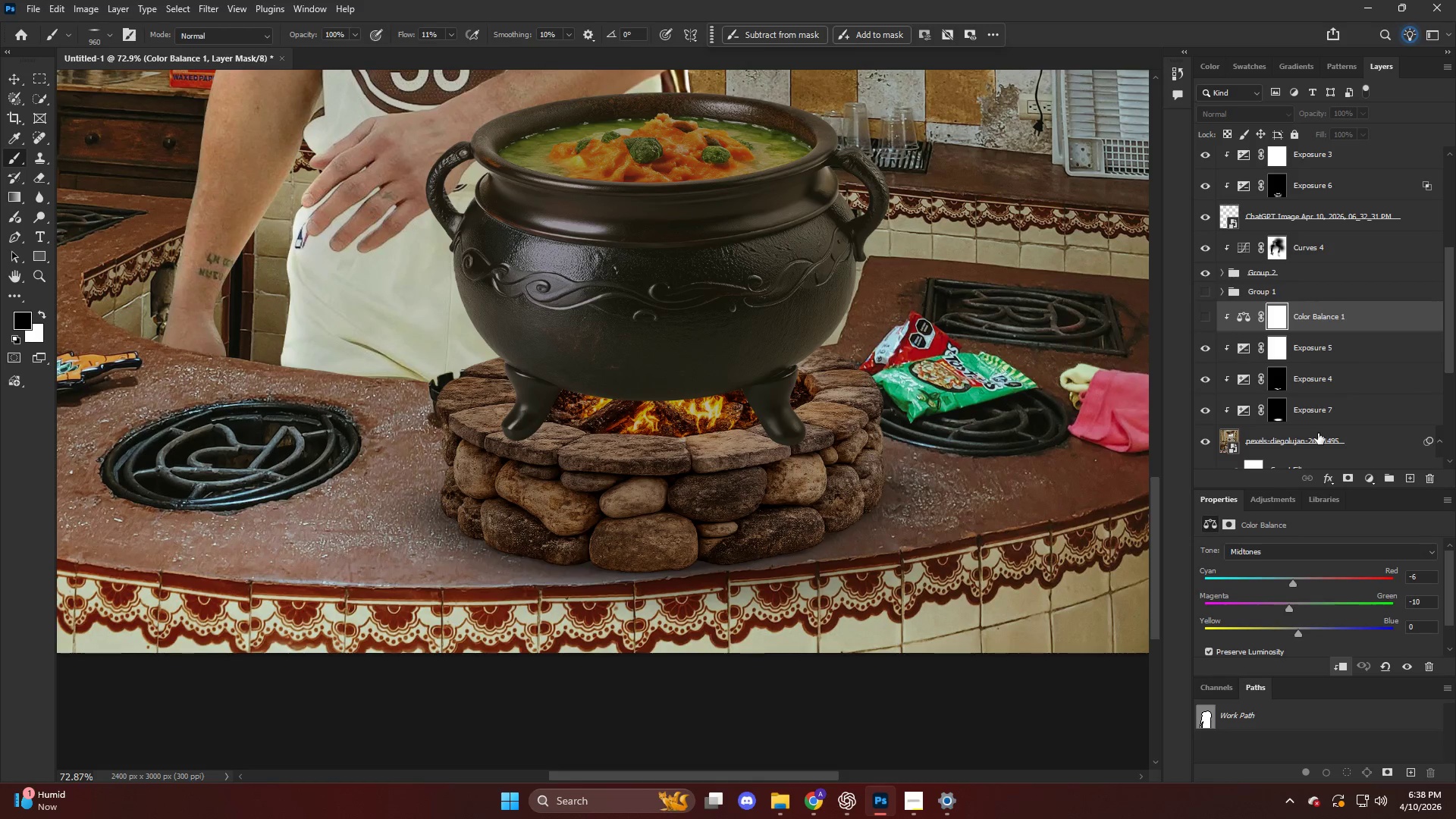 
left_click([1318, 433])
 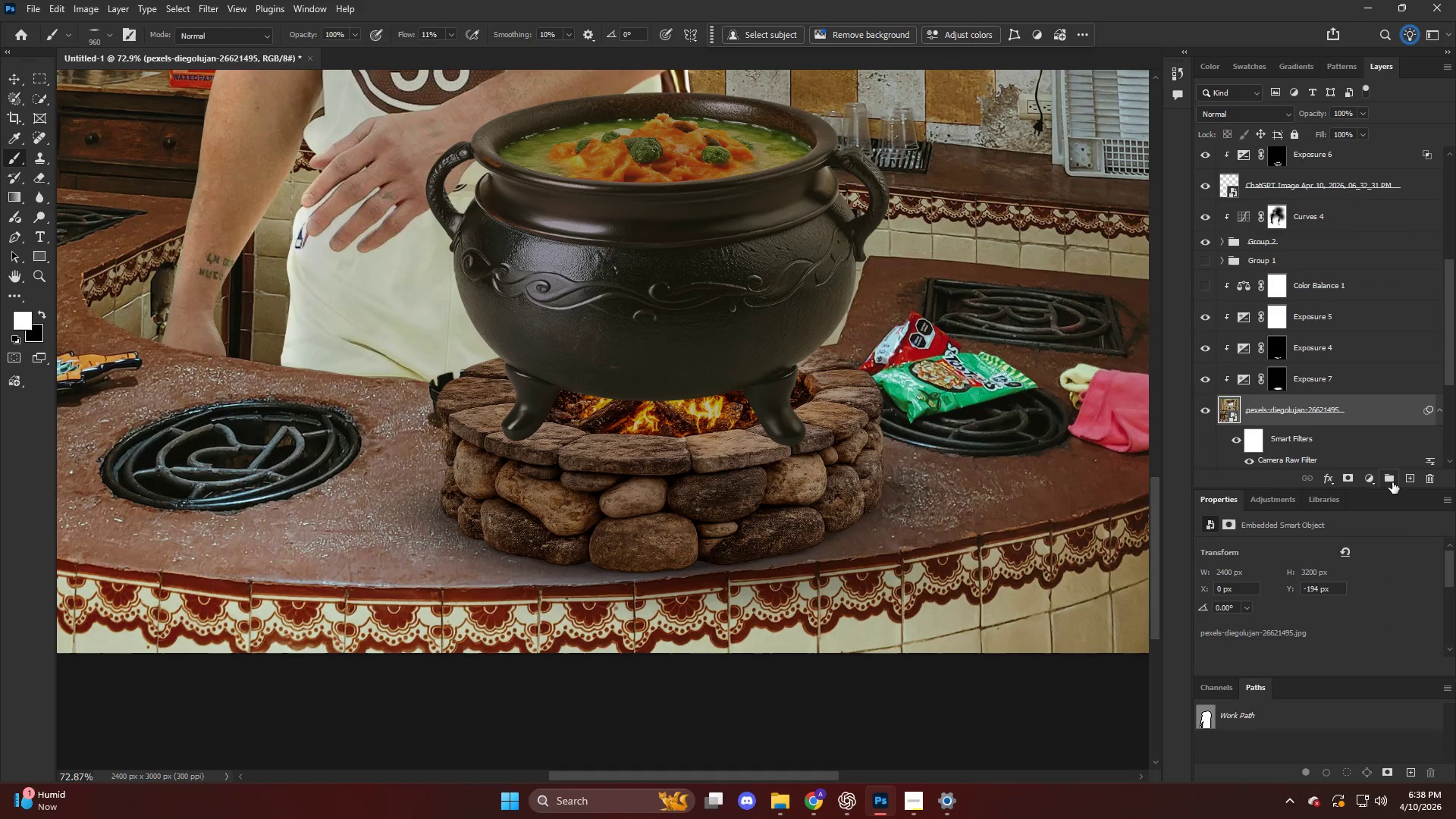 
left_click([1367, 479])
 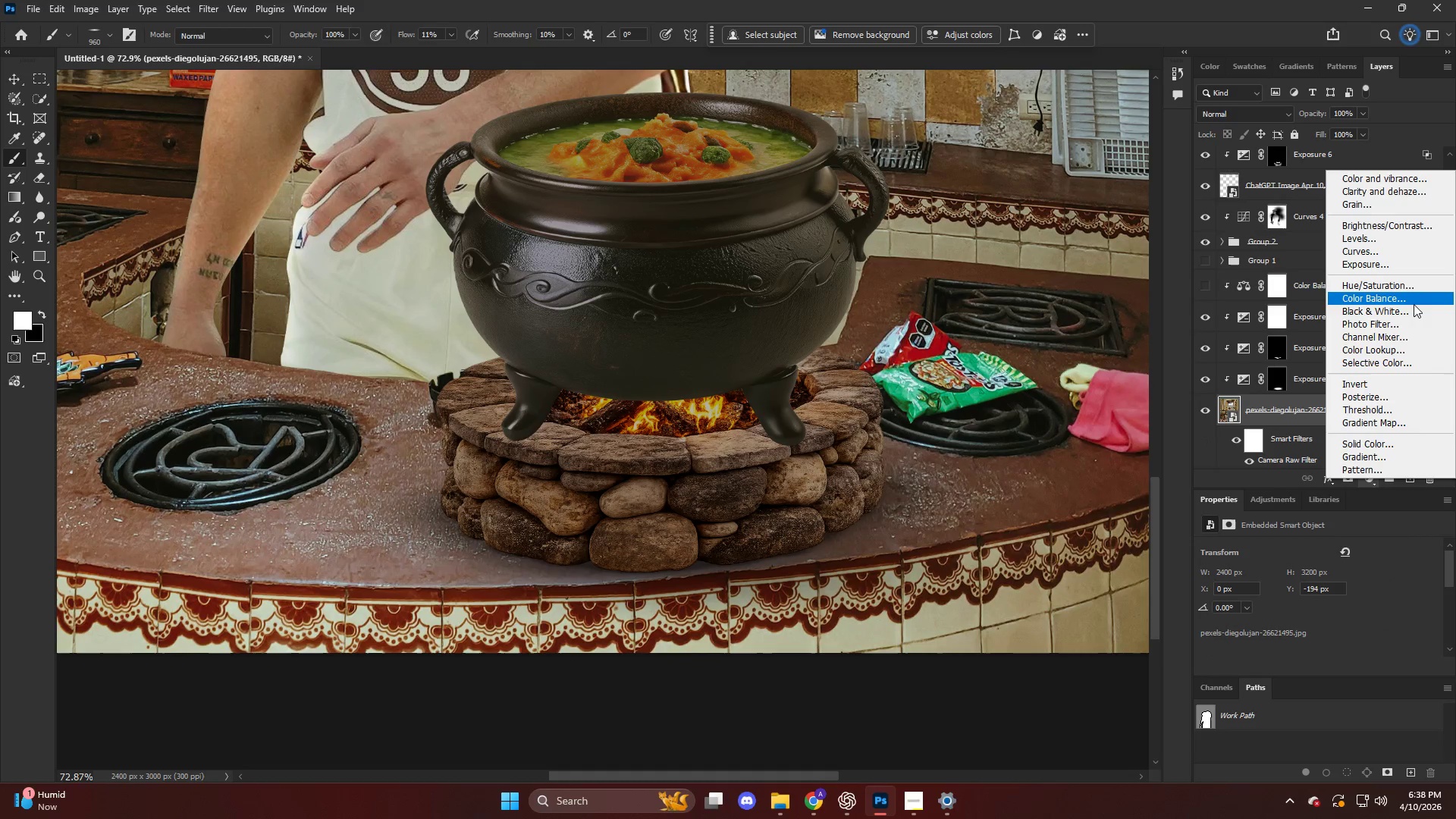 
left_click([1390, 291])
 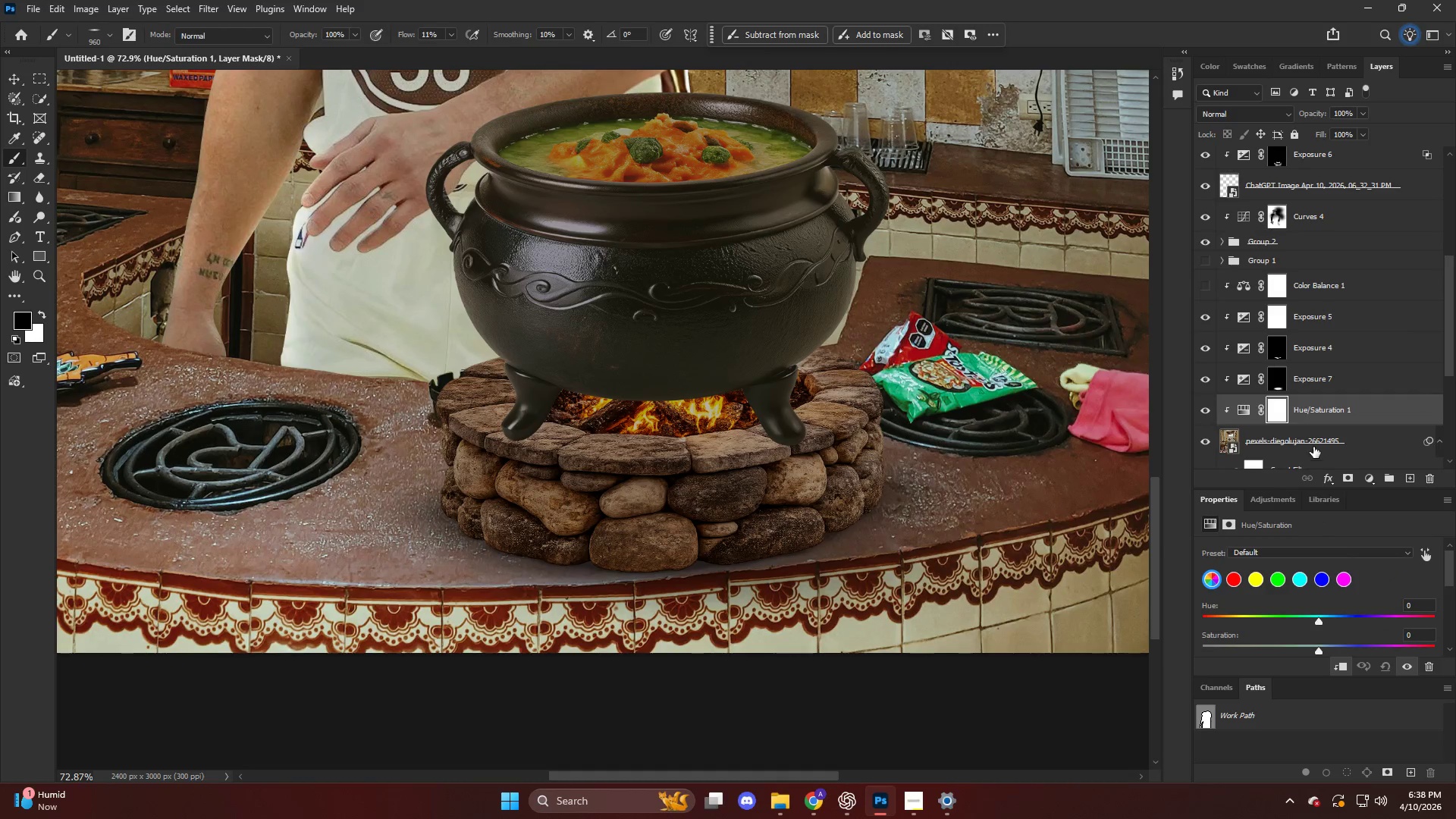 
scroll: coordinate [1217, 625], scroll_direction: down, amount: 7.0
 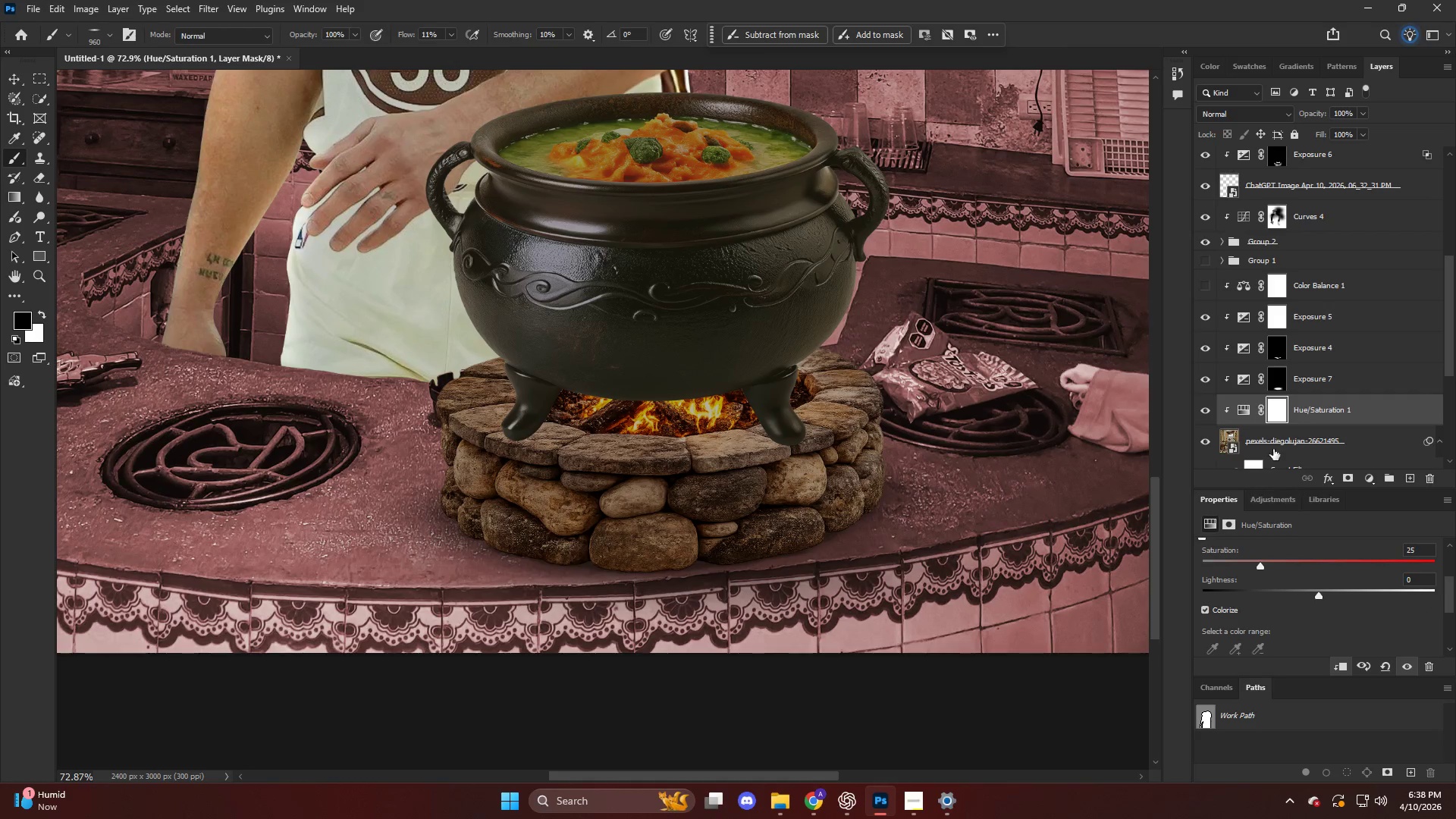 
left_click_drag(start_coordinate=[1335, 404], to_coordinate=[1316, 300])
 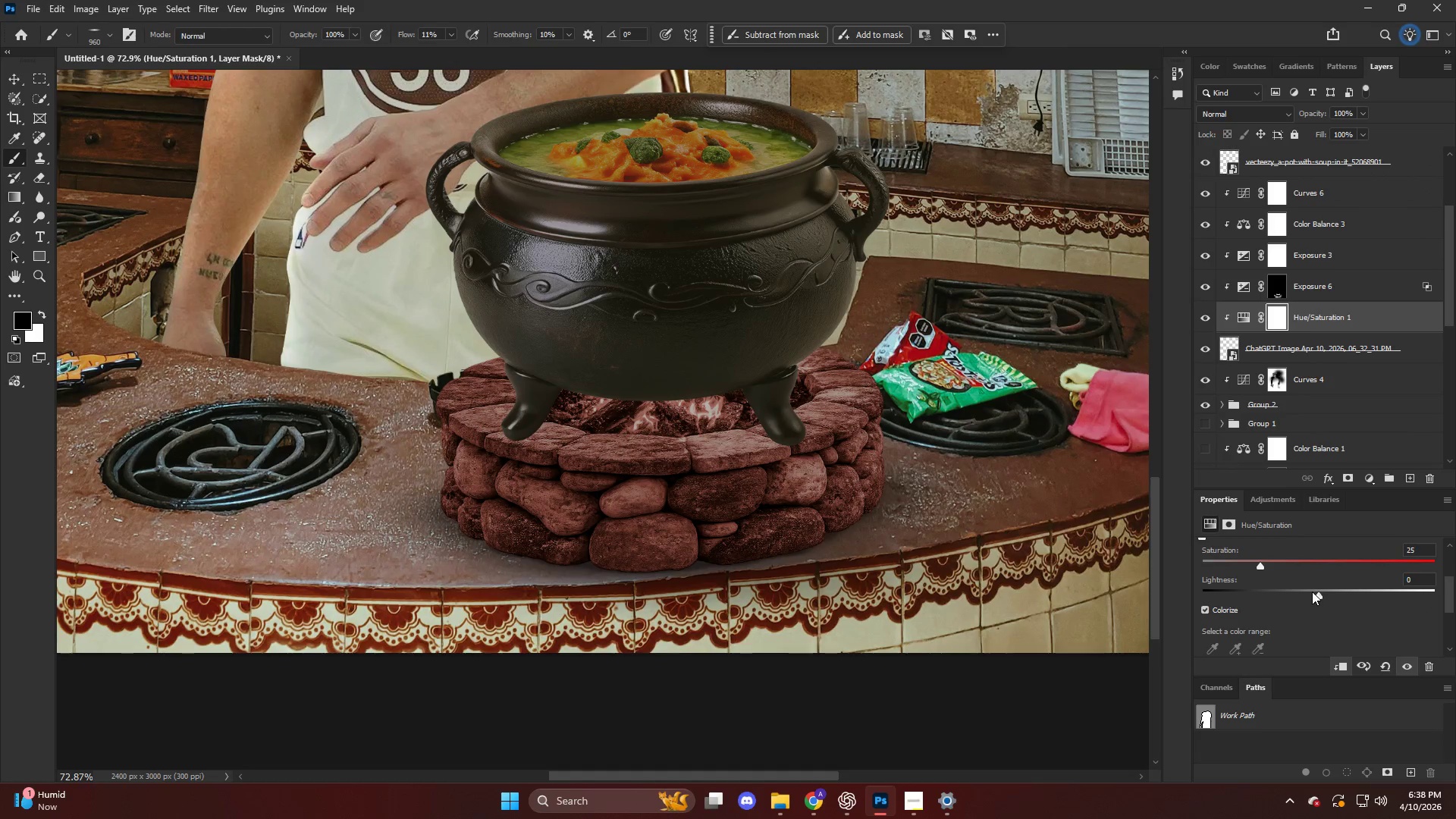 
left_click_drag(start_coordinate=[1257, 566], to_coordinate=[1218, 568])
 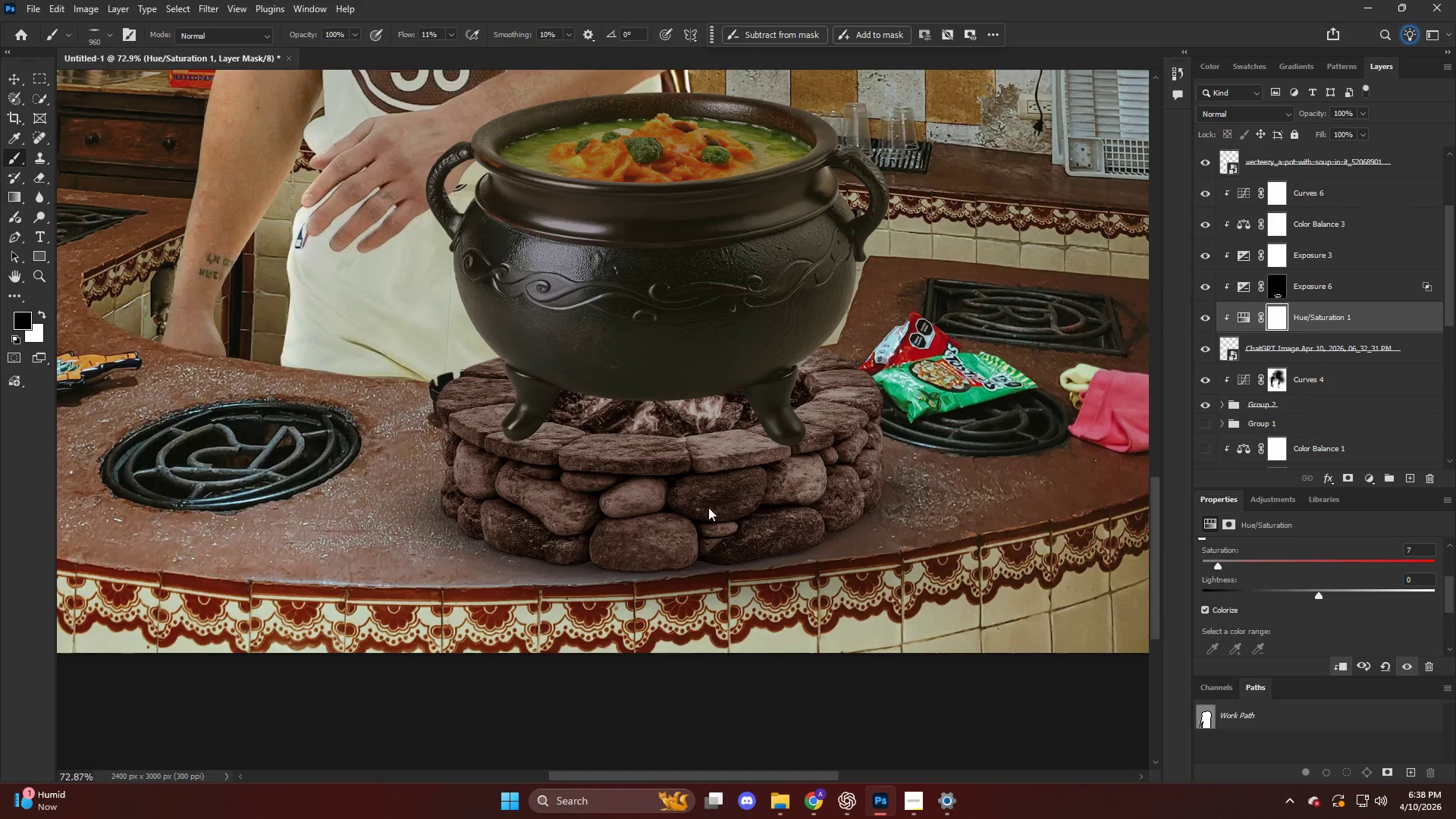 
hold_key(key=AltLeft, duration=0.38)
hold_key(key=AltLeft, duration=0.39)
scroll: coordinate [1293, 564], scroll_direction: up, amount: 3.0
 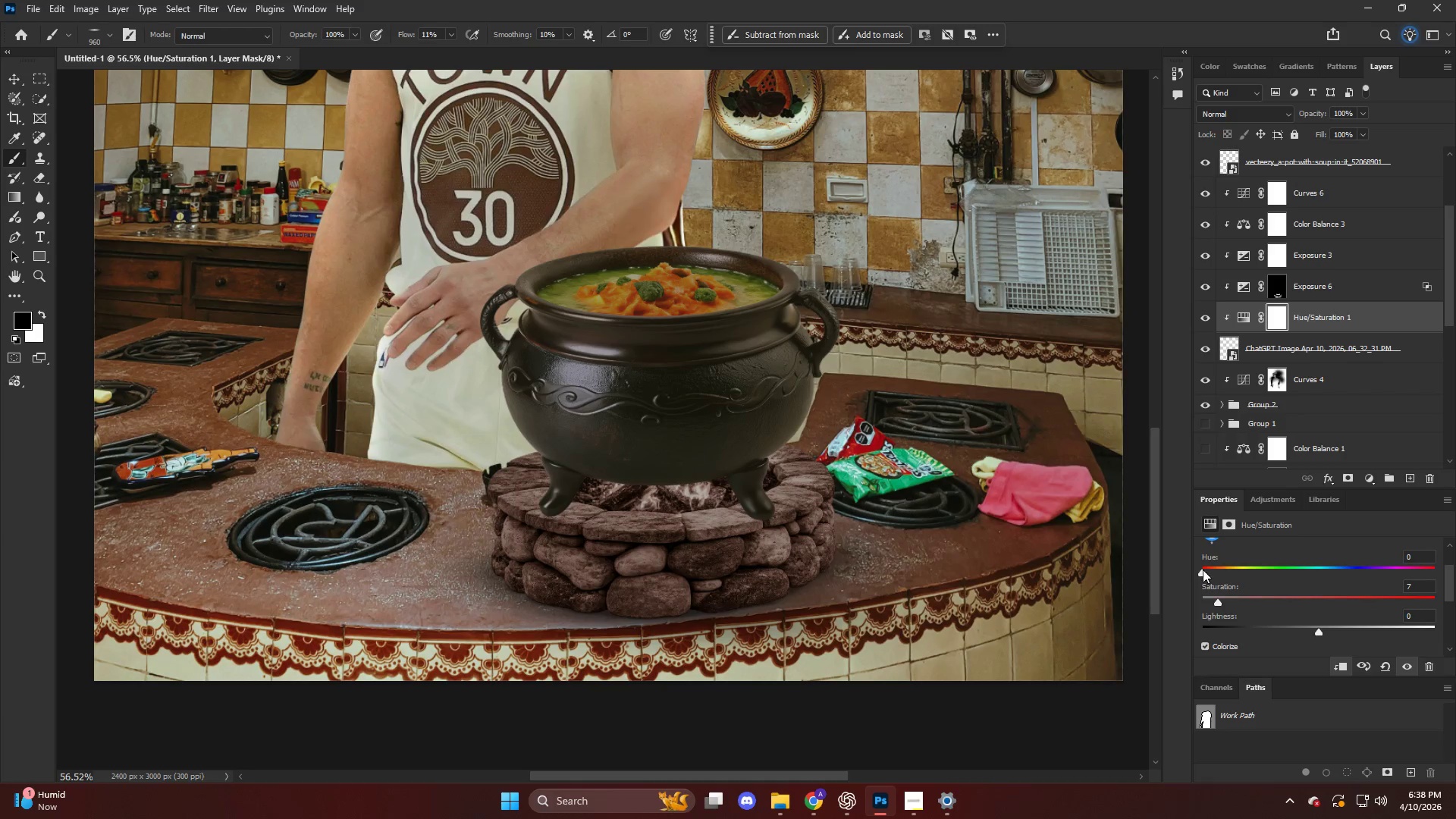 
left_click_drag(start_coordinate=[1201, 570], to_coordinate=[1224, 577])
 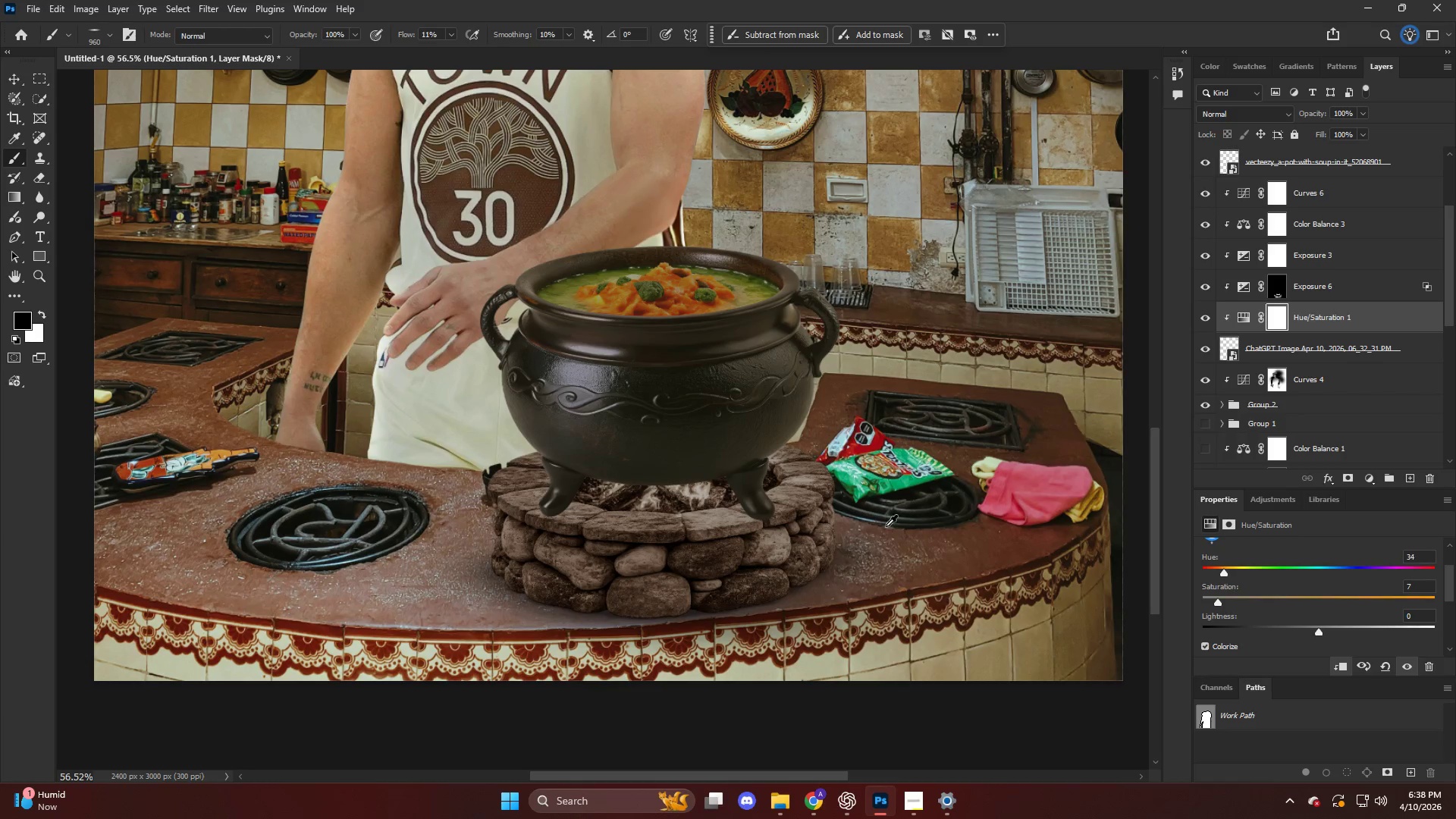 
hold_key(key=AltLeft, duration=0.56)
scroll: coordinate [821, 505], scroll_direction: down, amount: 5.0
 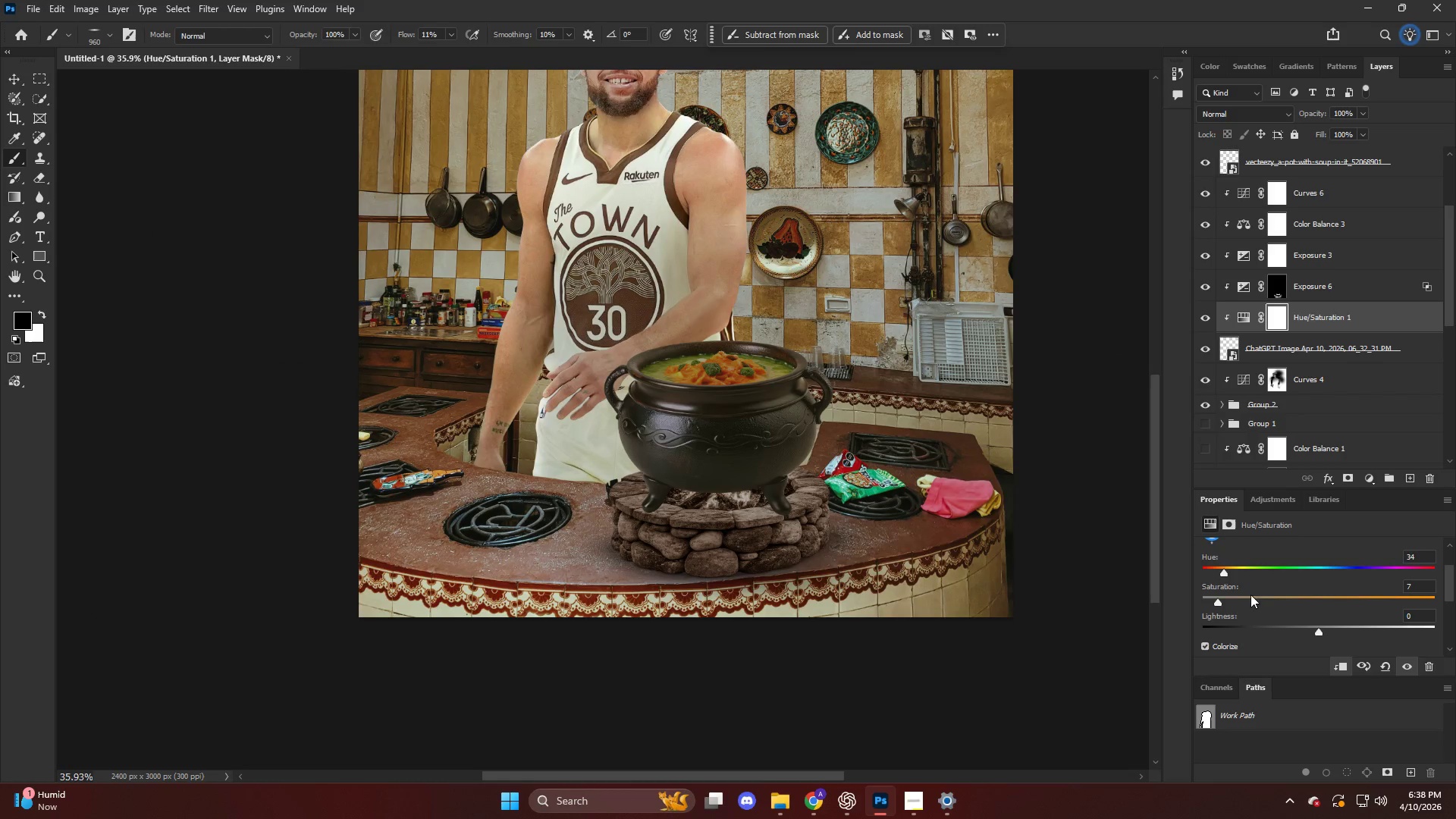 
left_click_drag(start_coordinate=[1222, 576], to_coordinate=[1209, 576])
 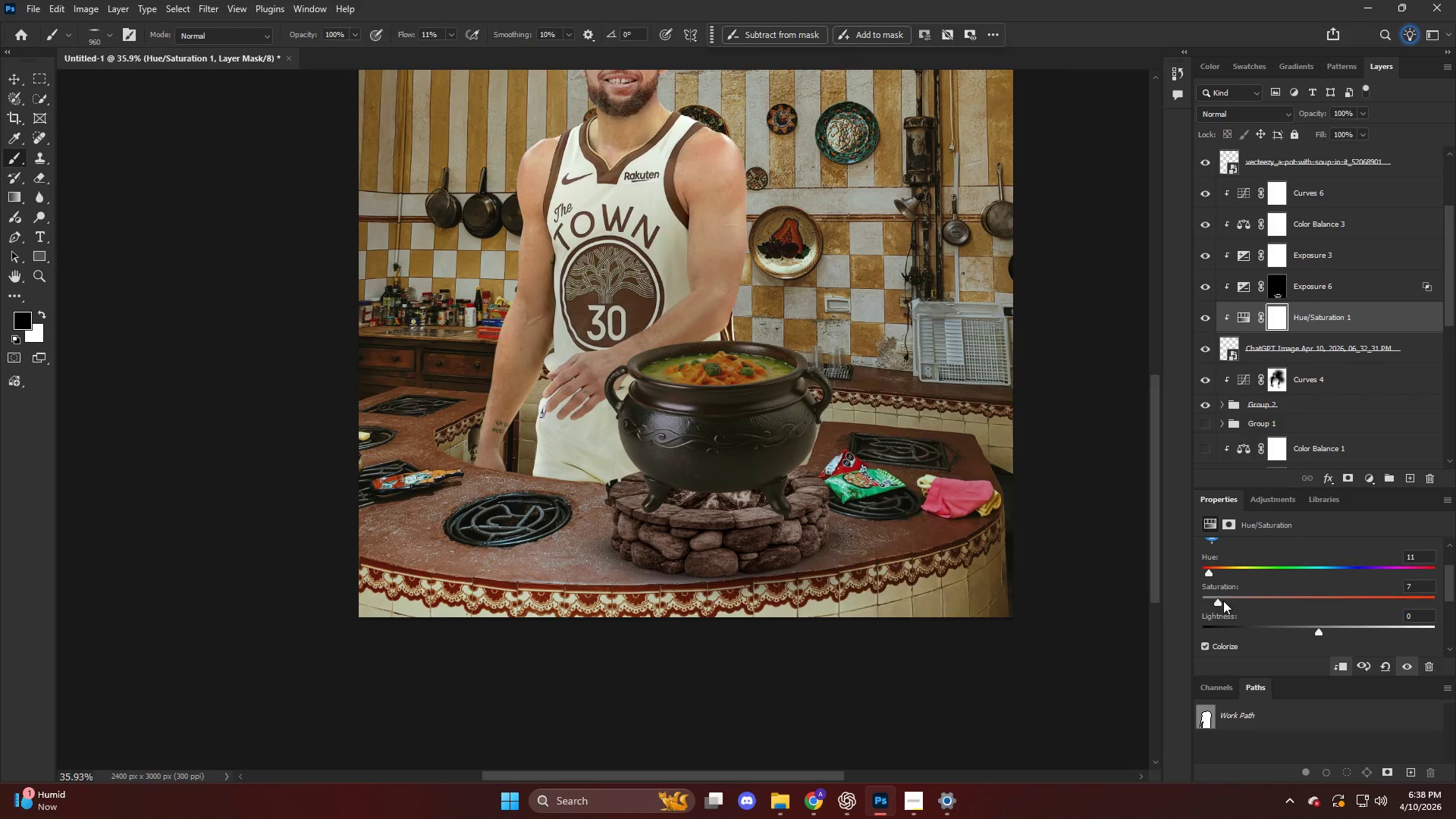 
left_click_drag(start_coordinate=[1223, 601], to_coordinate=[1224, 606])
 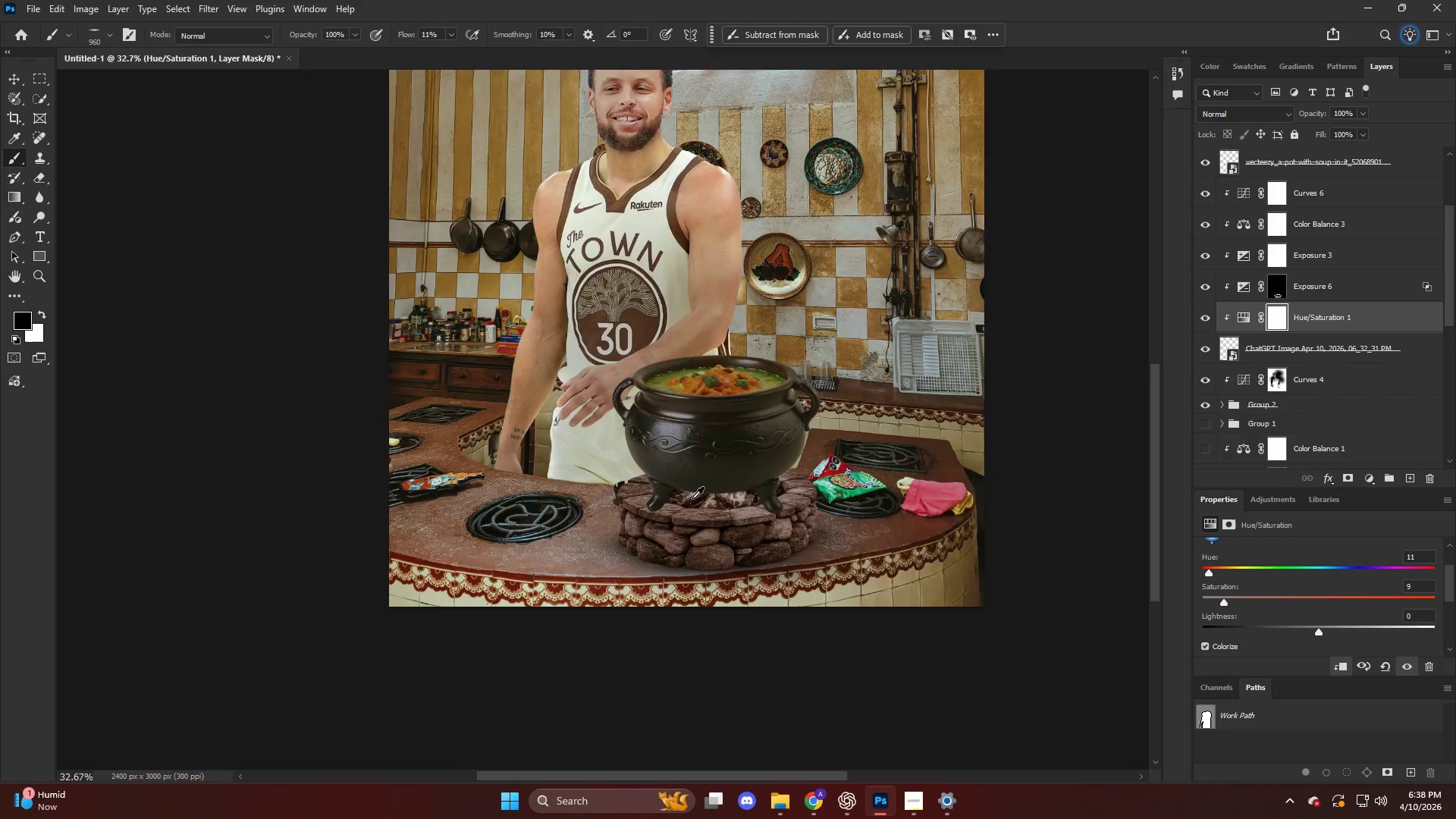 
hold_key(key=AltLeft, duration=0.41)
scroll: coordinate [749, 477], scroll_direction: down, amount: 10.0
 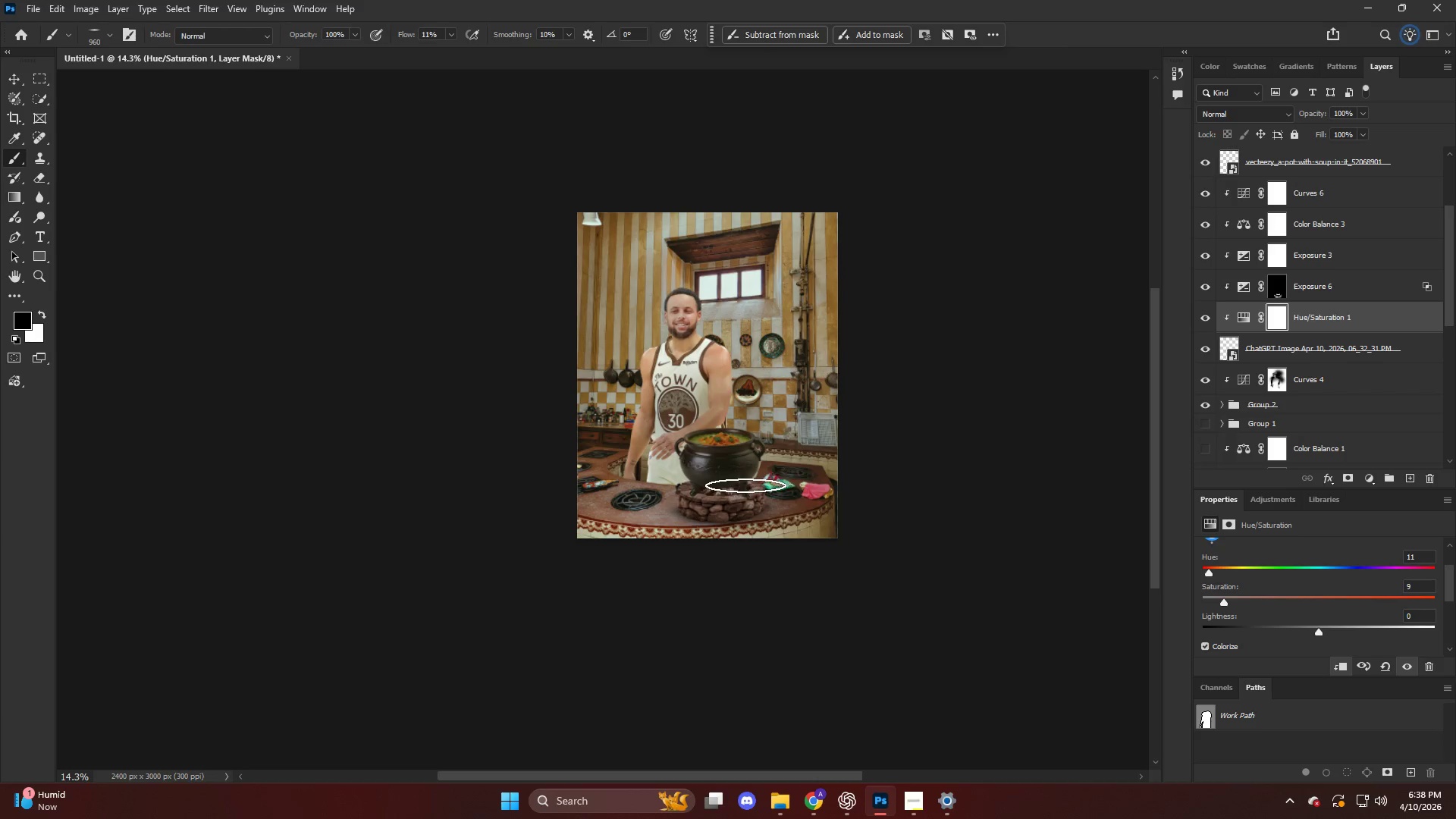 
hold_key(key=AltLeft, duration=0.59)
scroll: coordinate [741, 474], scroll_direction: up, amount: 12.0
 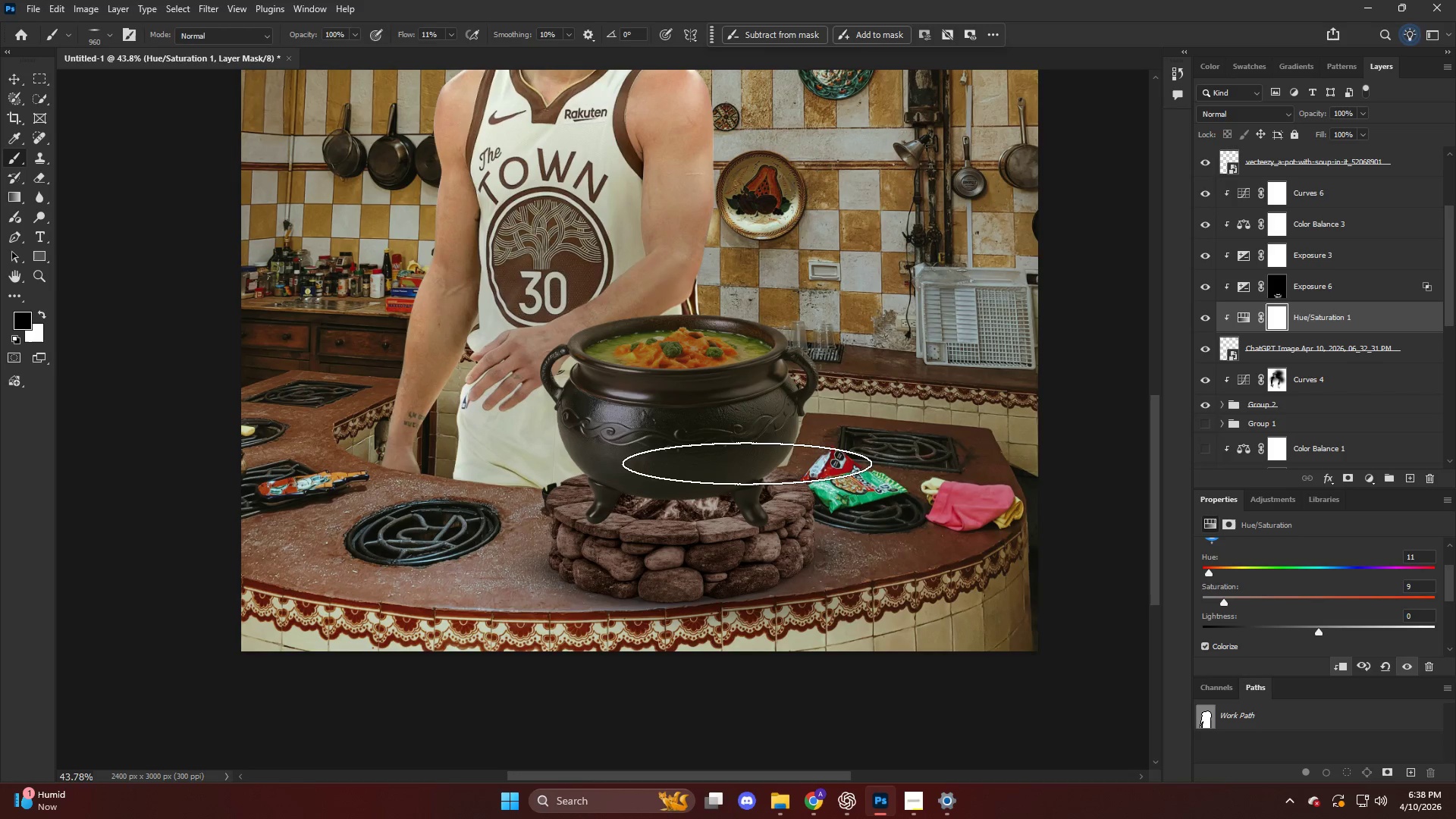 
hold_key(key=AltLeft, duration=0.72)
scroll: coordinate [686, 463], scroll_direction: up, amount: 12.0
 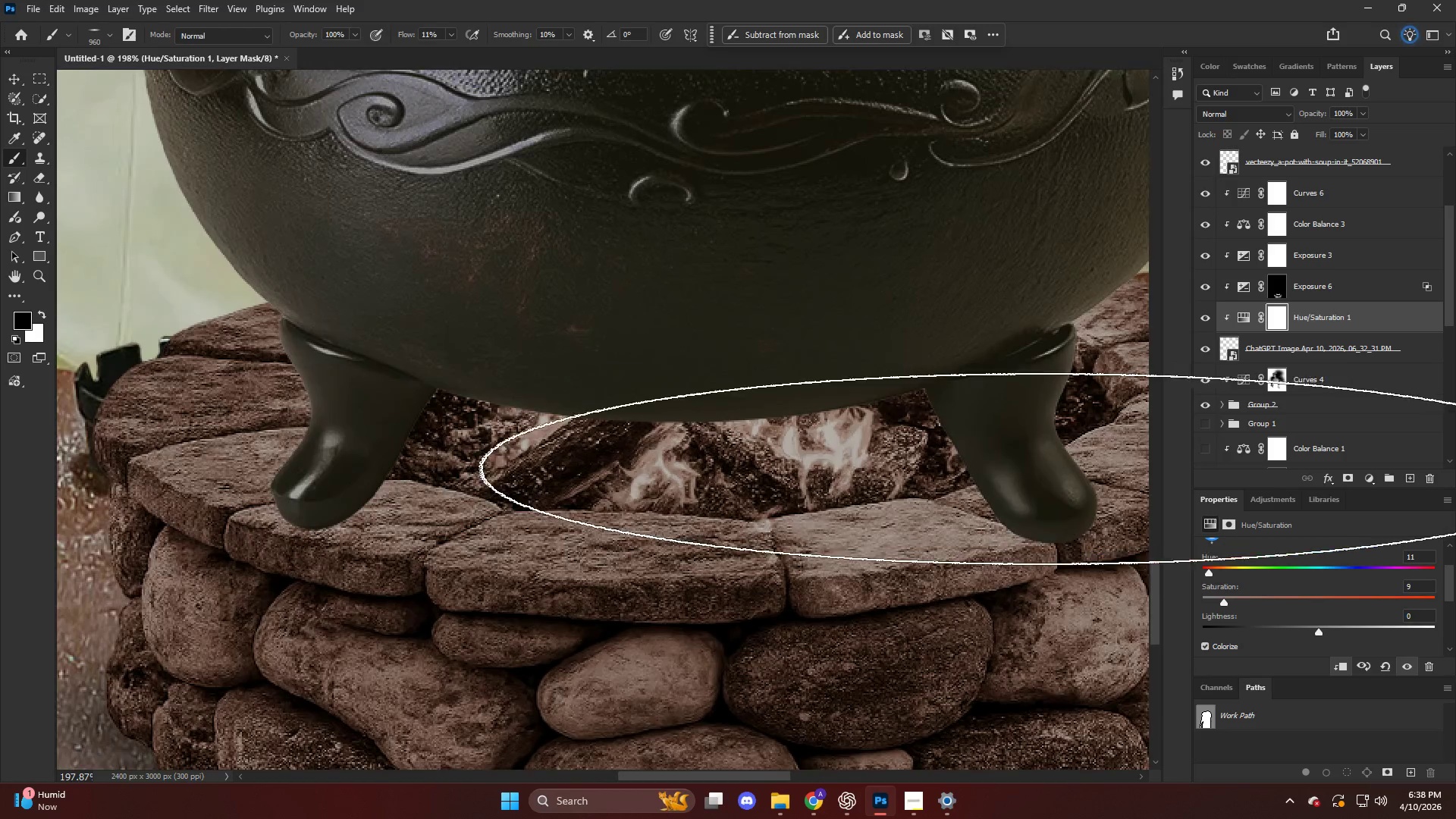 
key(B)
 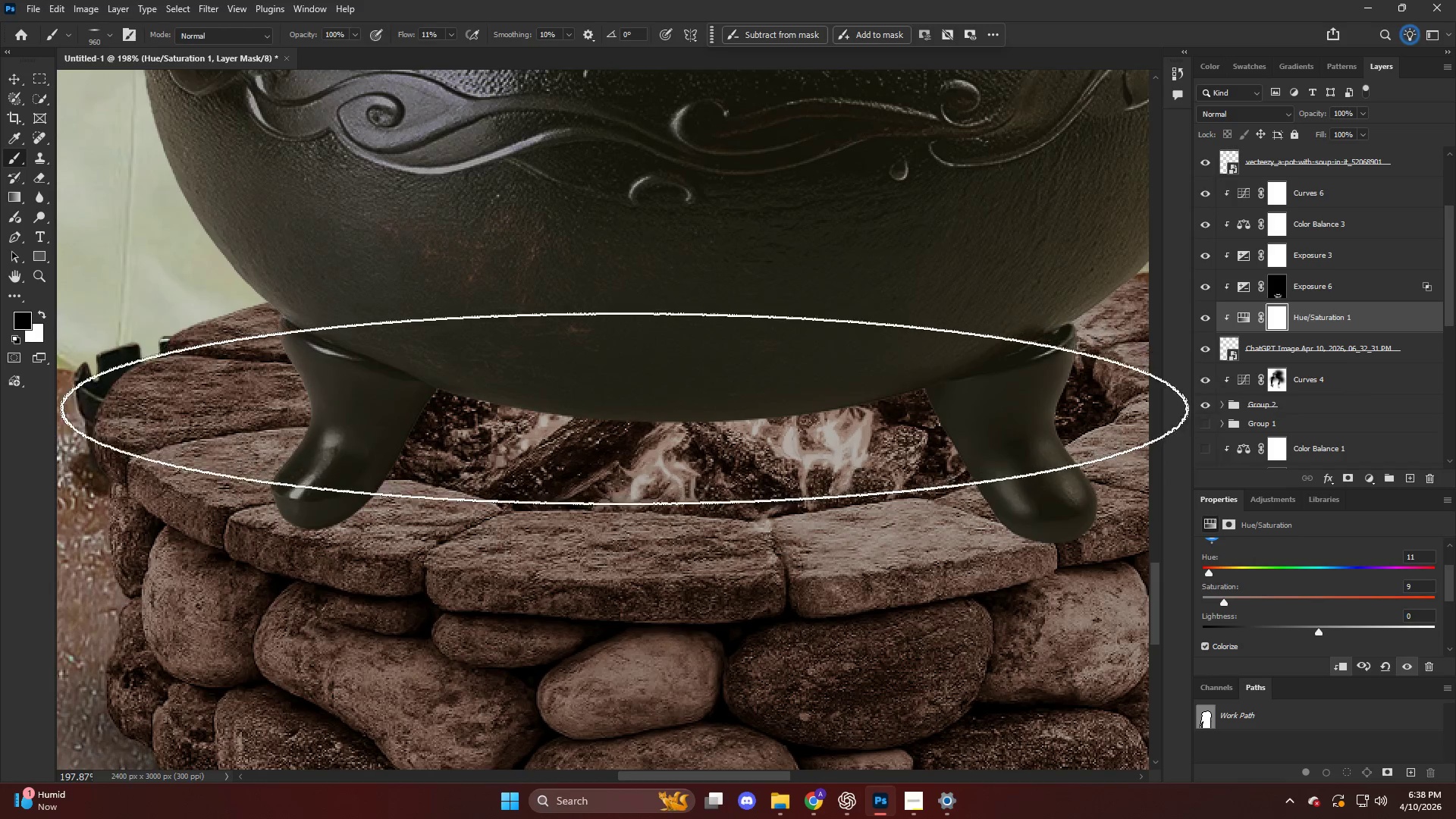 
hold_key(key=AltLeft, duration=1.11)
 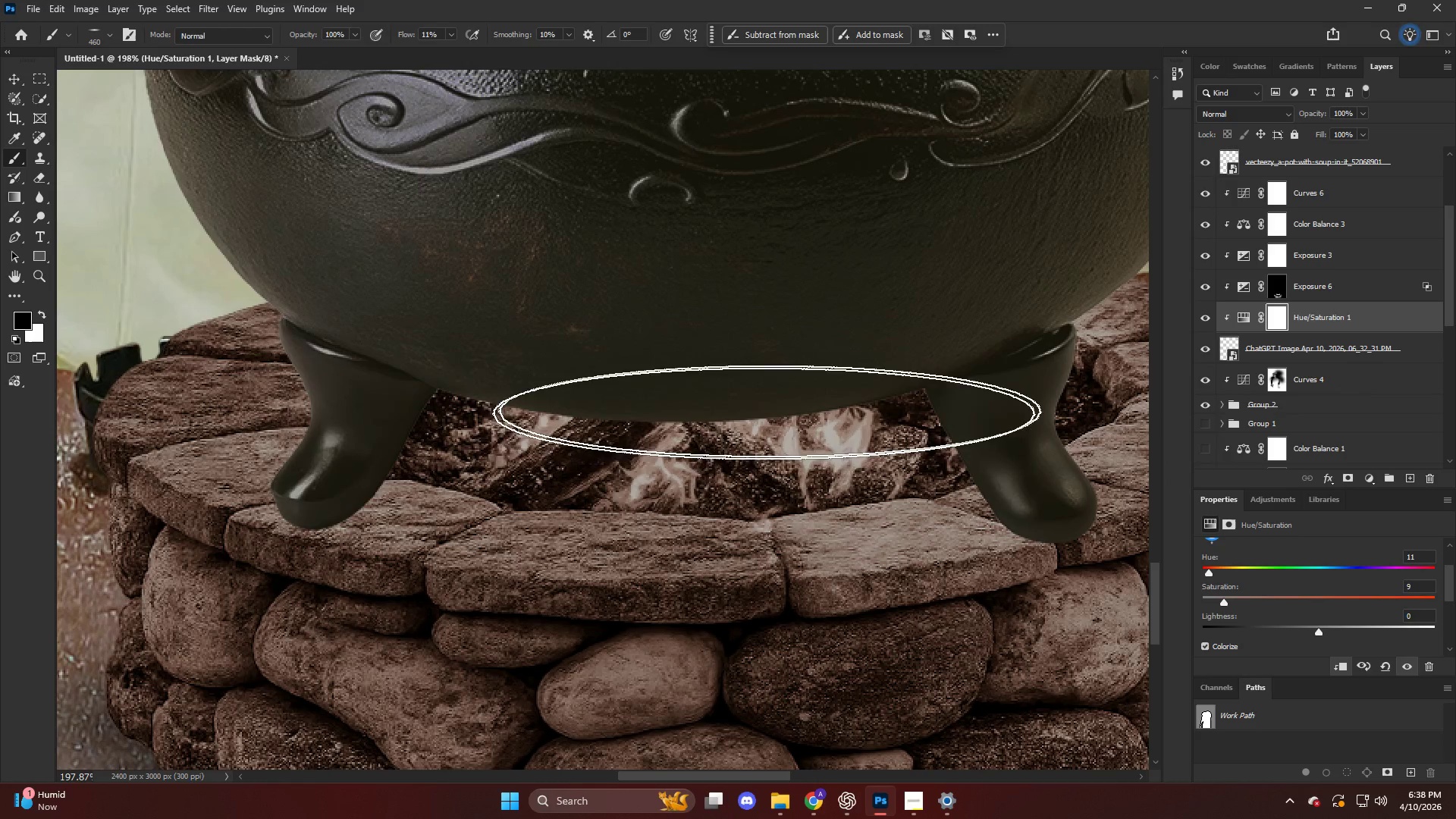 
left_click_drag(start_coordinate=[756, 415], to_coordinate=[659, 432])
 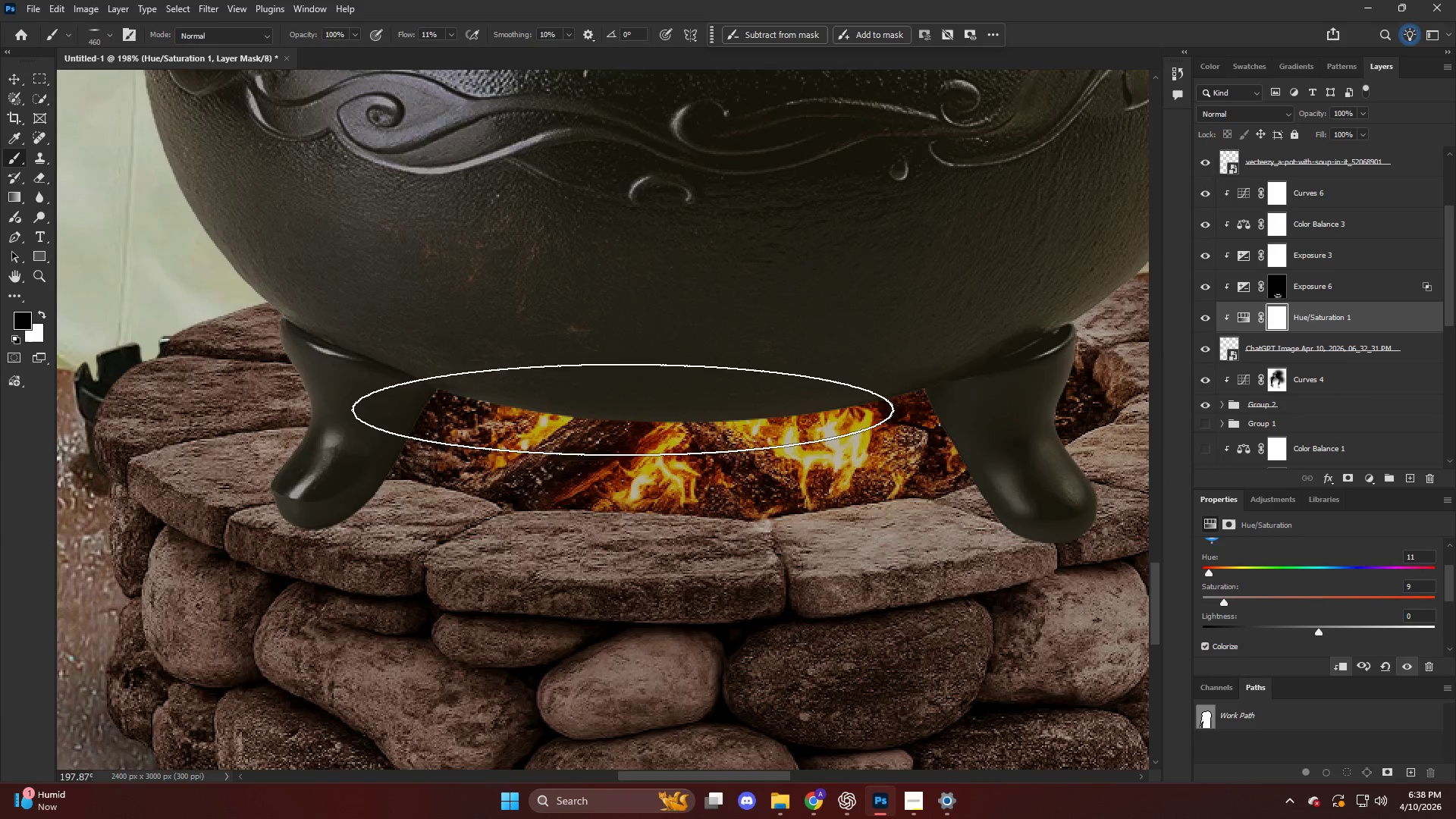 
hold_key(key=AltLeft, duration=0.67)
scroll: coordinate [742, 380], scroll_direction: down, amount: 23.0
 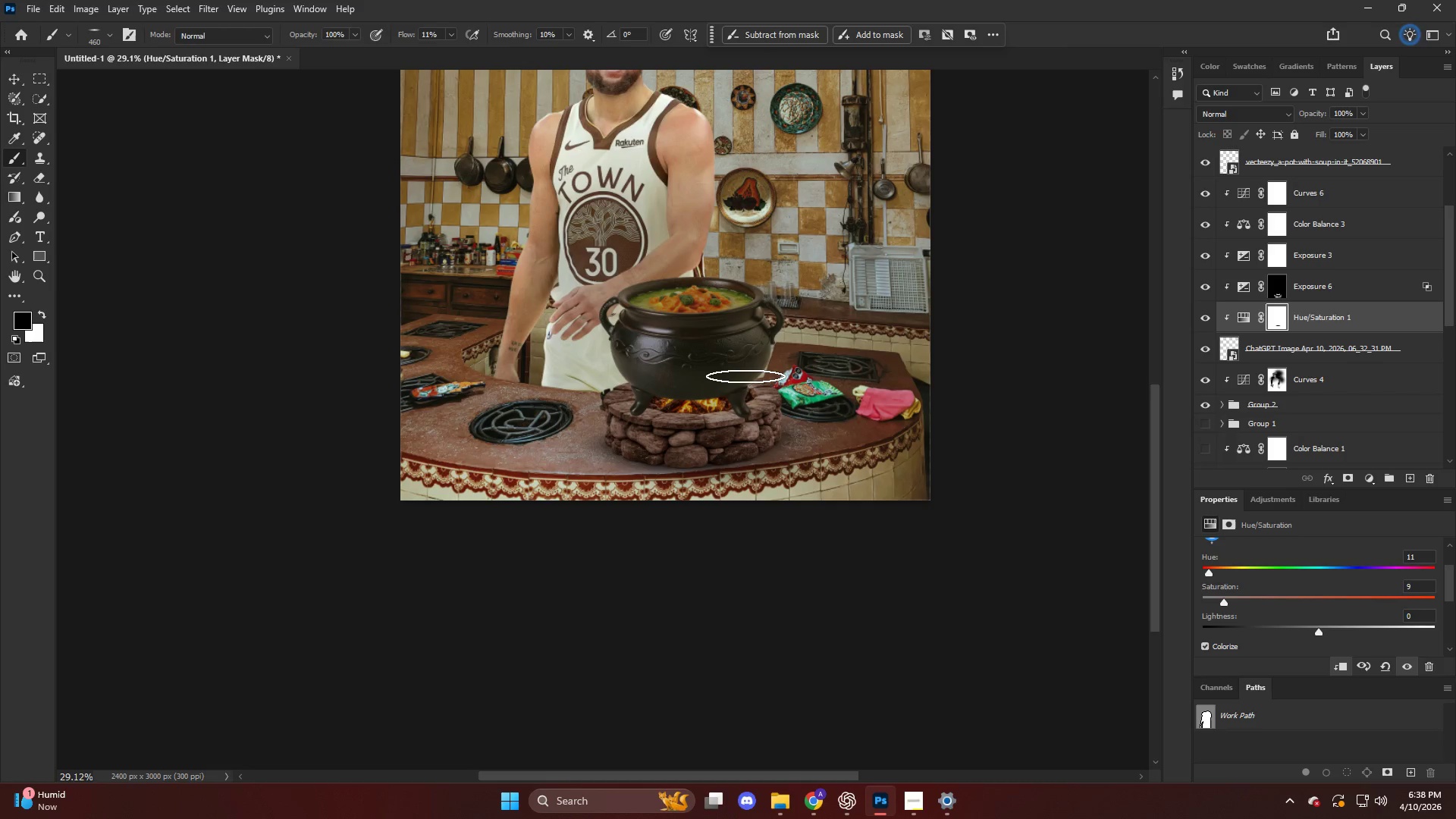 
wait(5.37)
 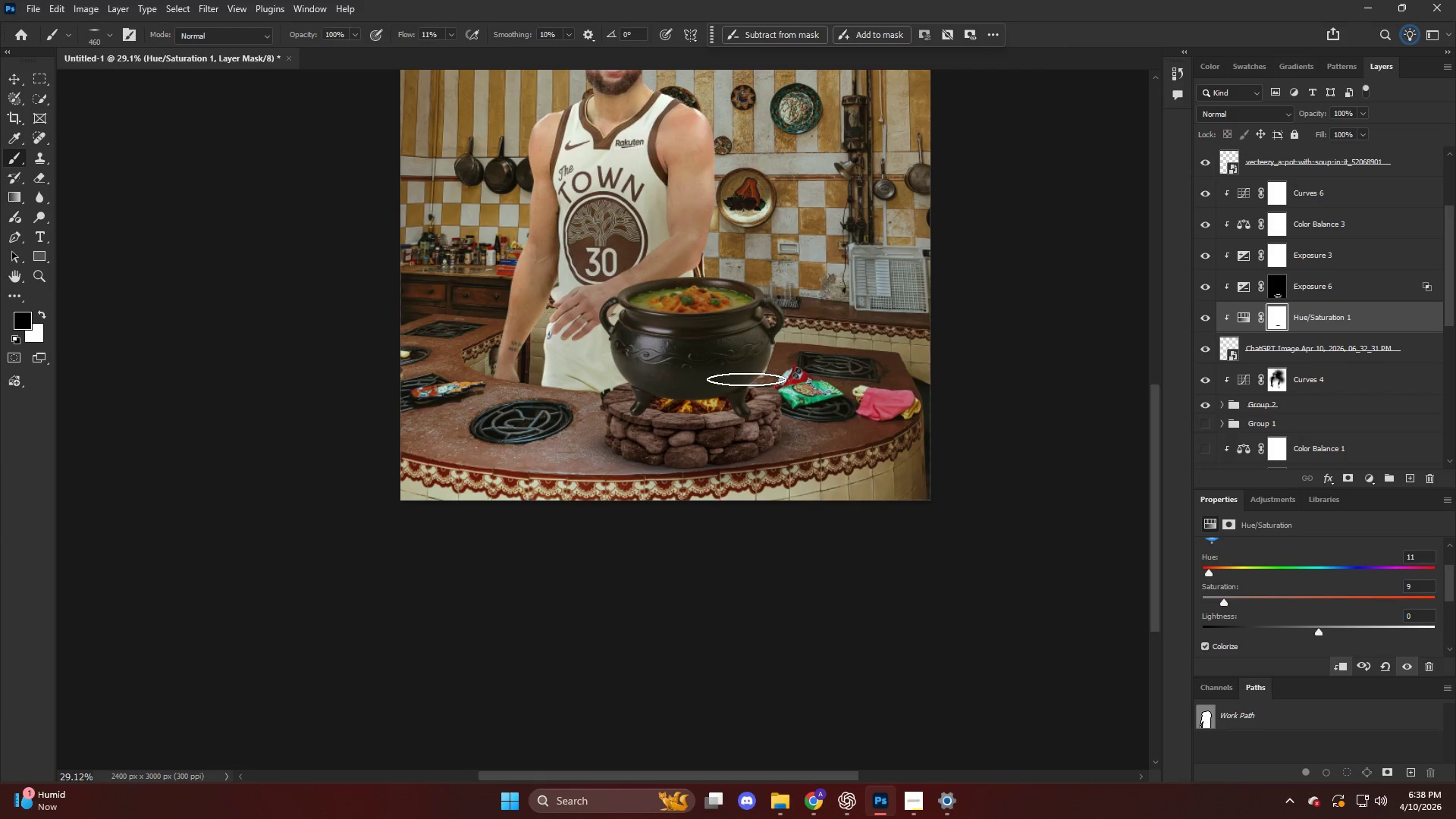 
hold_key(key=AltLeft, duration=0.97)
scroll: coordinate [698, 407], scroll_direction: up, amount: 16.0
 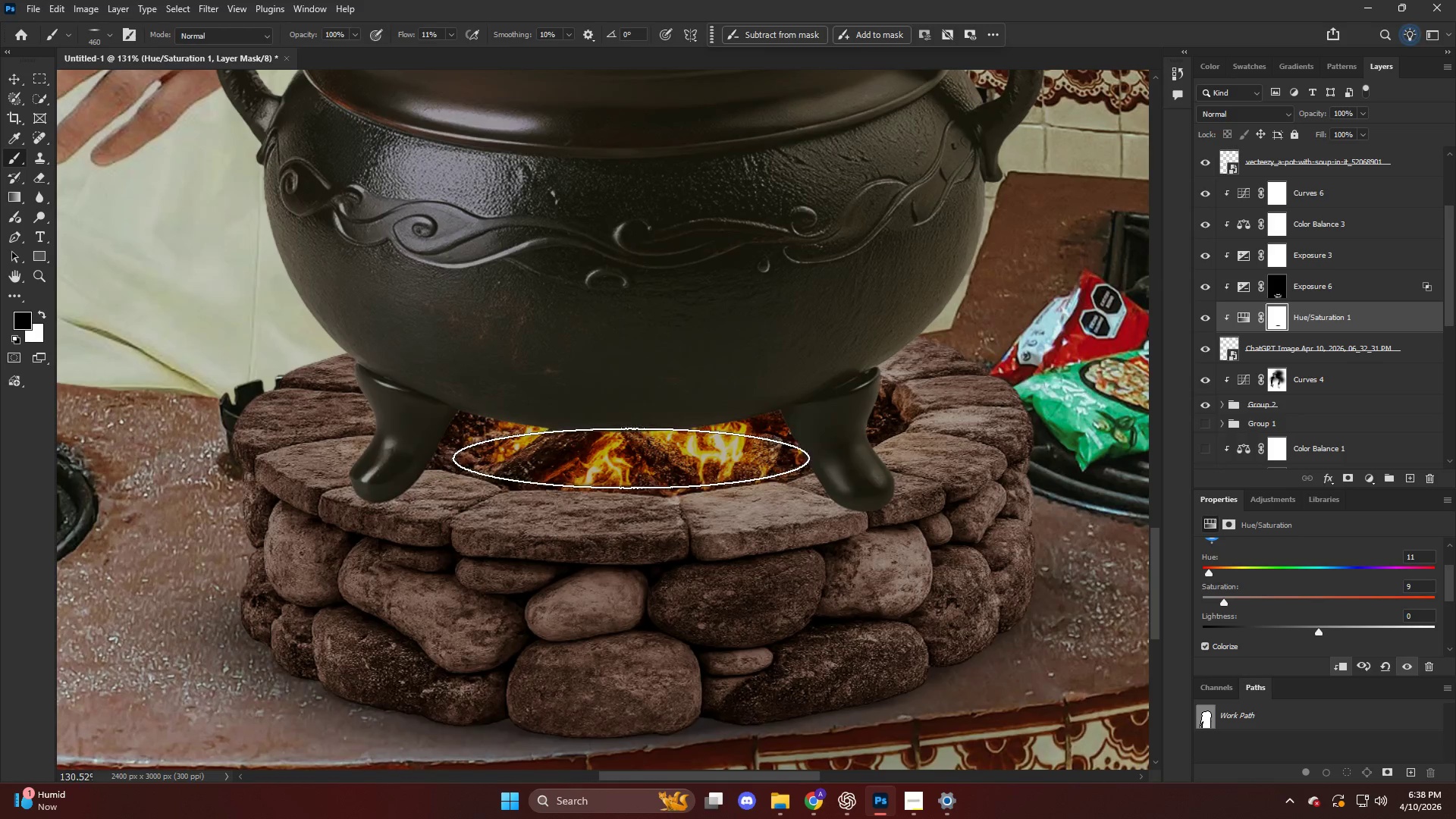 
left_click_drag(start_coordinate=[629, 450], to_coordinate=[596, 444])
 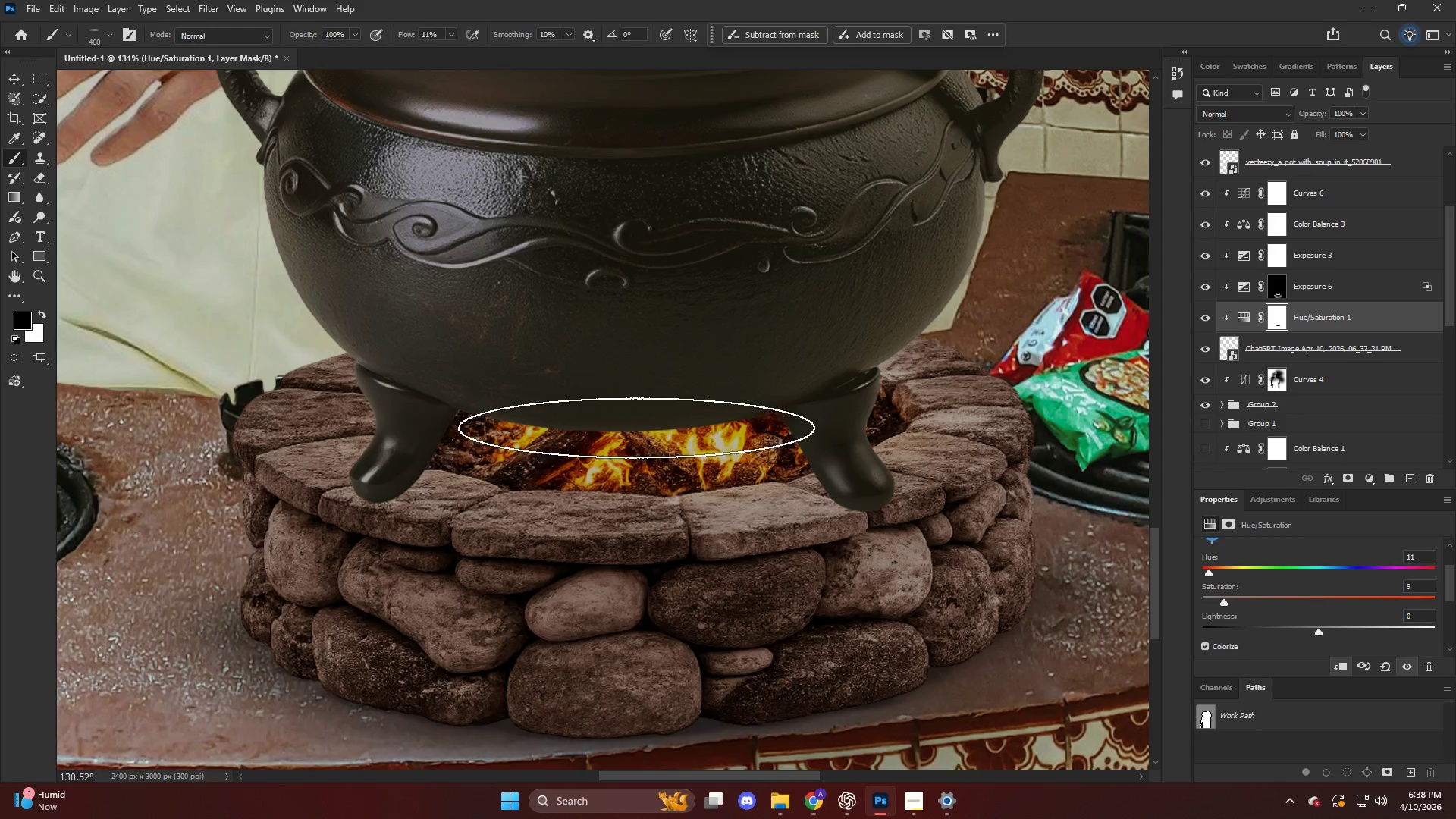 
key(Alt+AltLeft)
 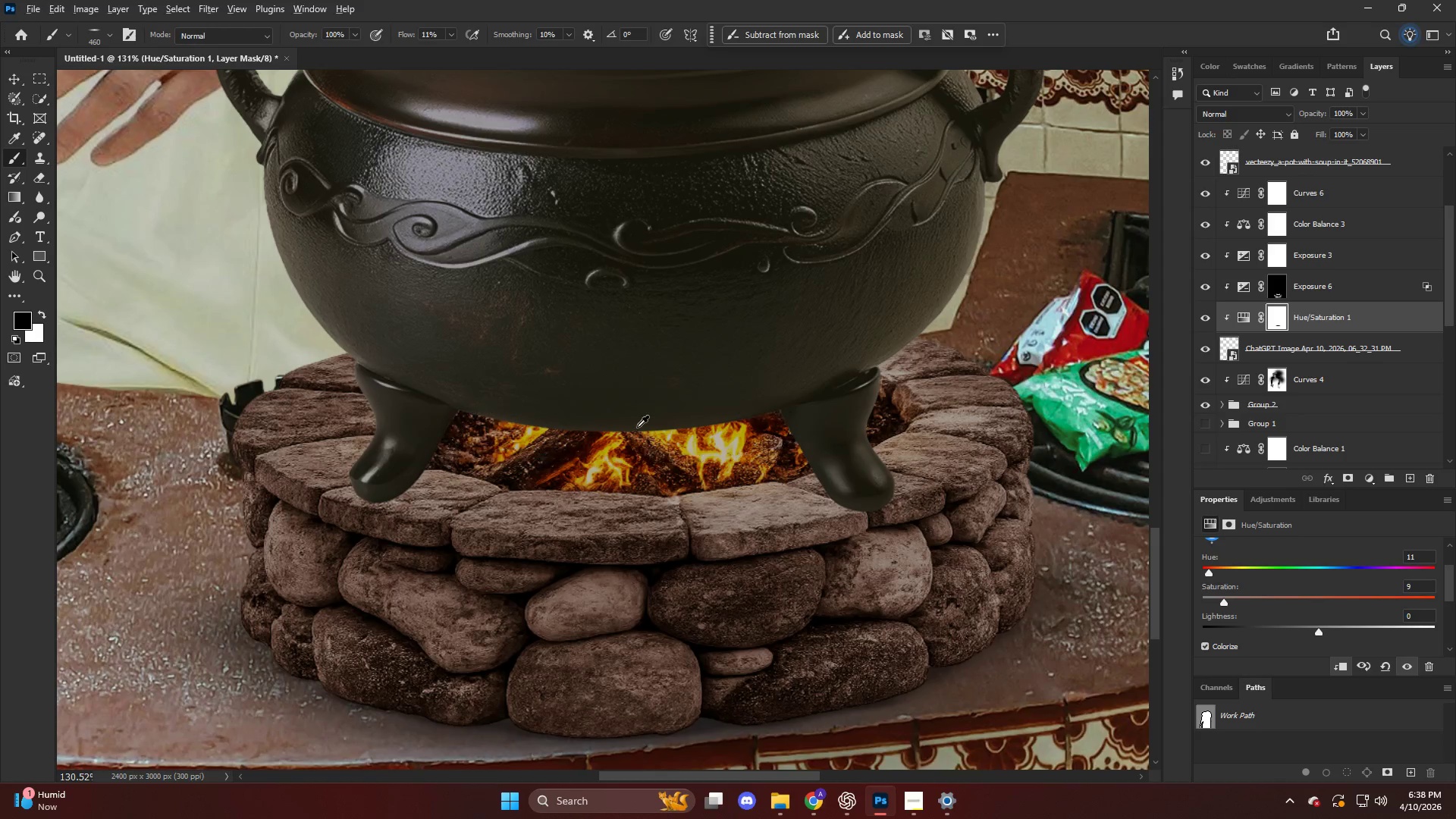 
scroll: coordinate [639, 426], scroll_direction: up, amount: 5.0
 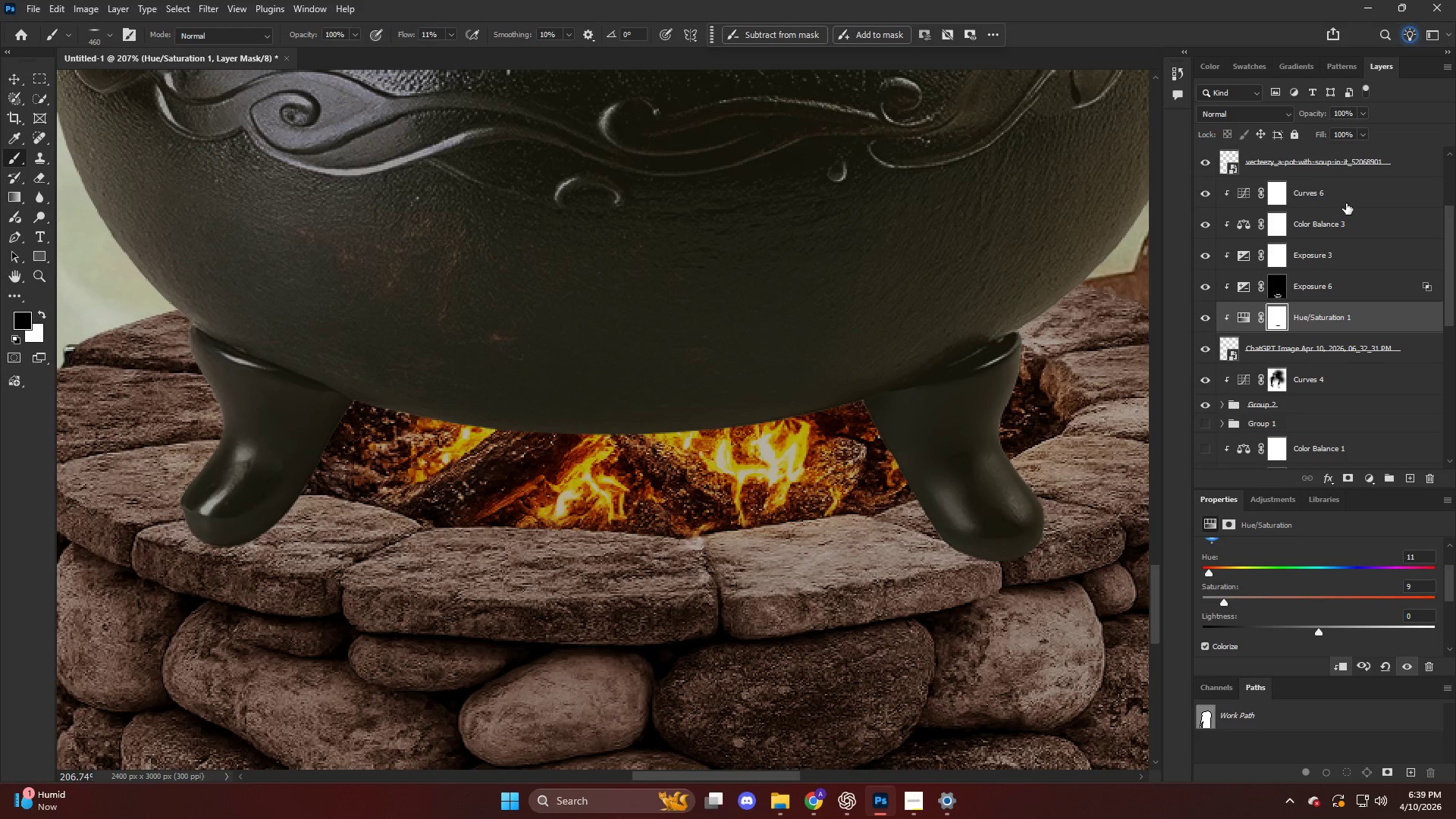 
left_click([1326, 195])
 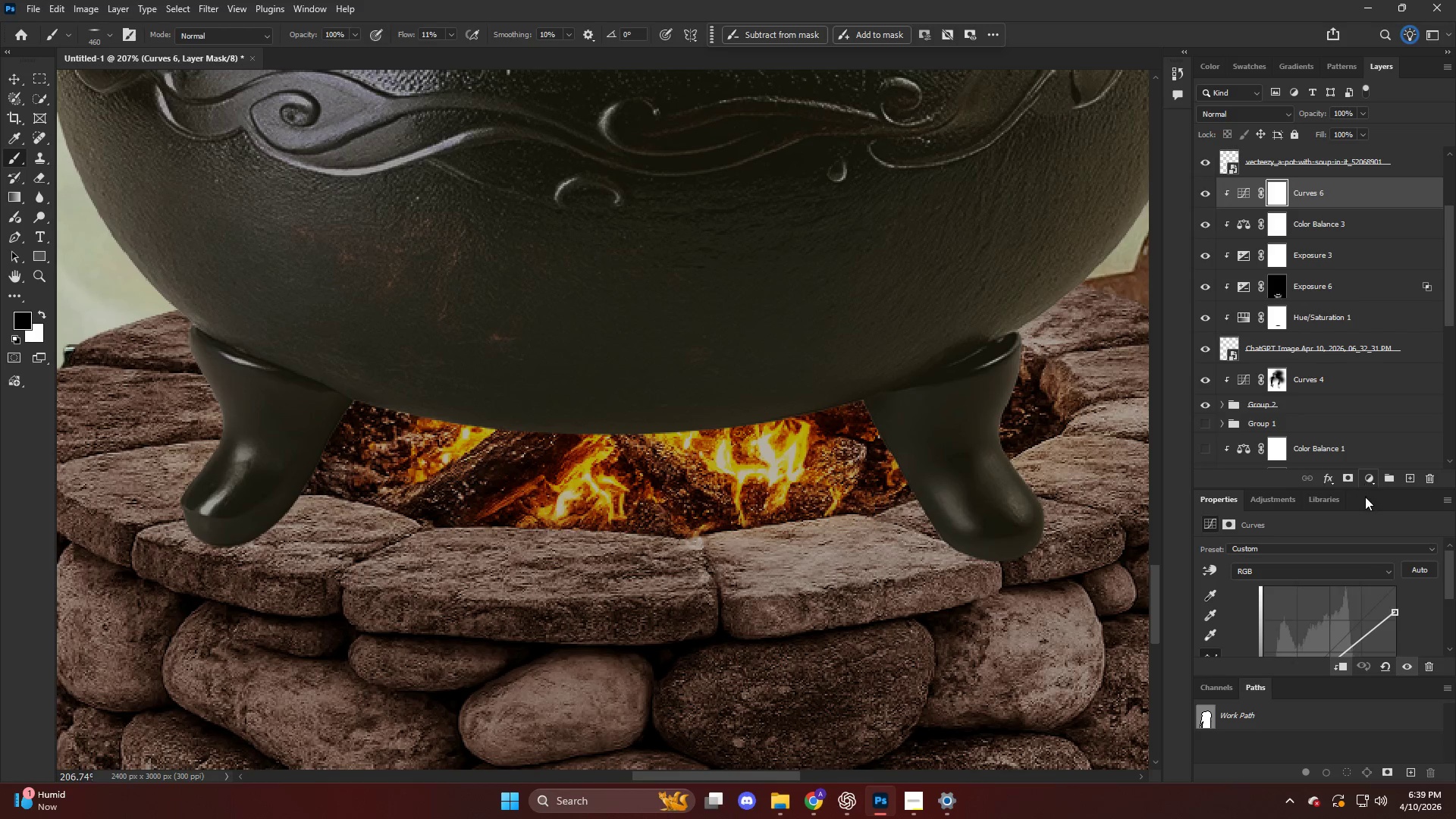 
left_click([1365, 474])
 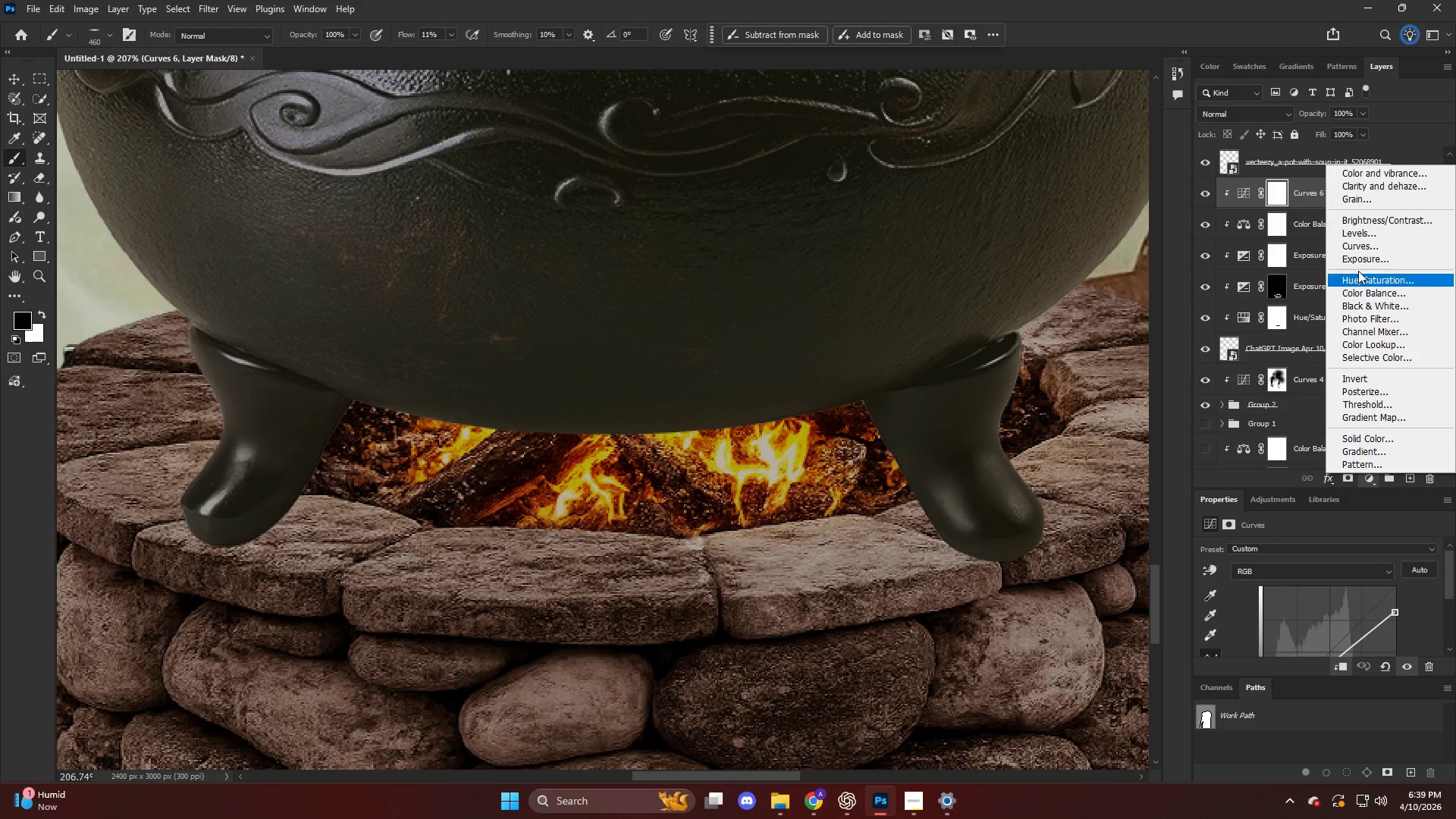 
left_click([1360, 258])
 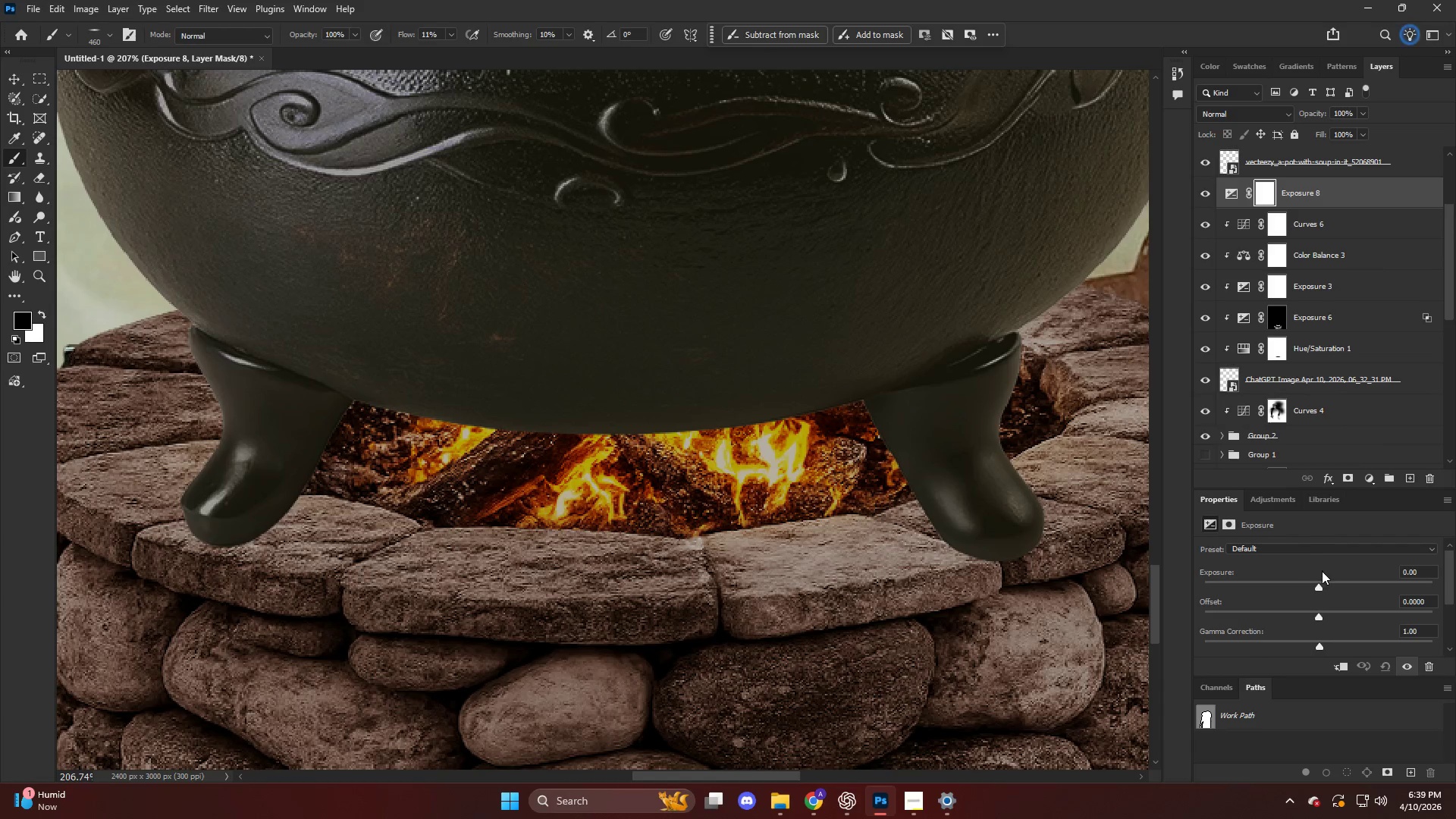 
left_click_drag(start_coordinate=[1320, 587], to_coordinate=[1338, 592])
 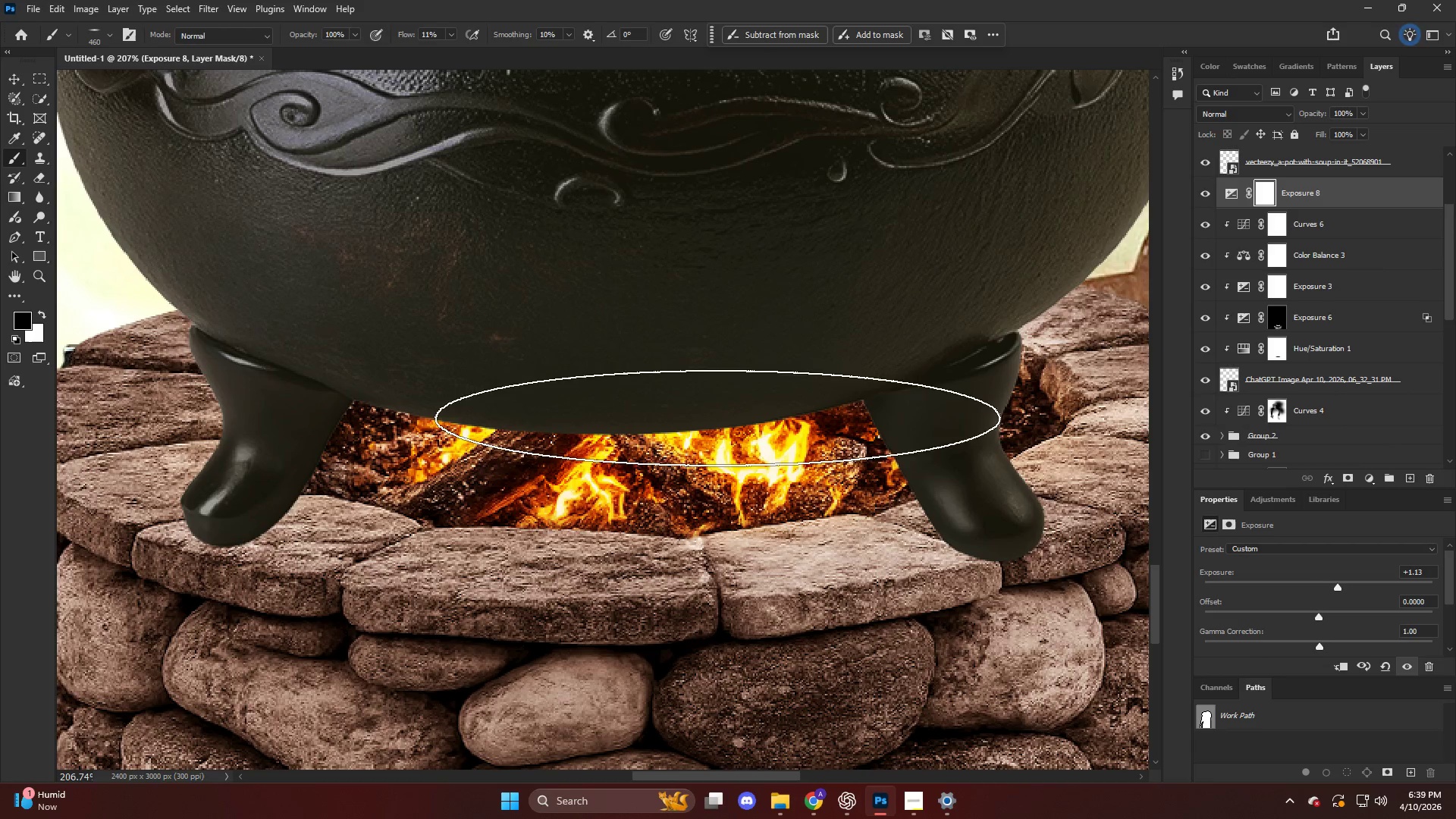 
key(Control+I)
 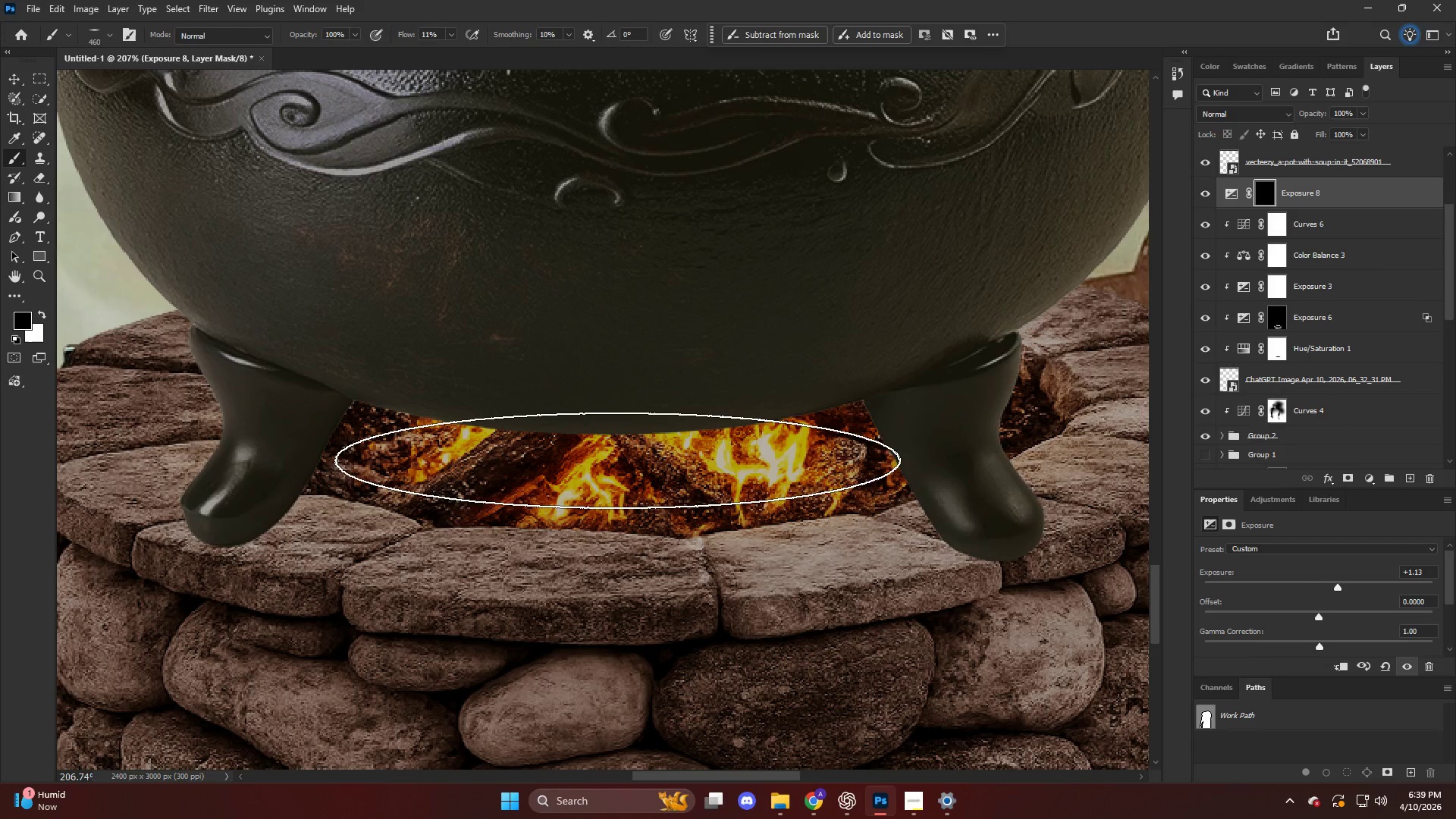 
left_click_drag(start_coordinate=[622, 459], to_coordinate=[635, 444])
 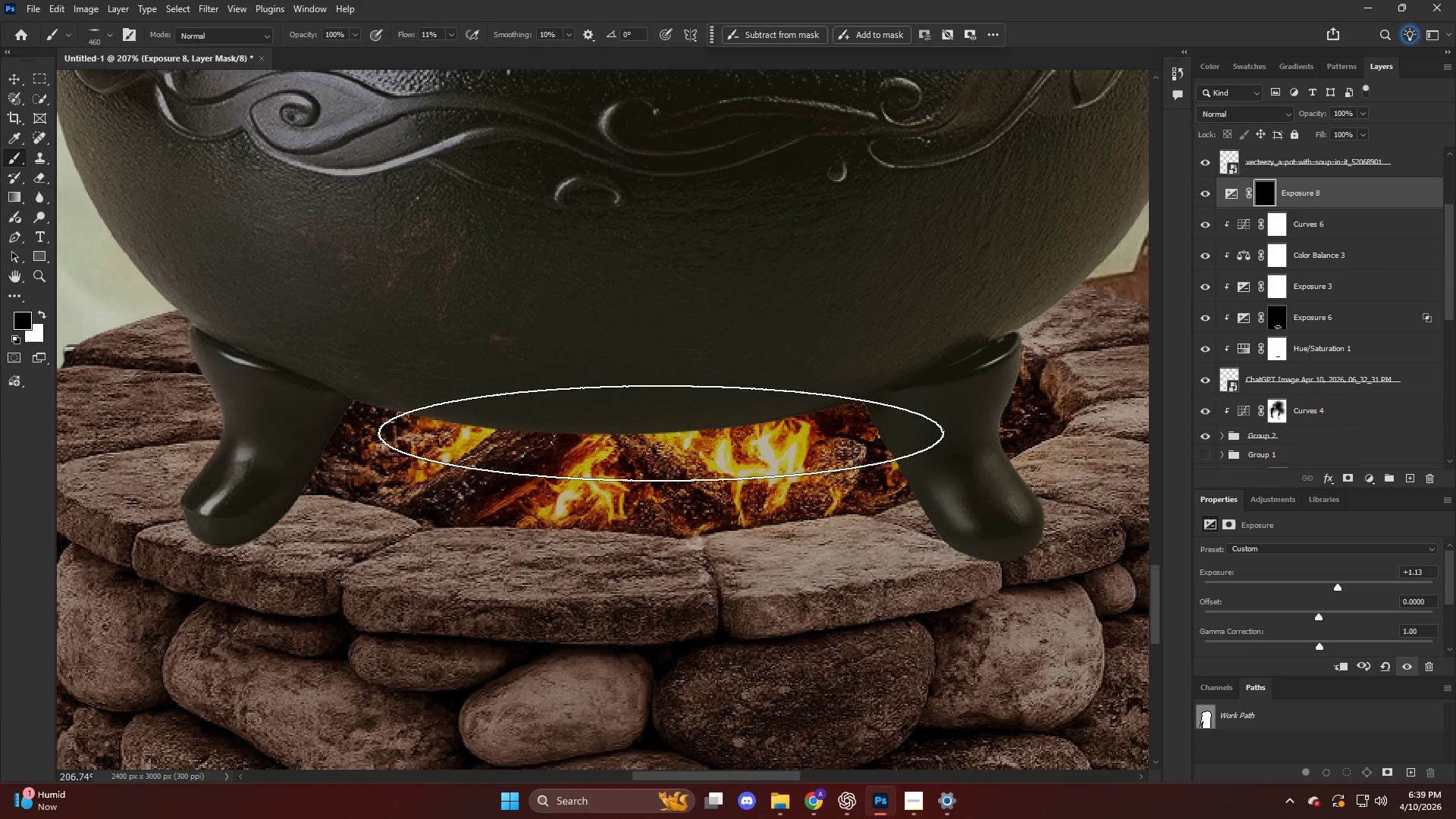 
key(X)
 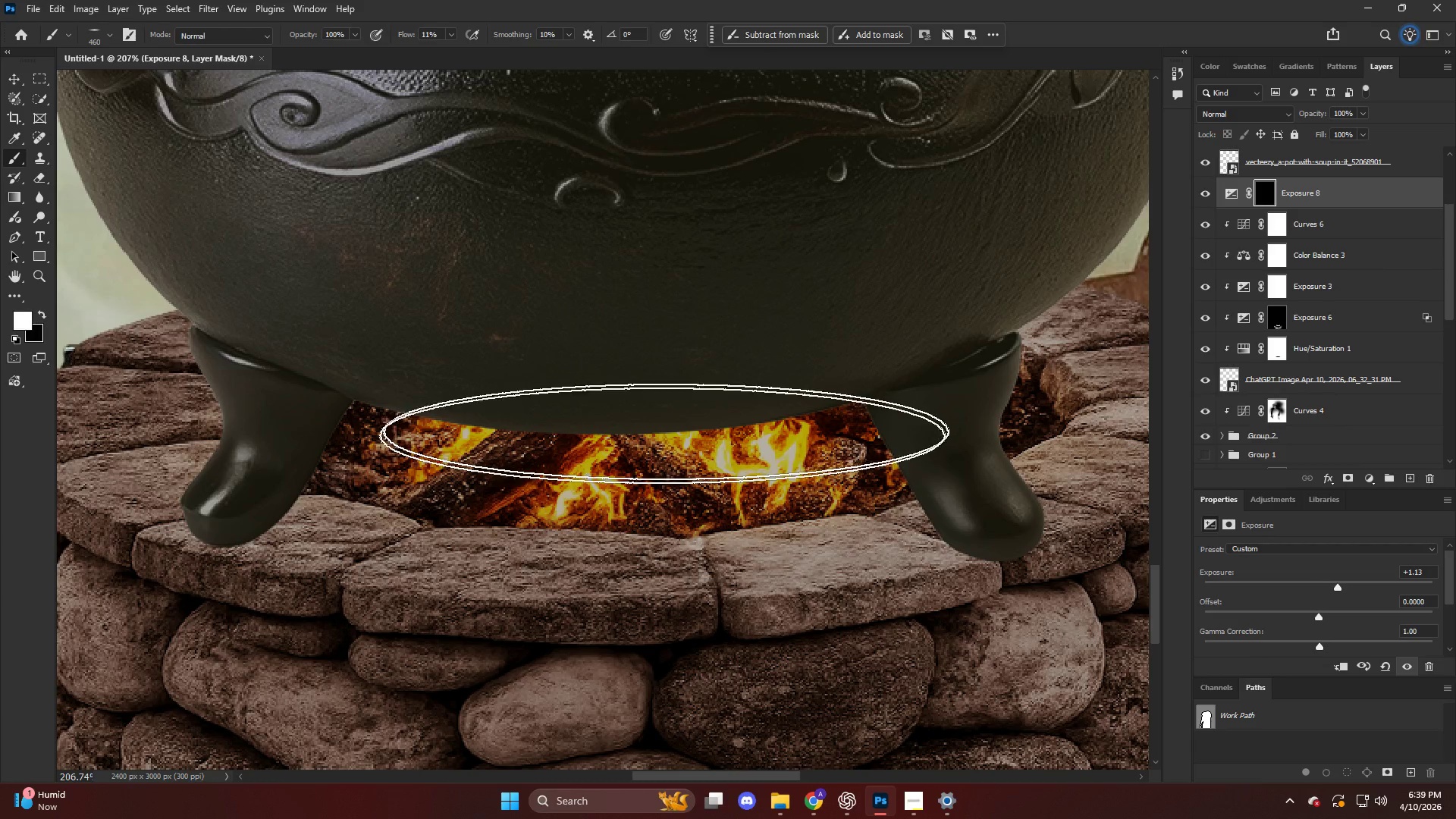 
left_click_drag(start_coordinate=[666, 431], to_coordinate=[535, 429])
 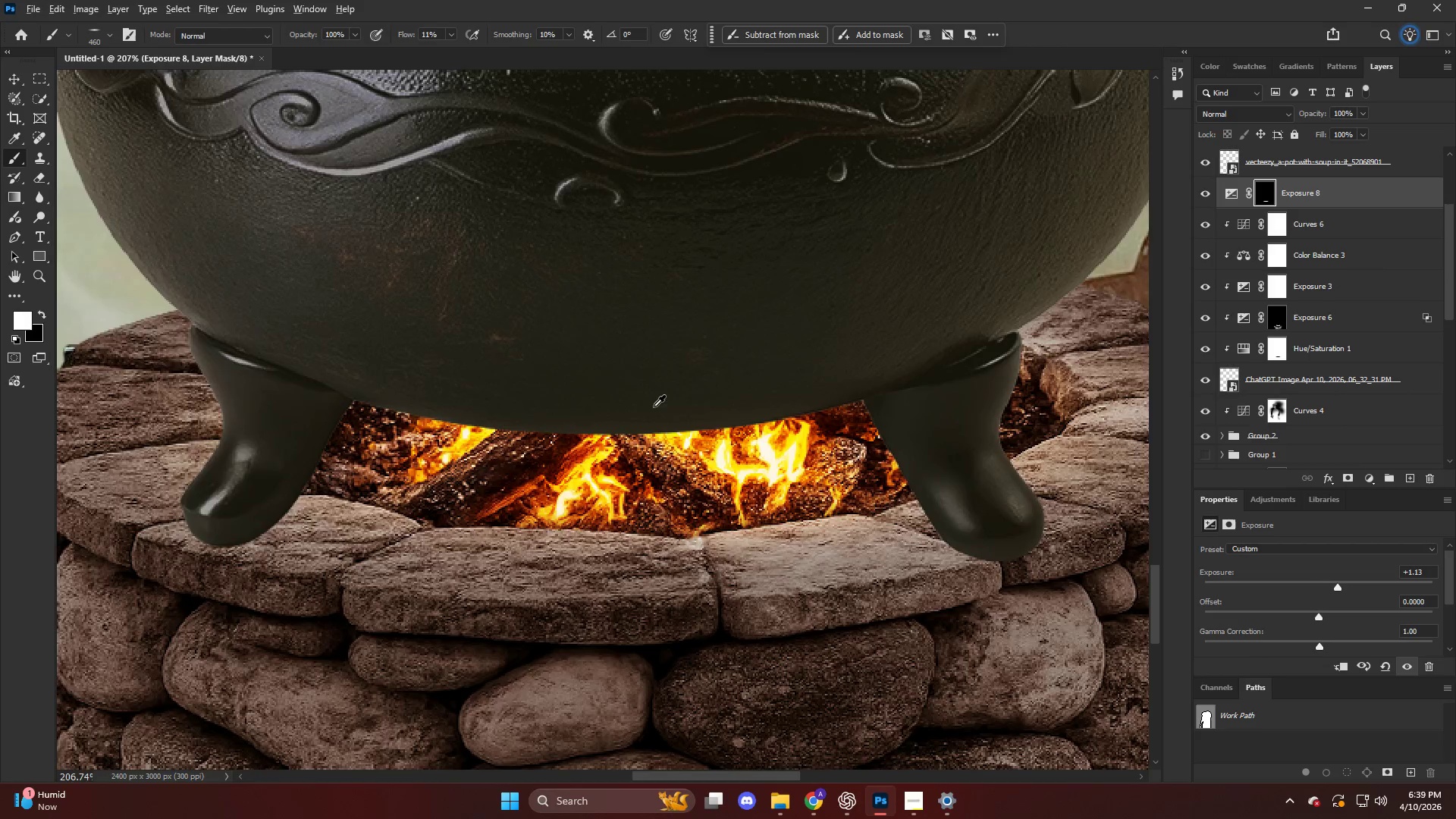 
hold_key(key=AltLeft, duration=0.59)
 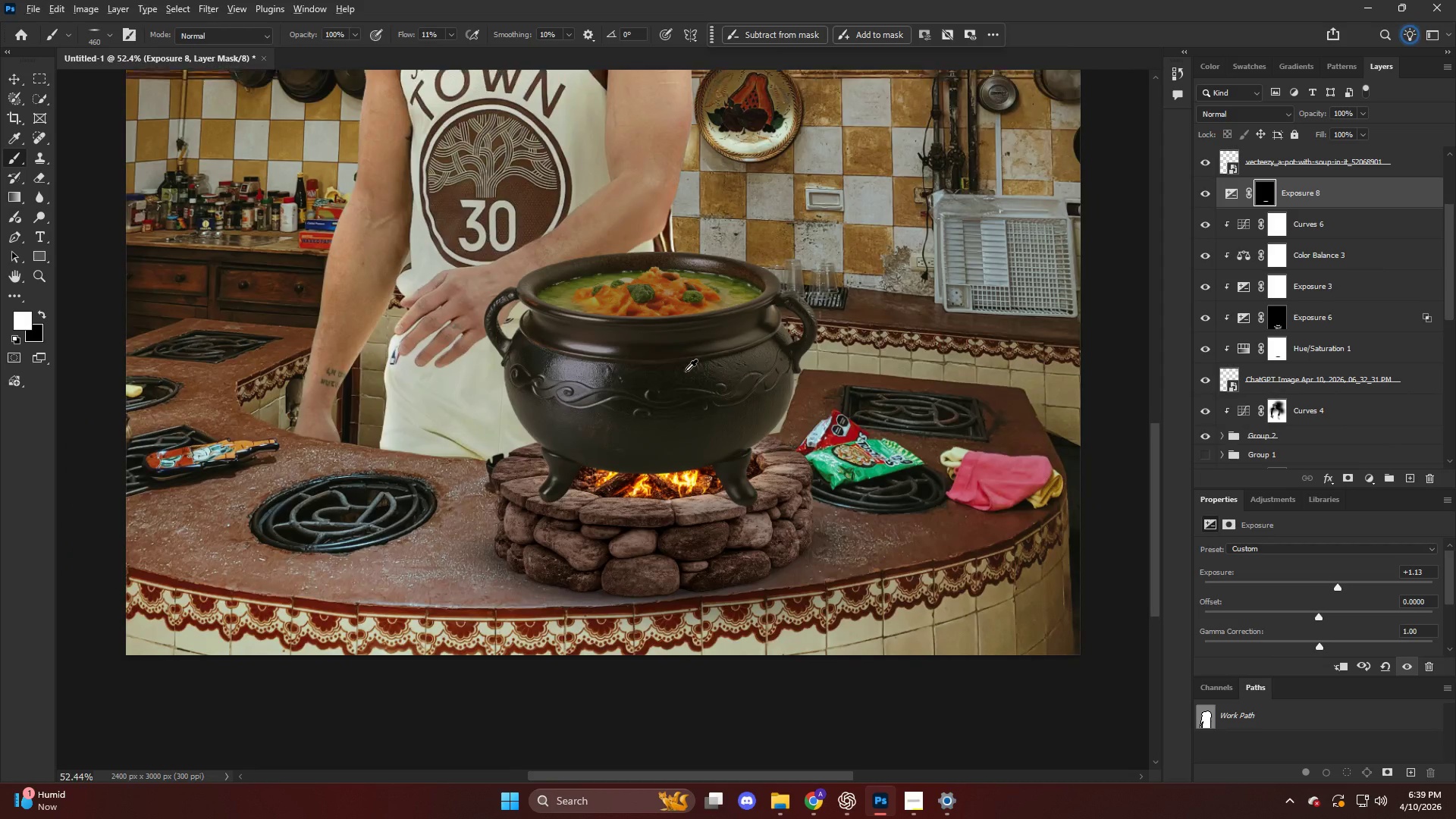 
key(Alt+AltLeft)
 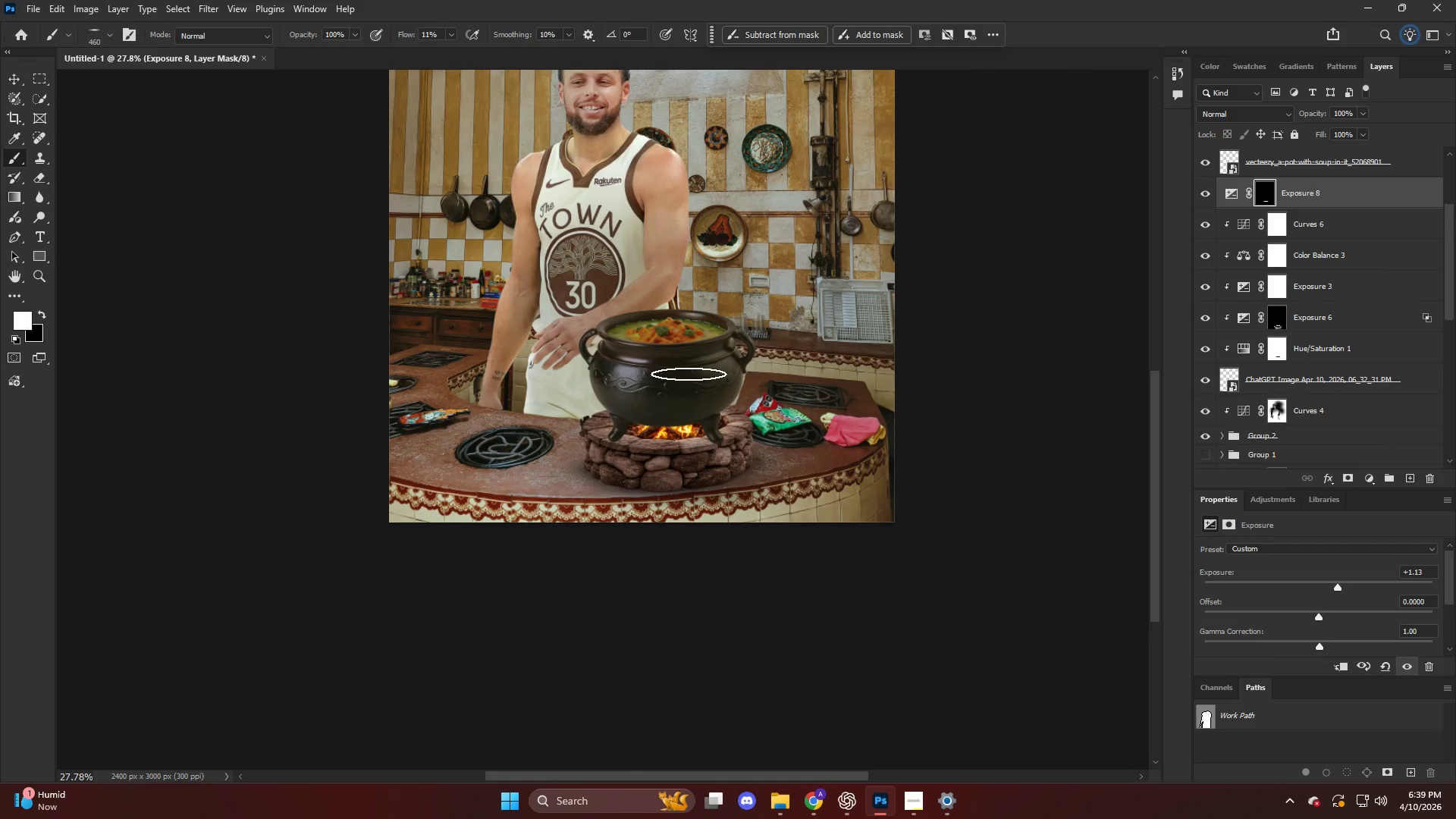 
scroll: coordinate [686, 374], scroll_direction: down, amount: 17.0
 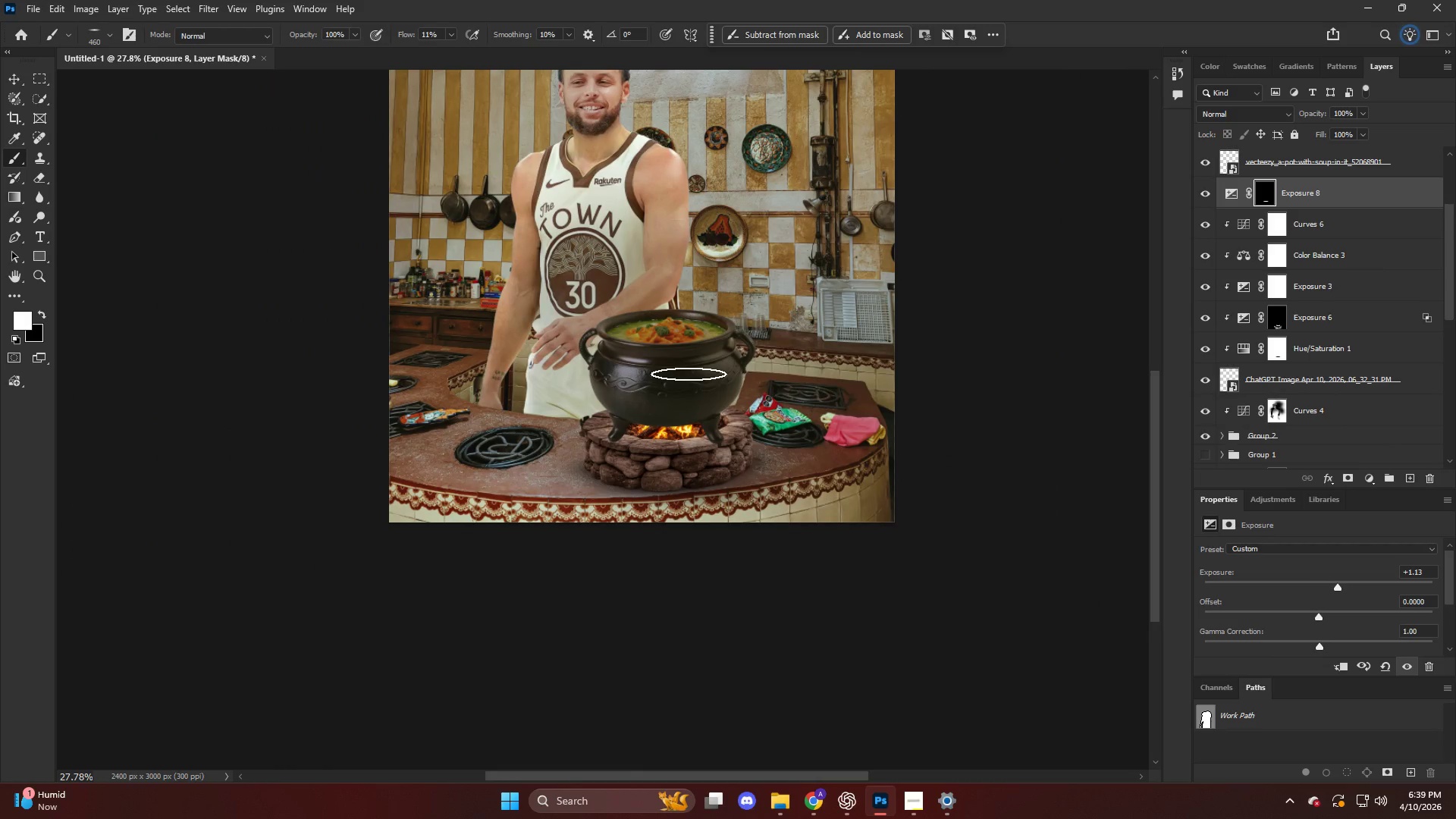 
hold_key(key=AltLeft, duration=1.06)
scroll: coordinate [613, 459], scroll_direction: up, amount: 21.0
 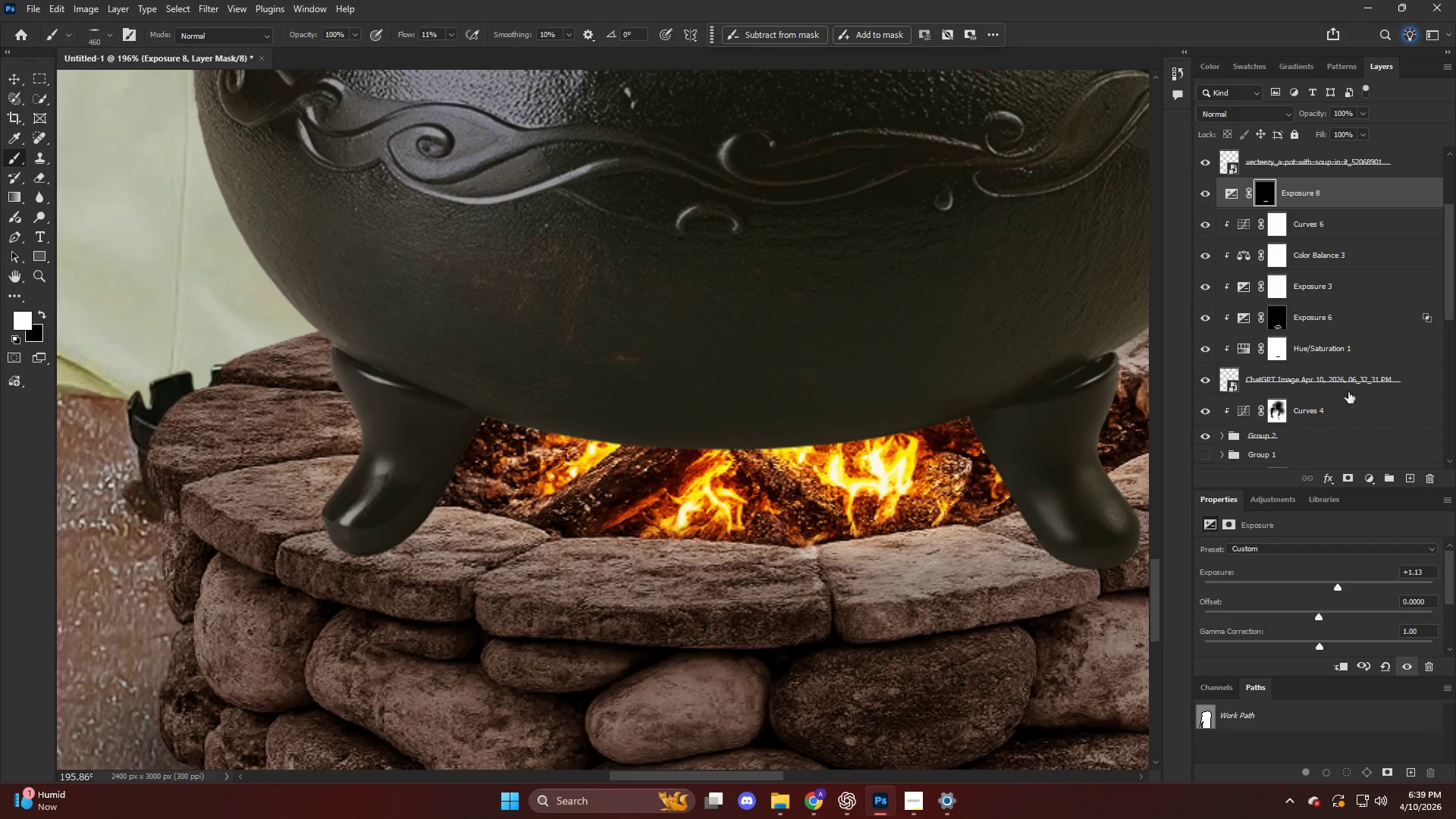 
hold_key(key=AltLeft, duration=0.56)
 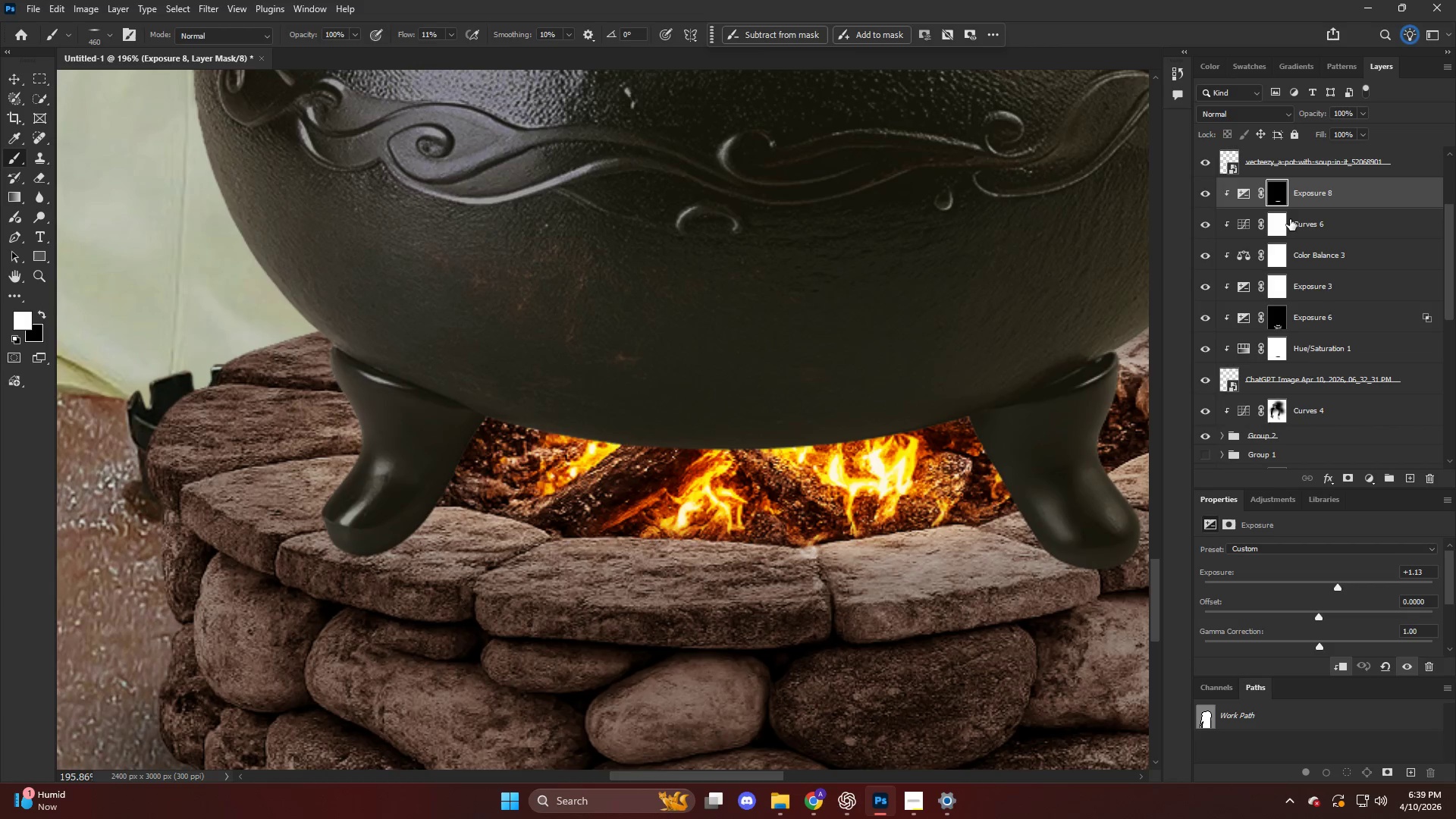 
hold_key(key=AltLeft, duration=0.62)
scroll: coordinate [591, 483], scroll_direction: down, amount: 12.0
 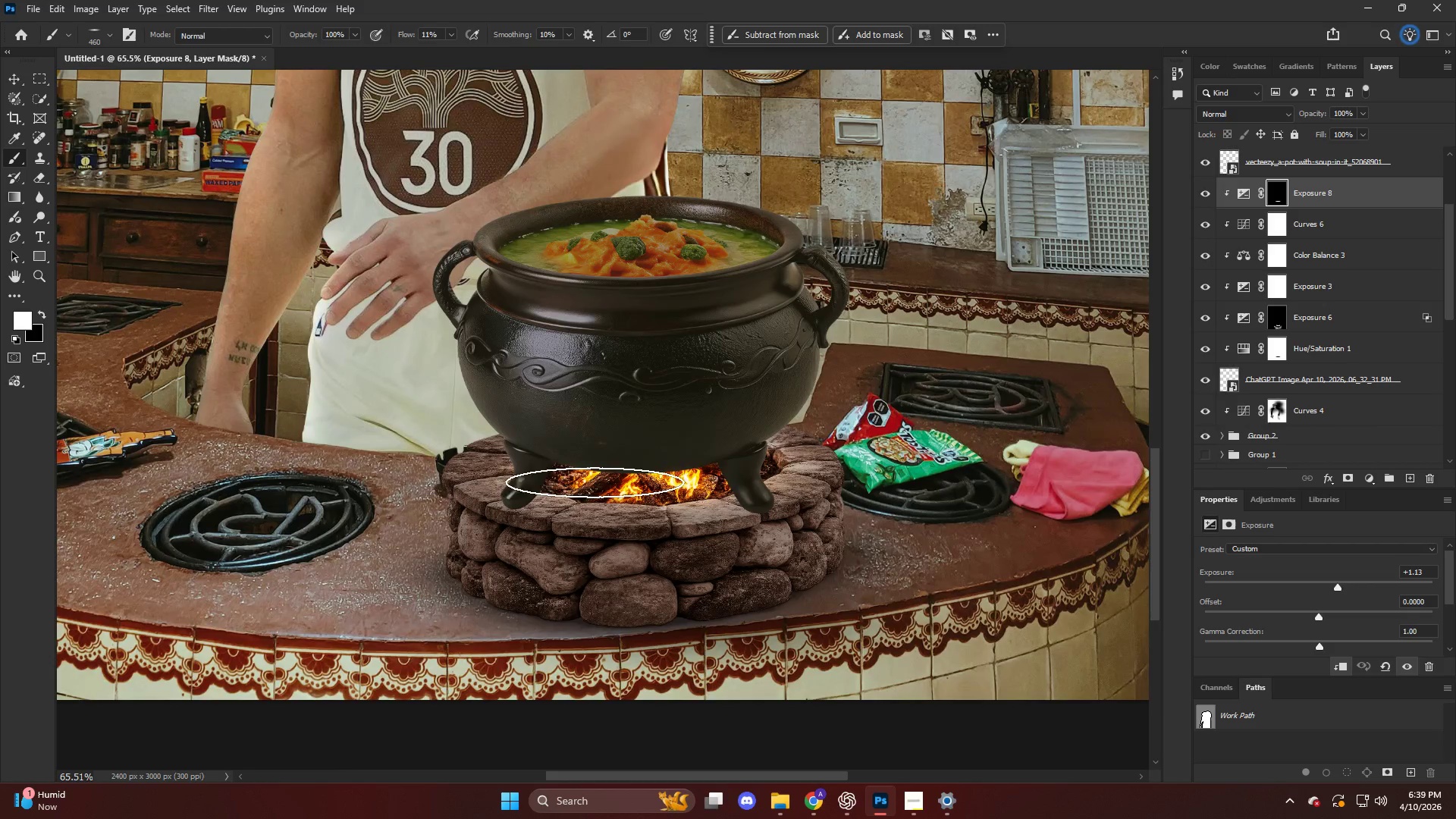 
key(Alt+AltLeft)
 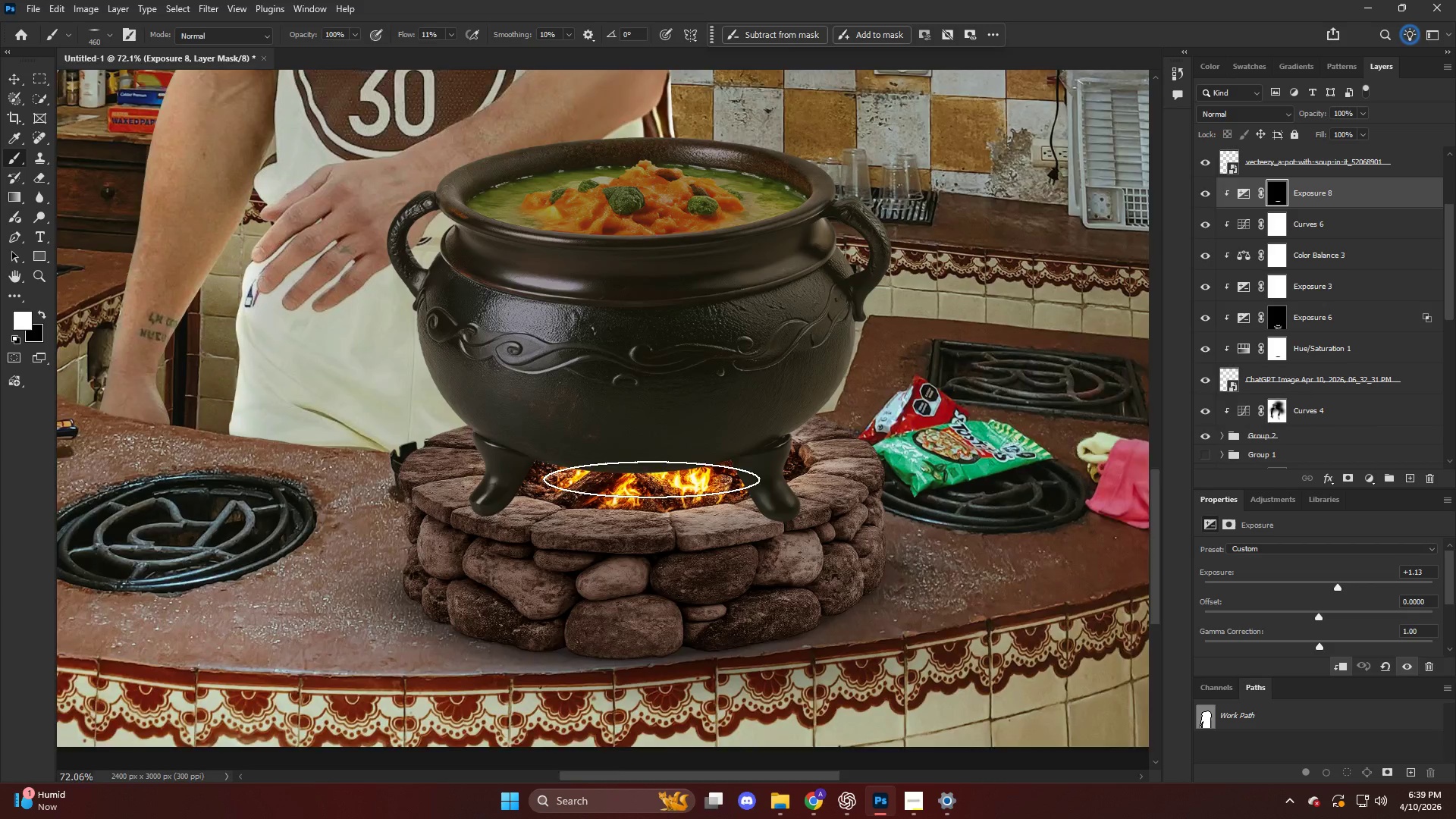 
scroll: coordinate [651, 479], scroll_direction: up, amount: 5.0
 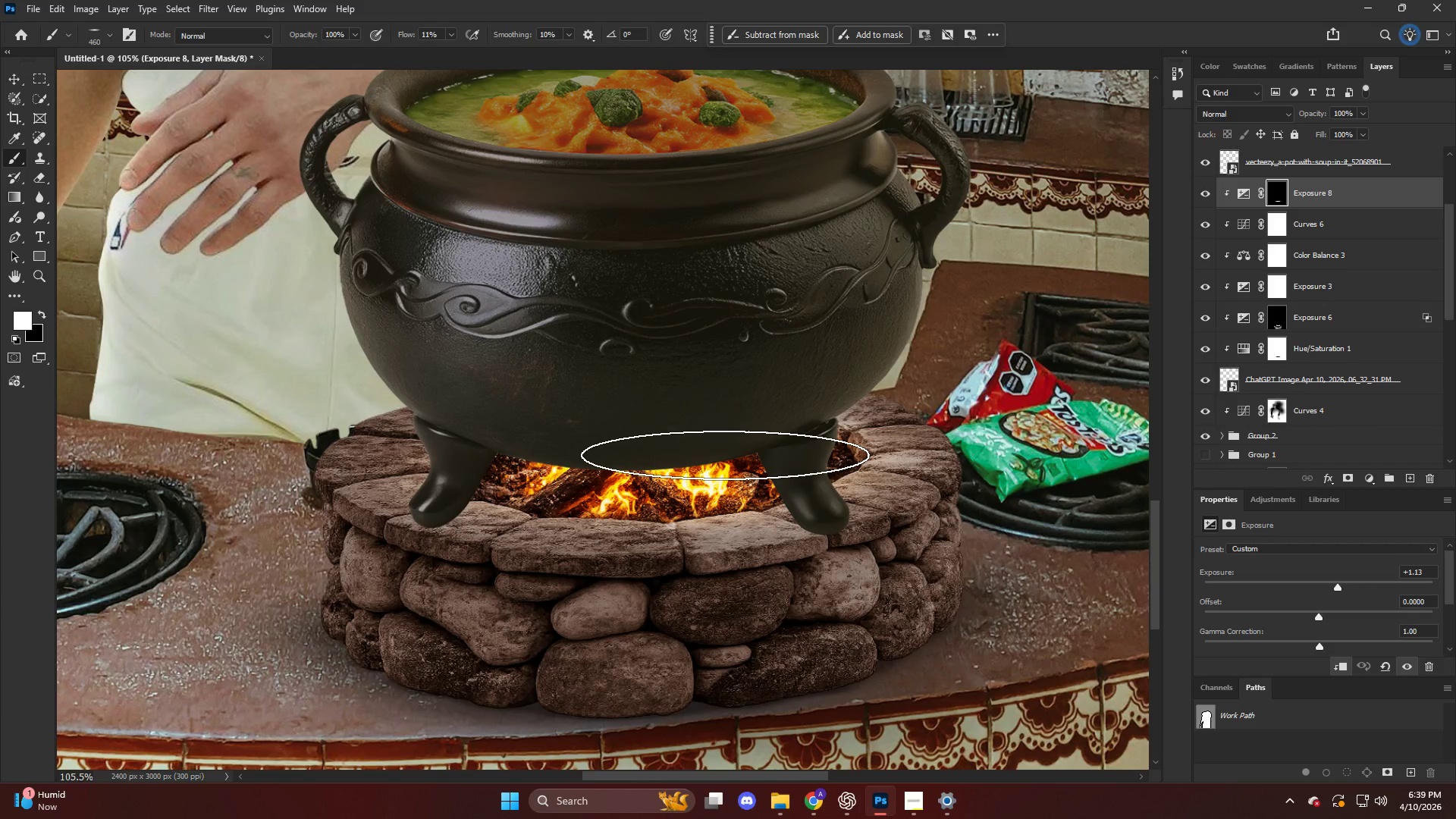 
key(Alt+AltLeft)
 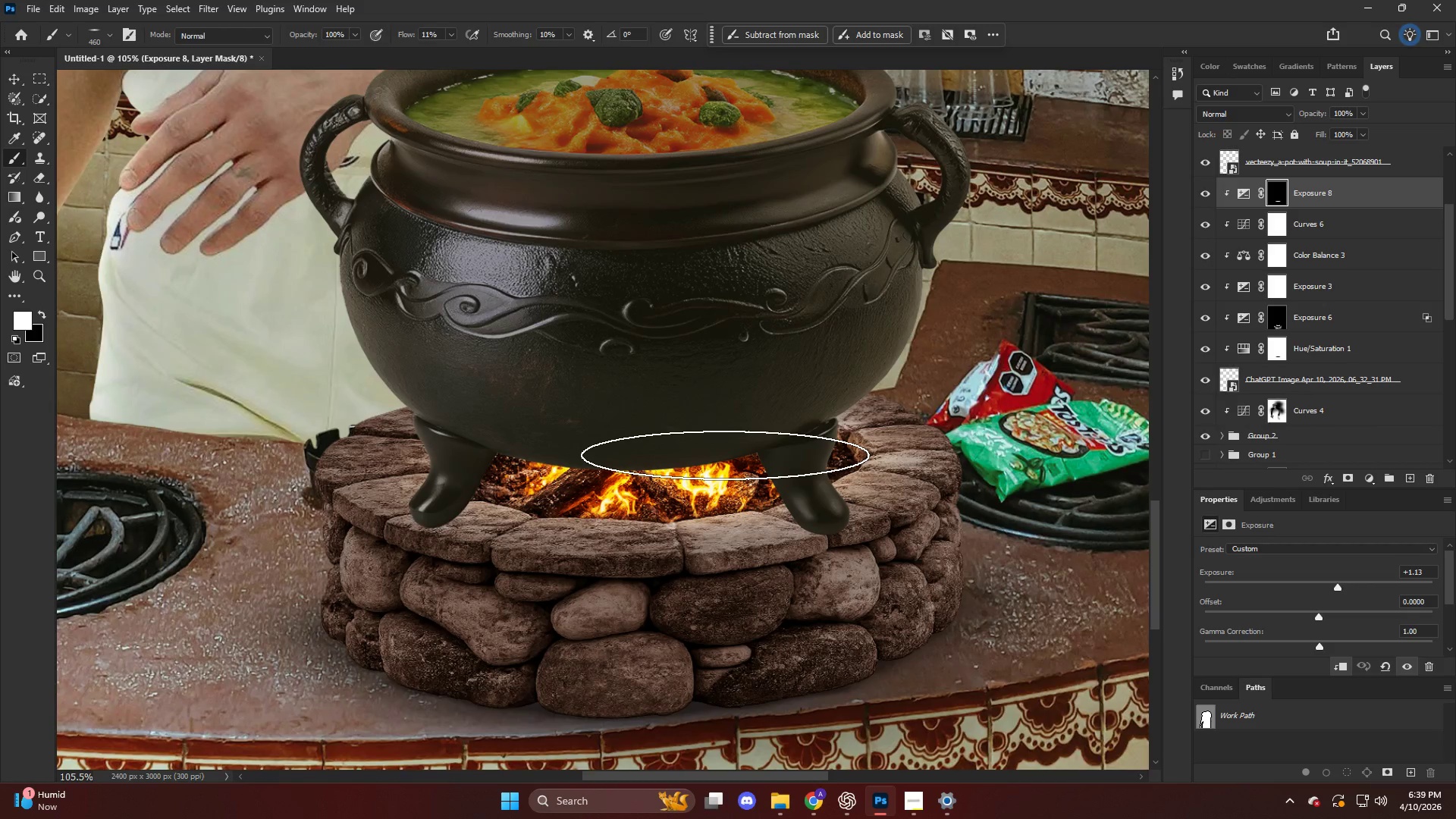 
scroll: coordinate [725, 455], scroll_direction: up, amount: 2.0
 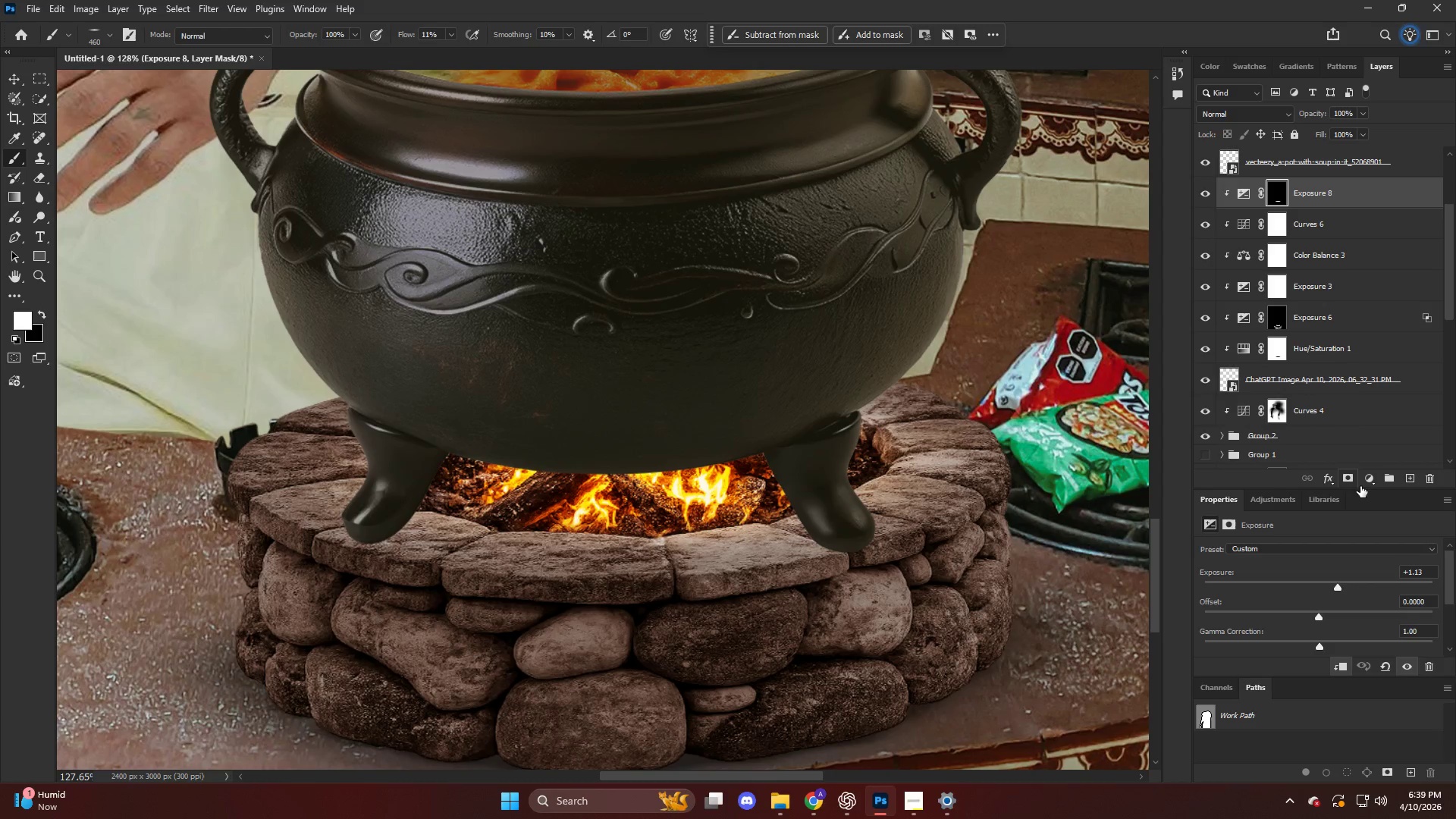 
left_click([1367, 476])
 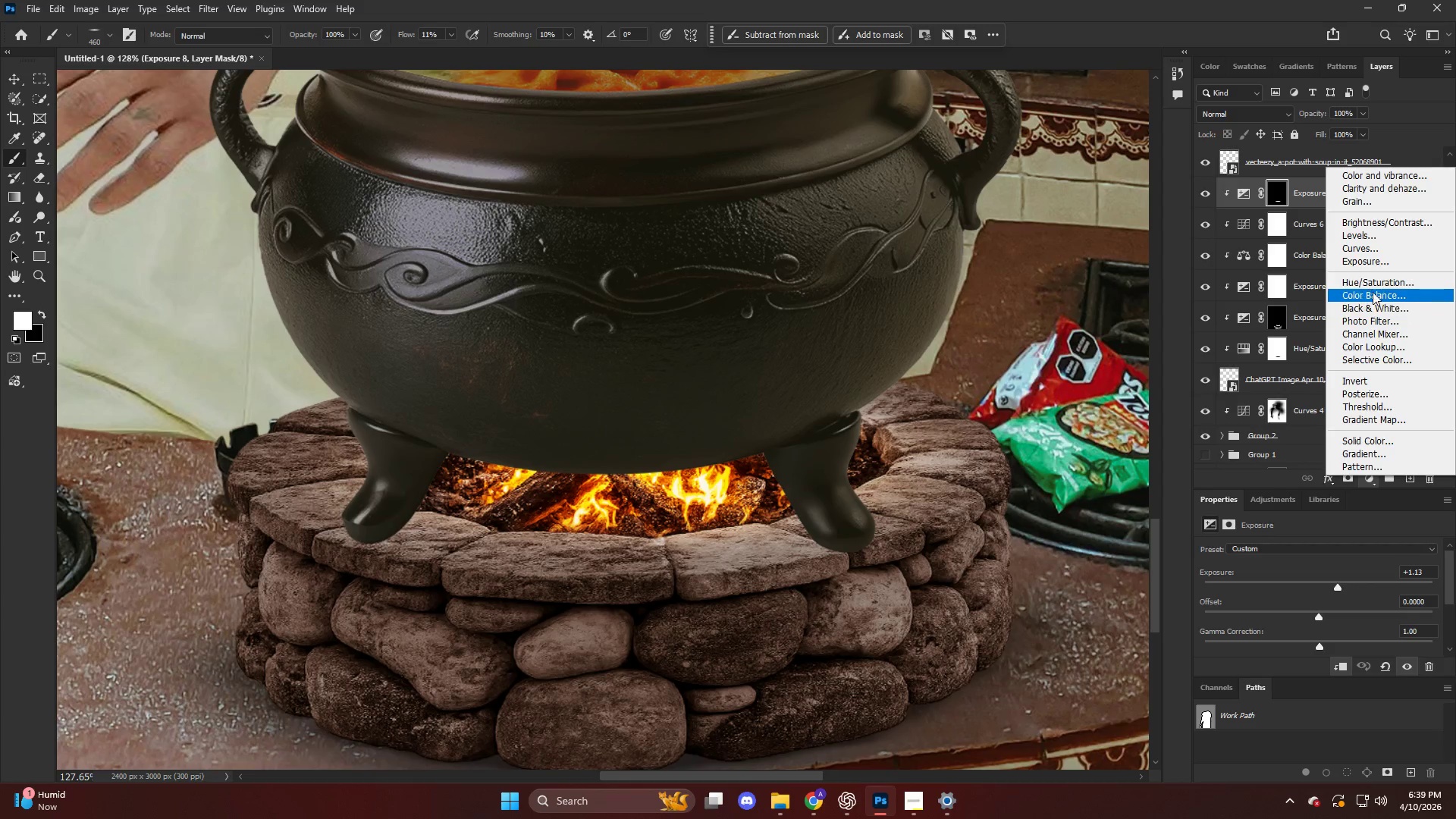 
left_click([1374, 284])
 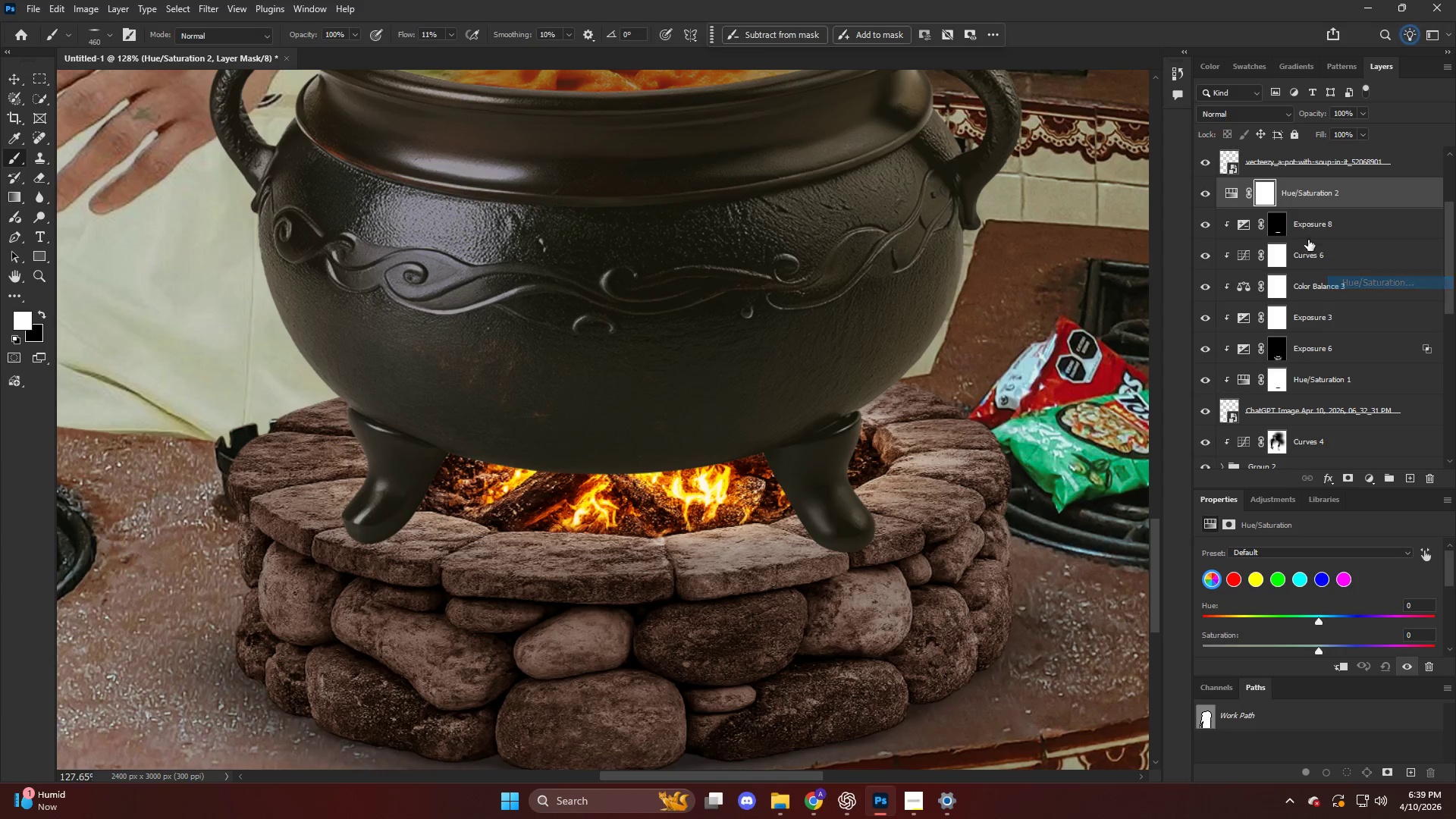 
hold_key(key=AltLeft, duration=0.75)
 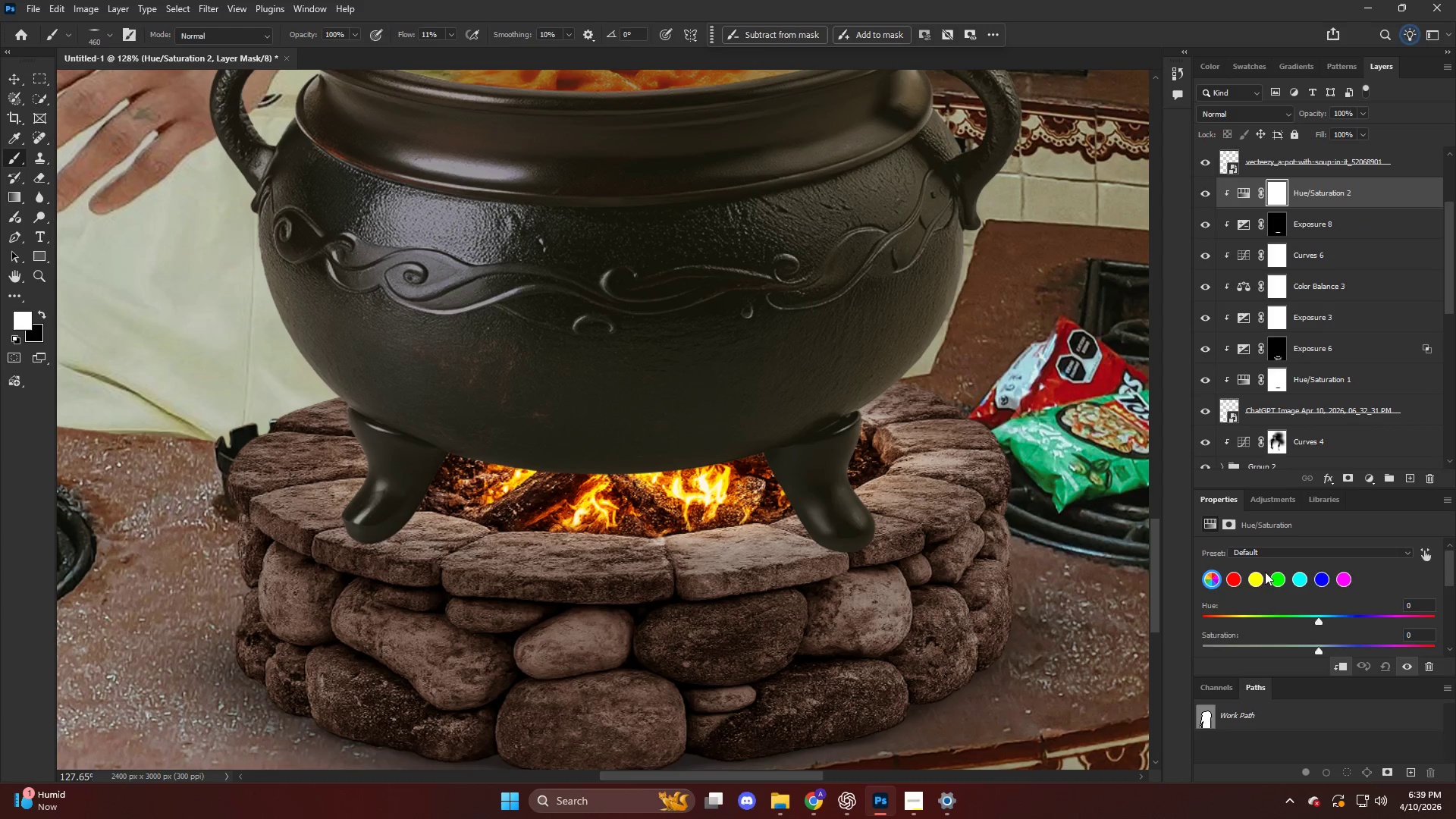 
scroll: coordinate [1224, 625], scroll_direction: down, amount: 6.0
 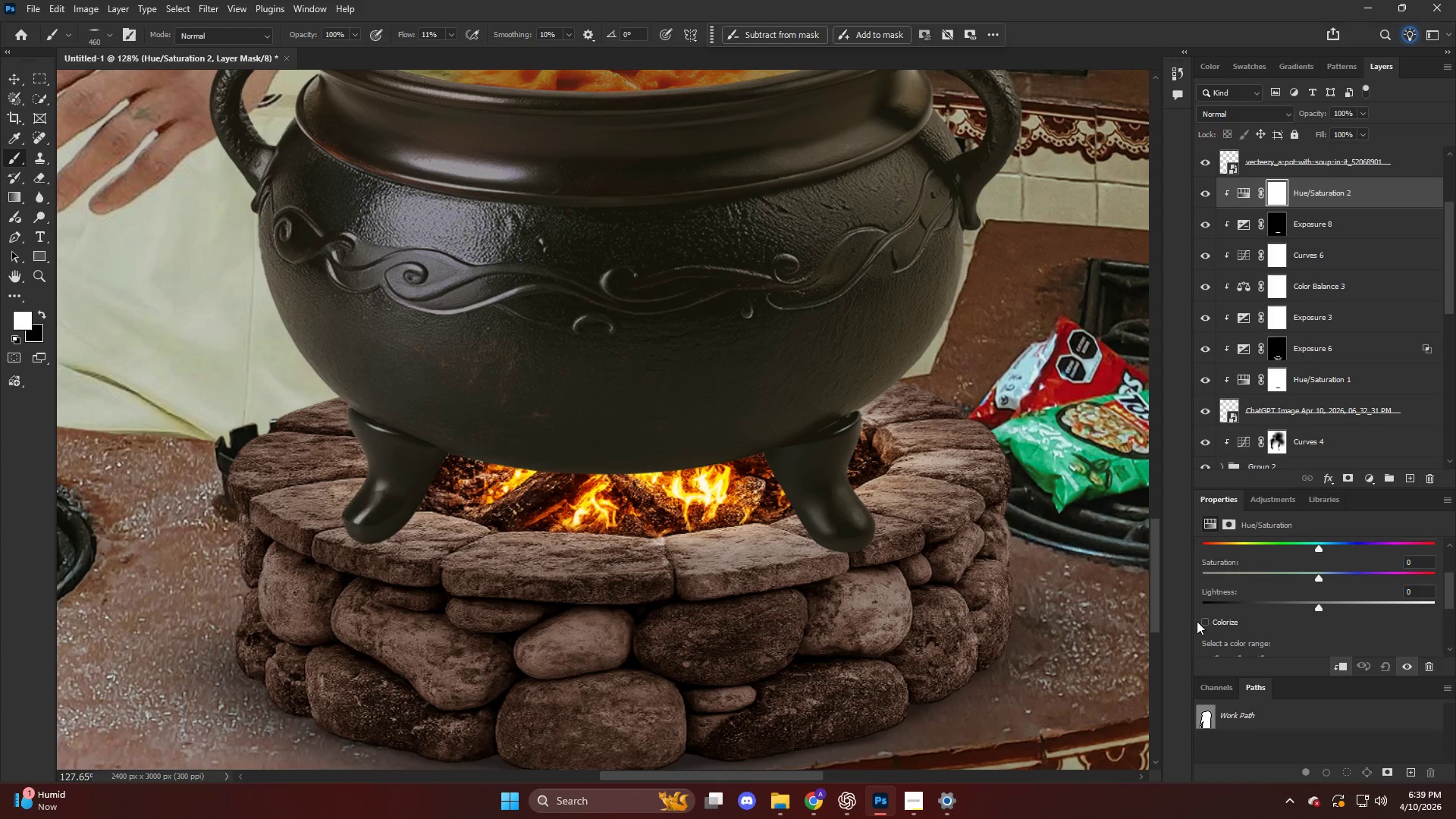 
left_click([1207, 624])
 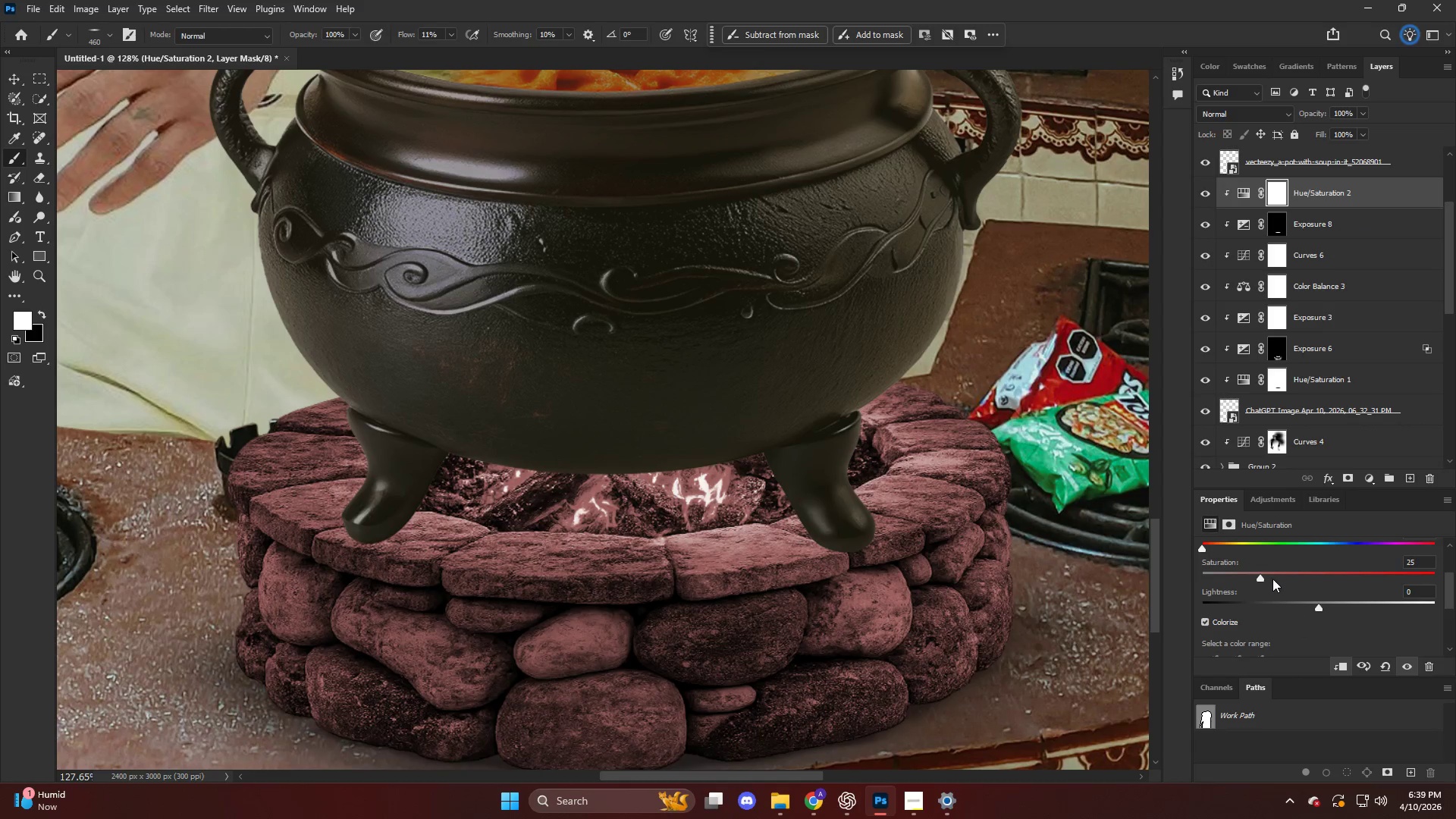 
left_click_drag(start_coordinate=[1271, 576], to_coordinate=[1337, 580])
 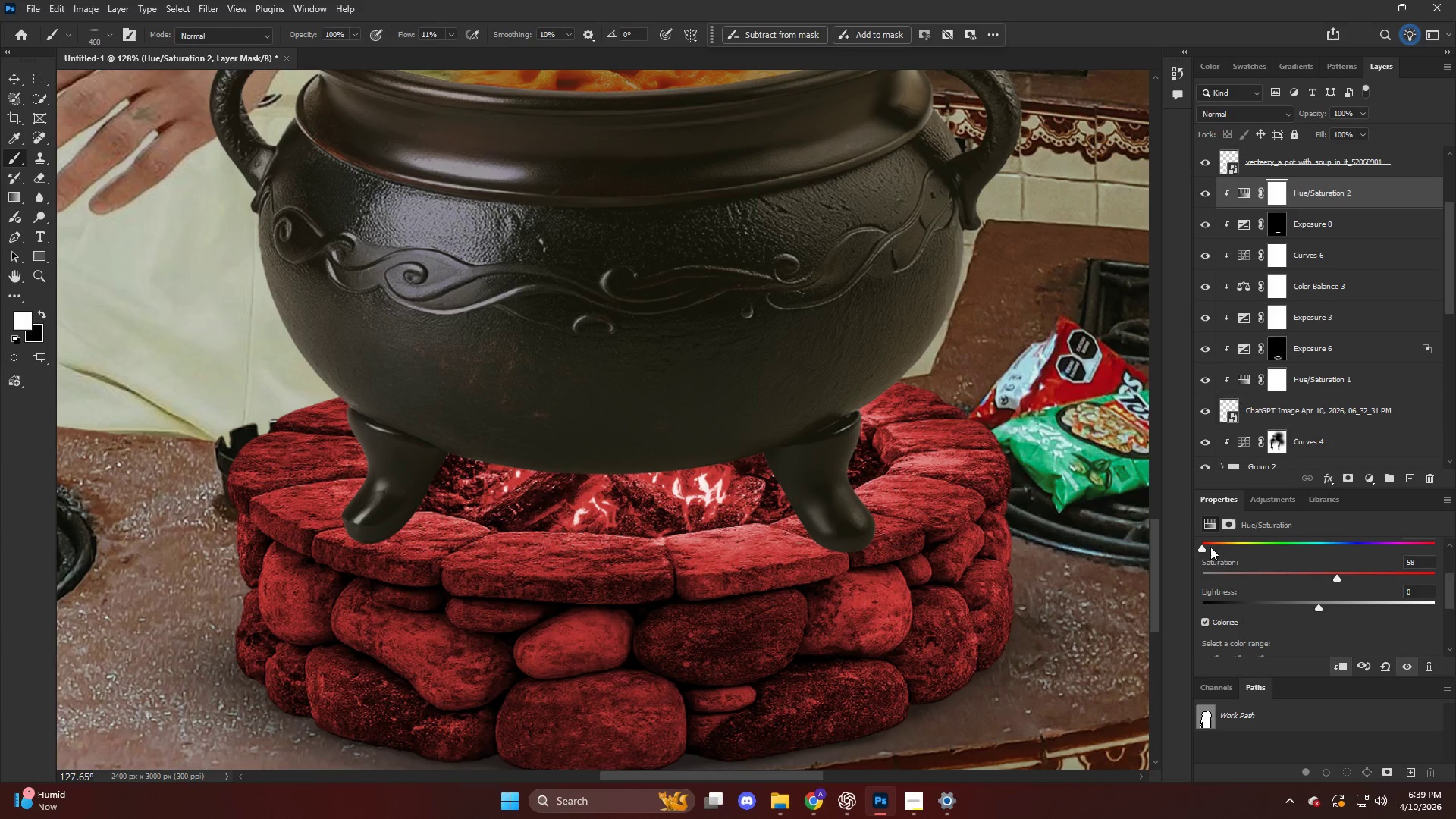 
left_click_drag(start_coordinate=[1211, 547], to_coordinate=[1222, 549])
 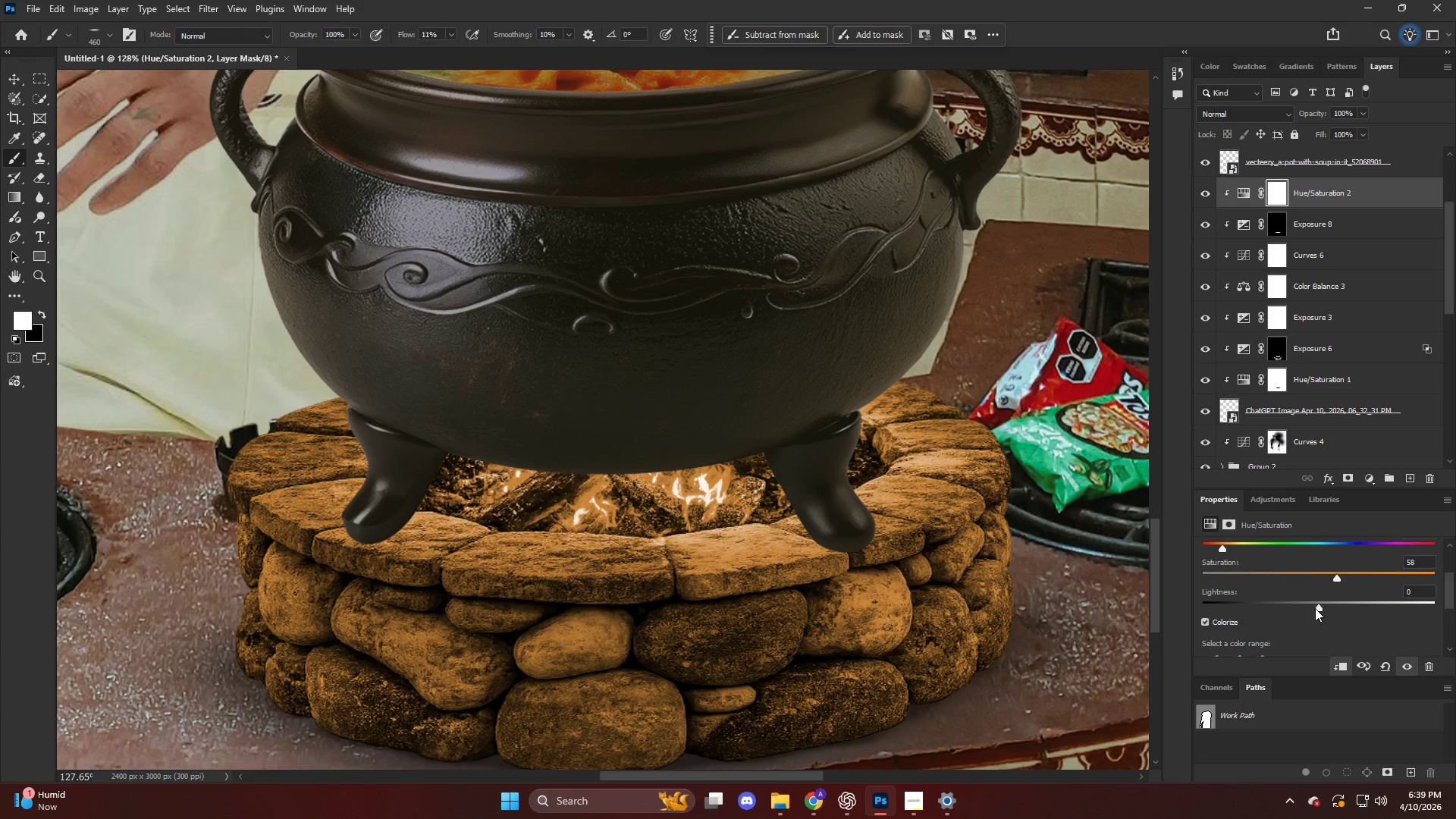 
left_click_drag(start_coordinate=[1319, 607], to_coordinate=[1338, 610])
 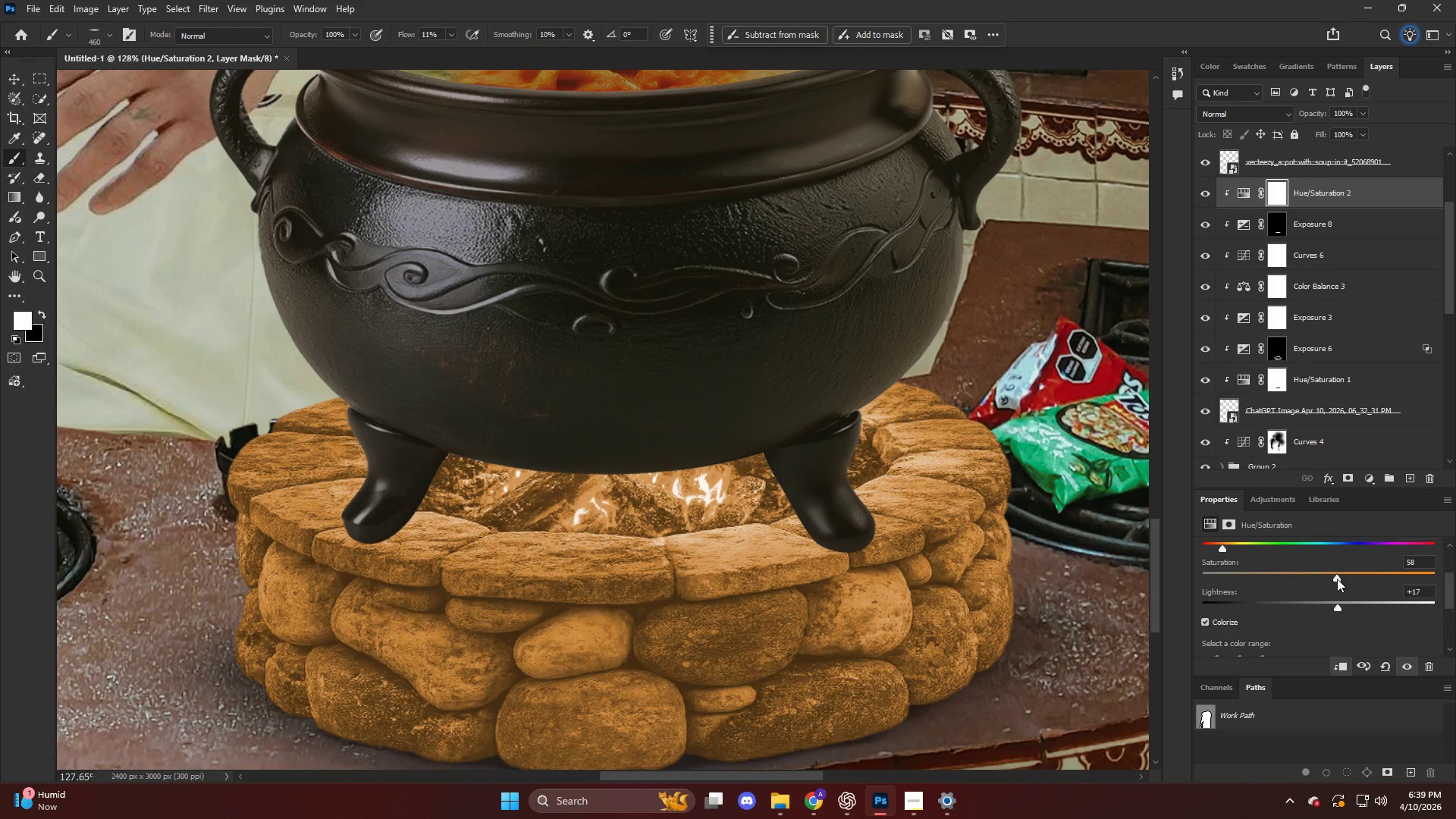 
left_click_drag(start_coordinate=[1339, 578], to_coordinate=[1378, 586])
 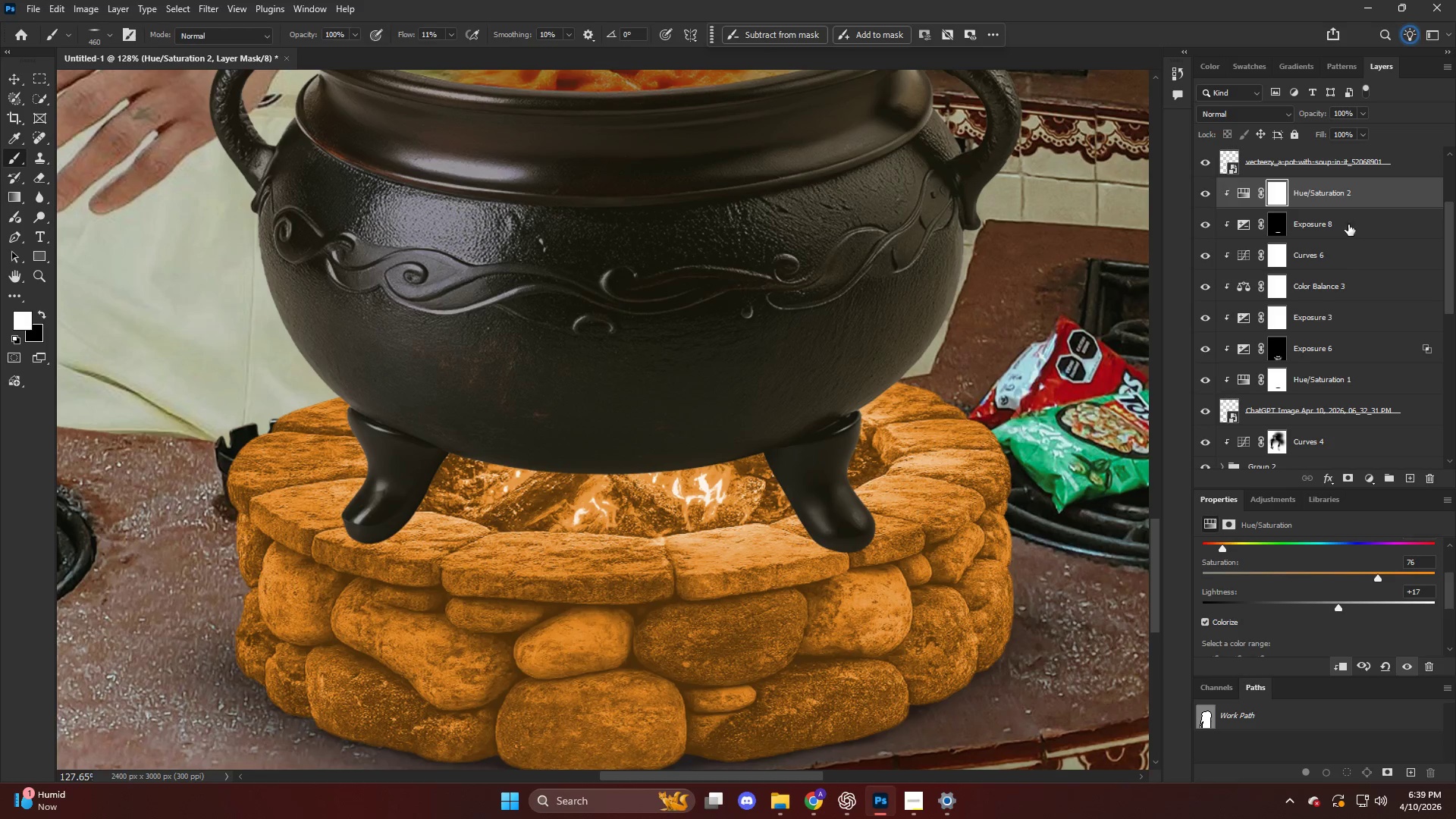 
right_click([1349, 182])
 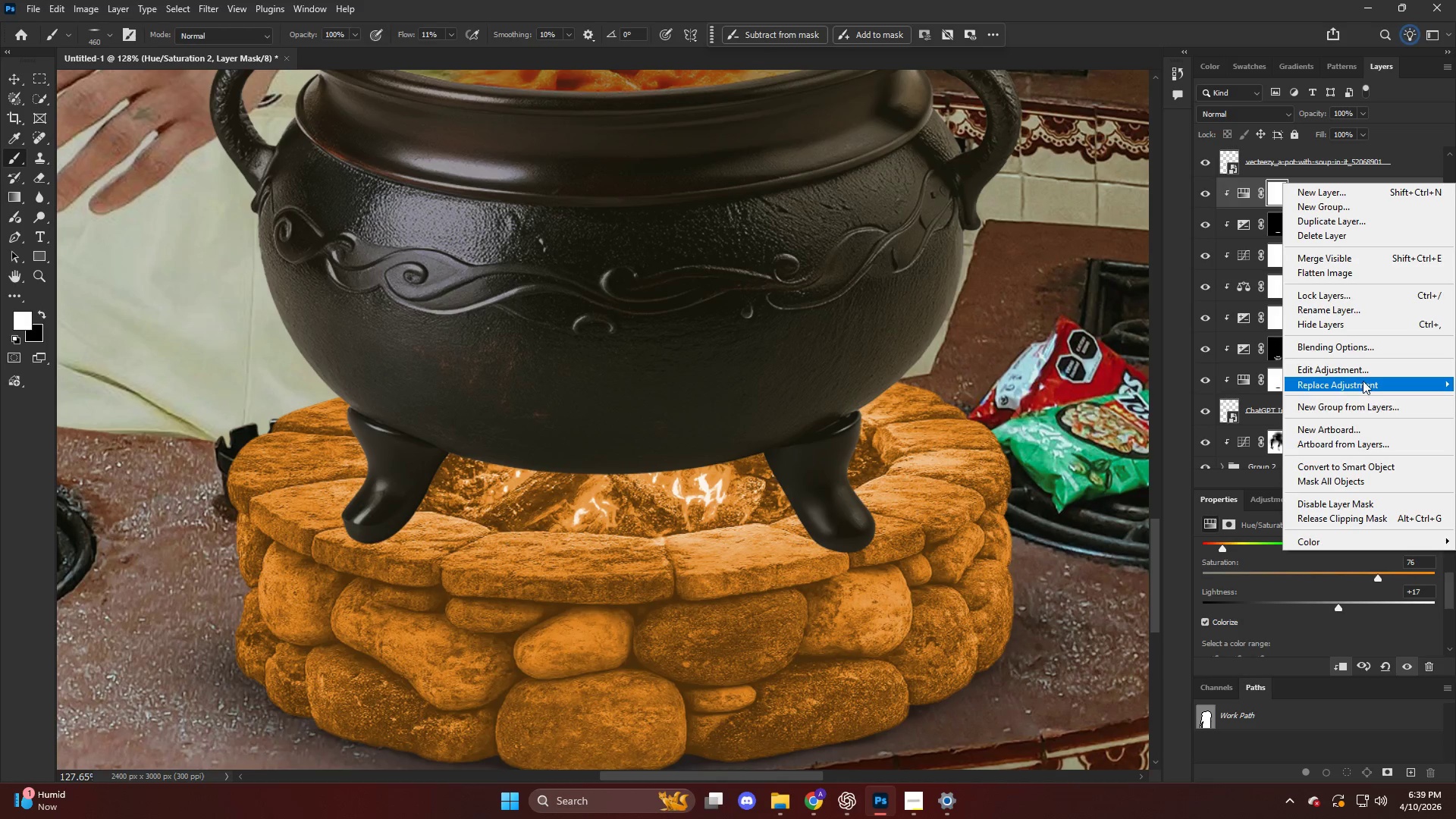 
left_click([1363, 347])
 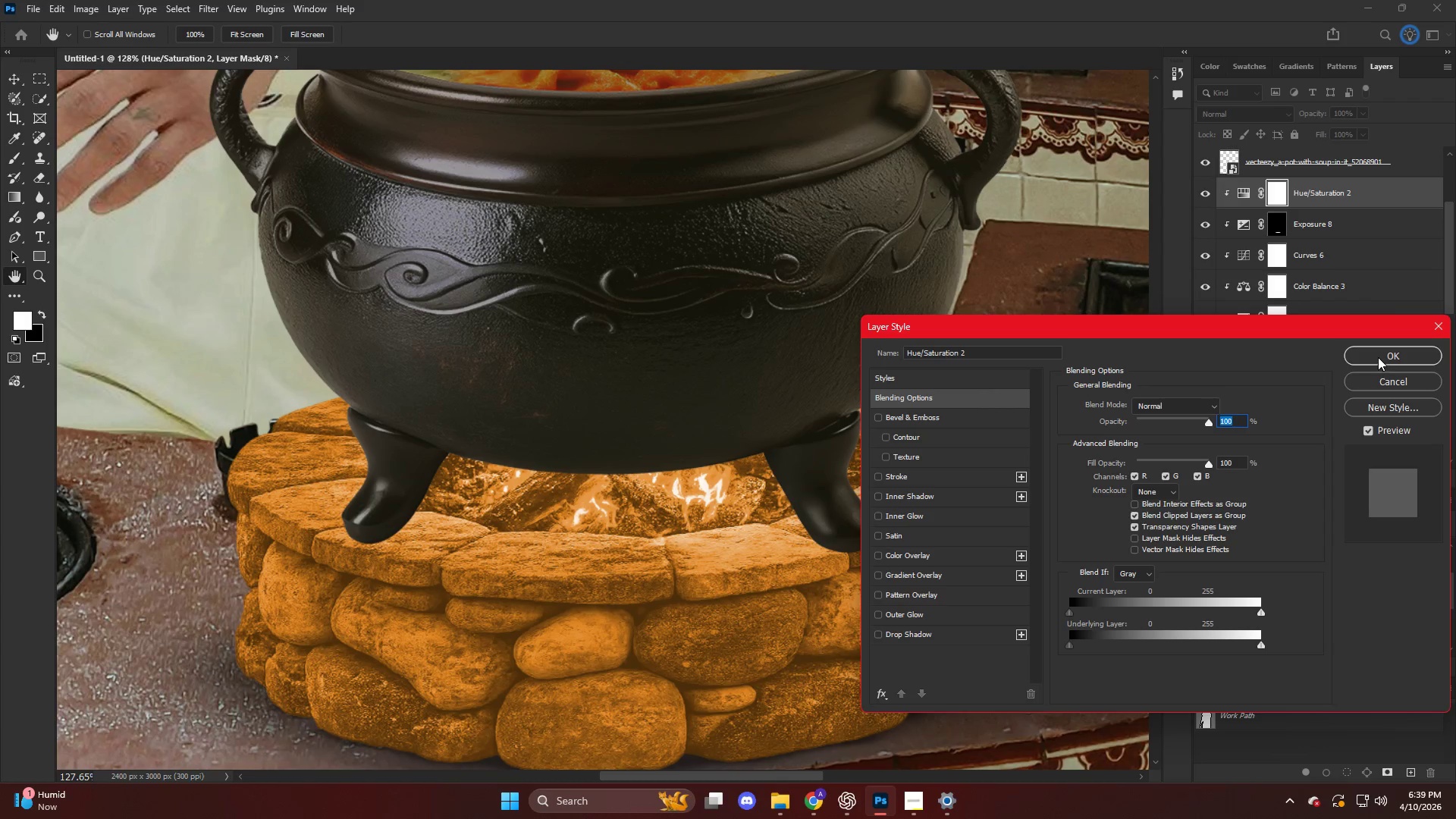 
hold_key(key=AltLeft, duration=2.47)
left_click_drag(start_coordinate=[1216, 643], to_coordinate=[1285, 630])
 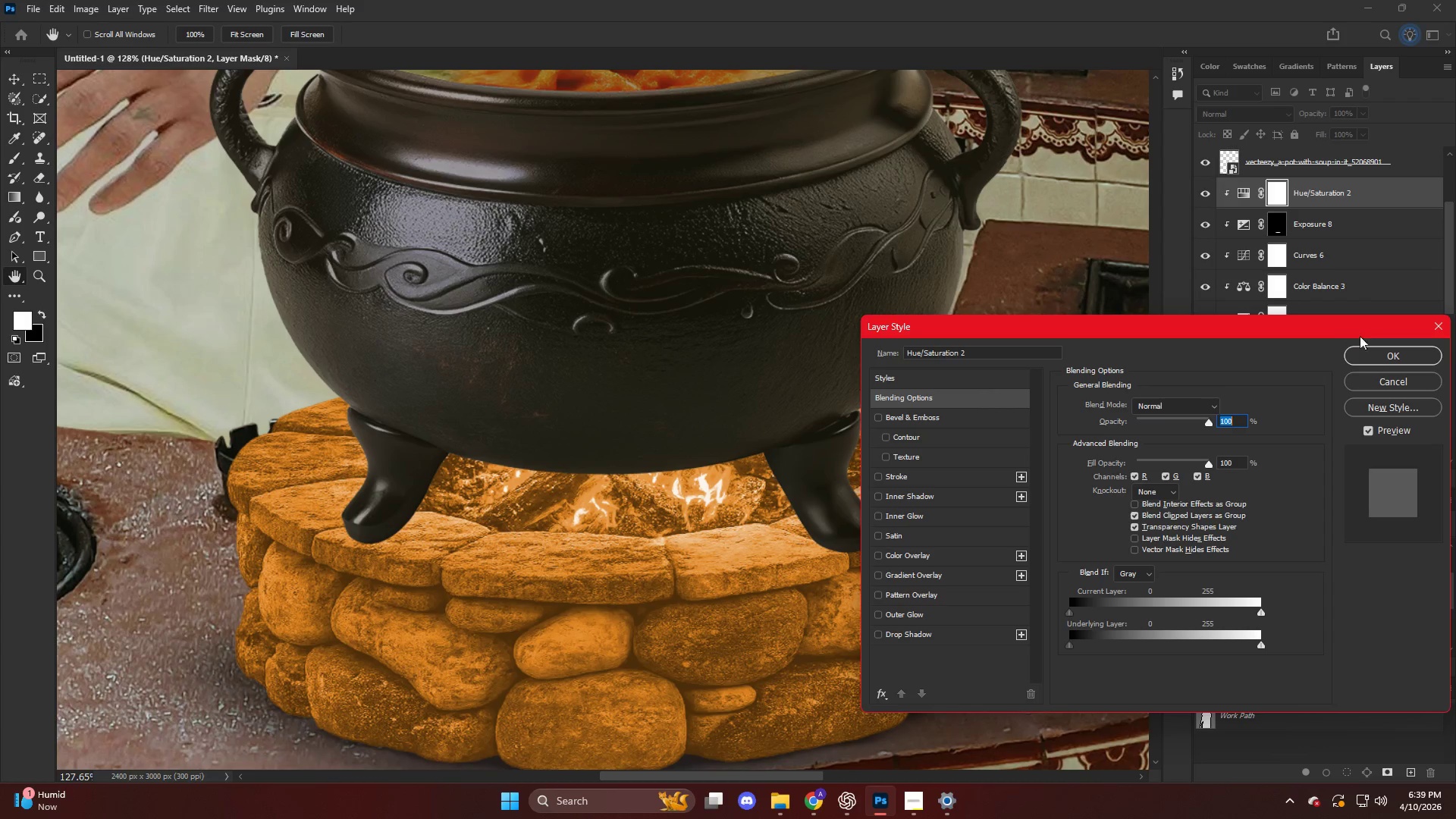 
left_click([1379, 357])
 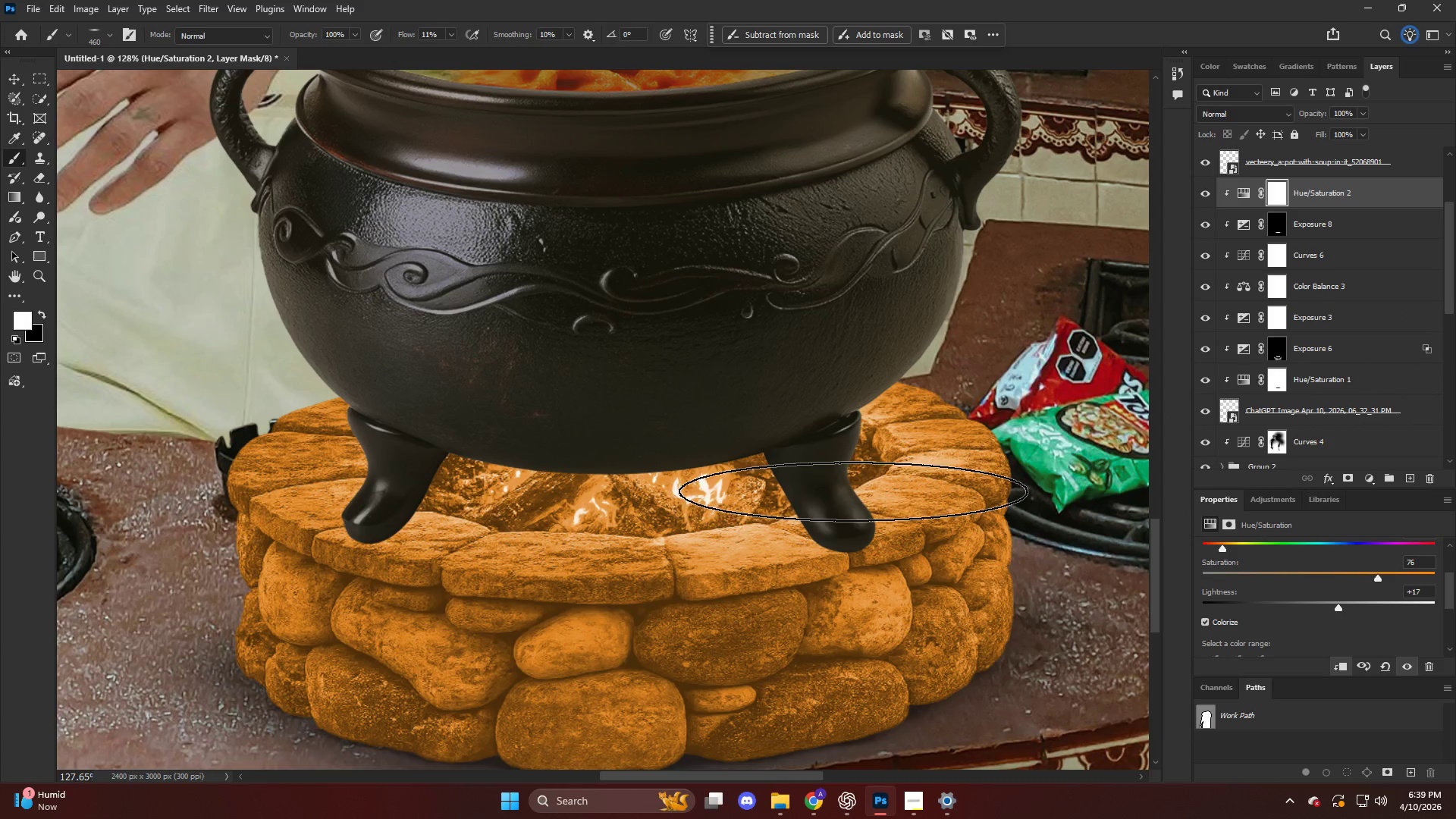 
key(Control+I)
 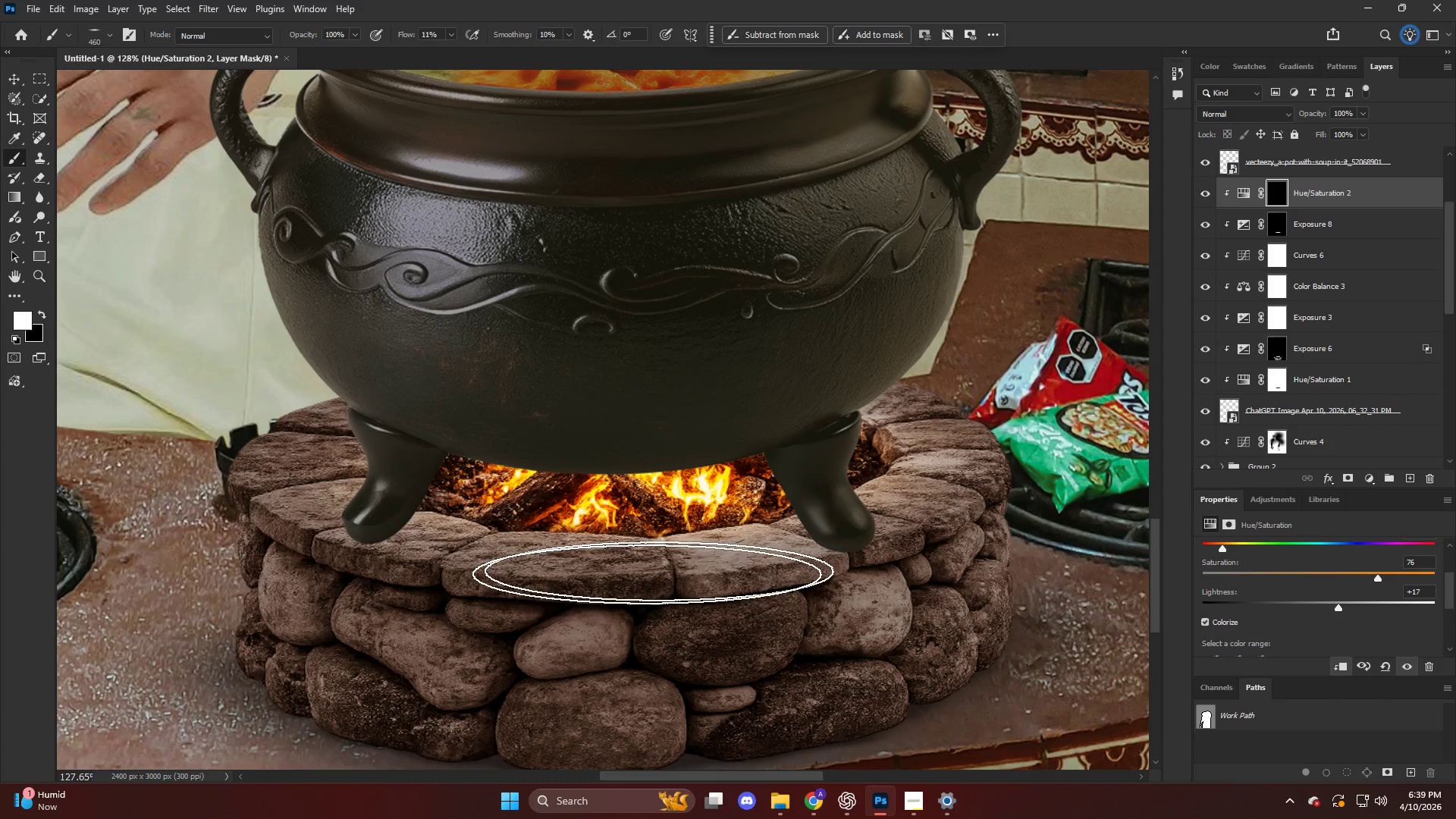 
hold_key(key=AltLeft, duration=0.5)
 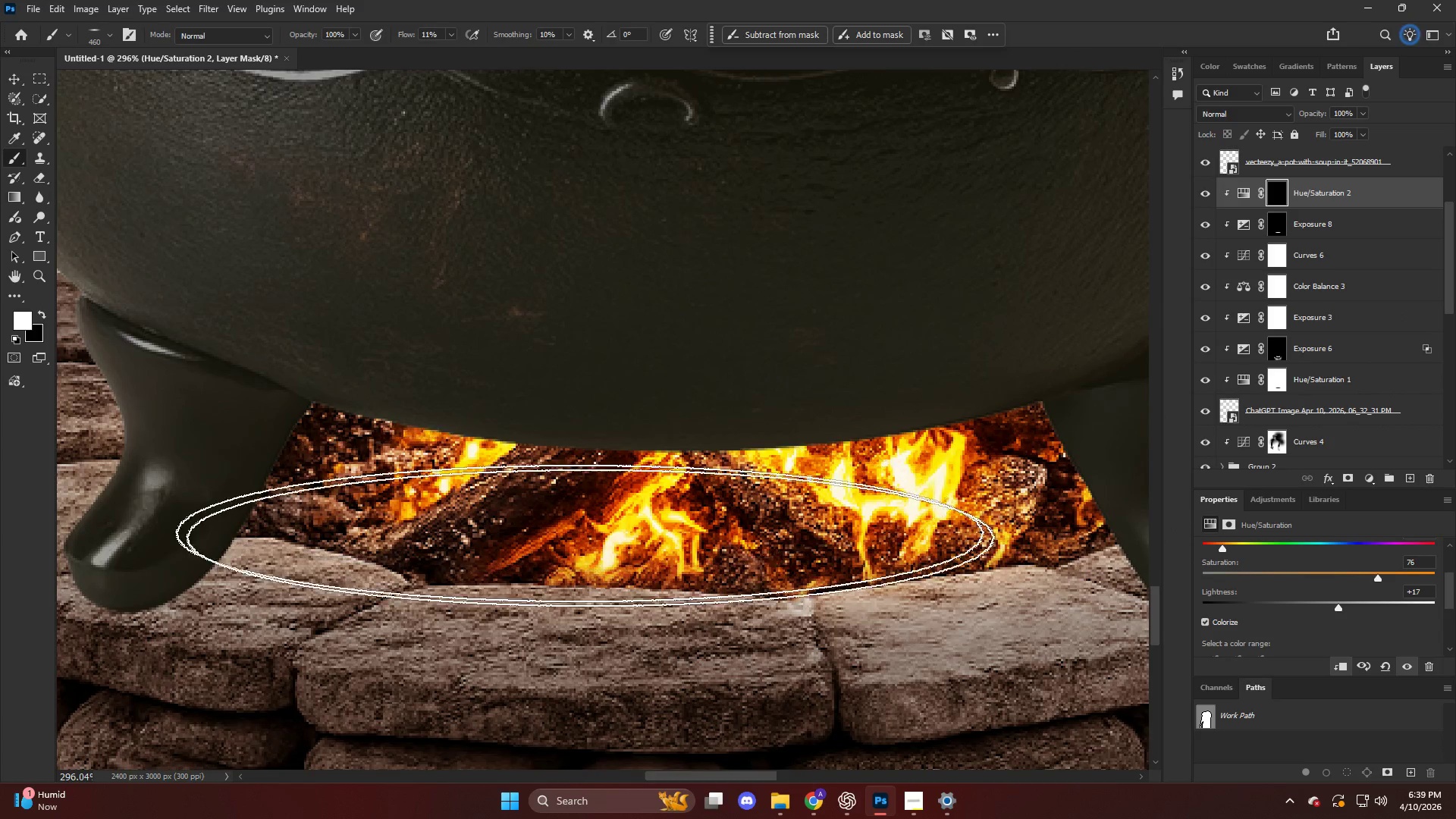 
key(B)
 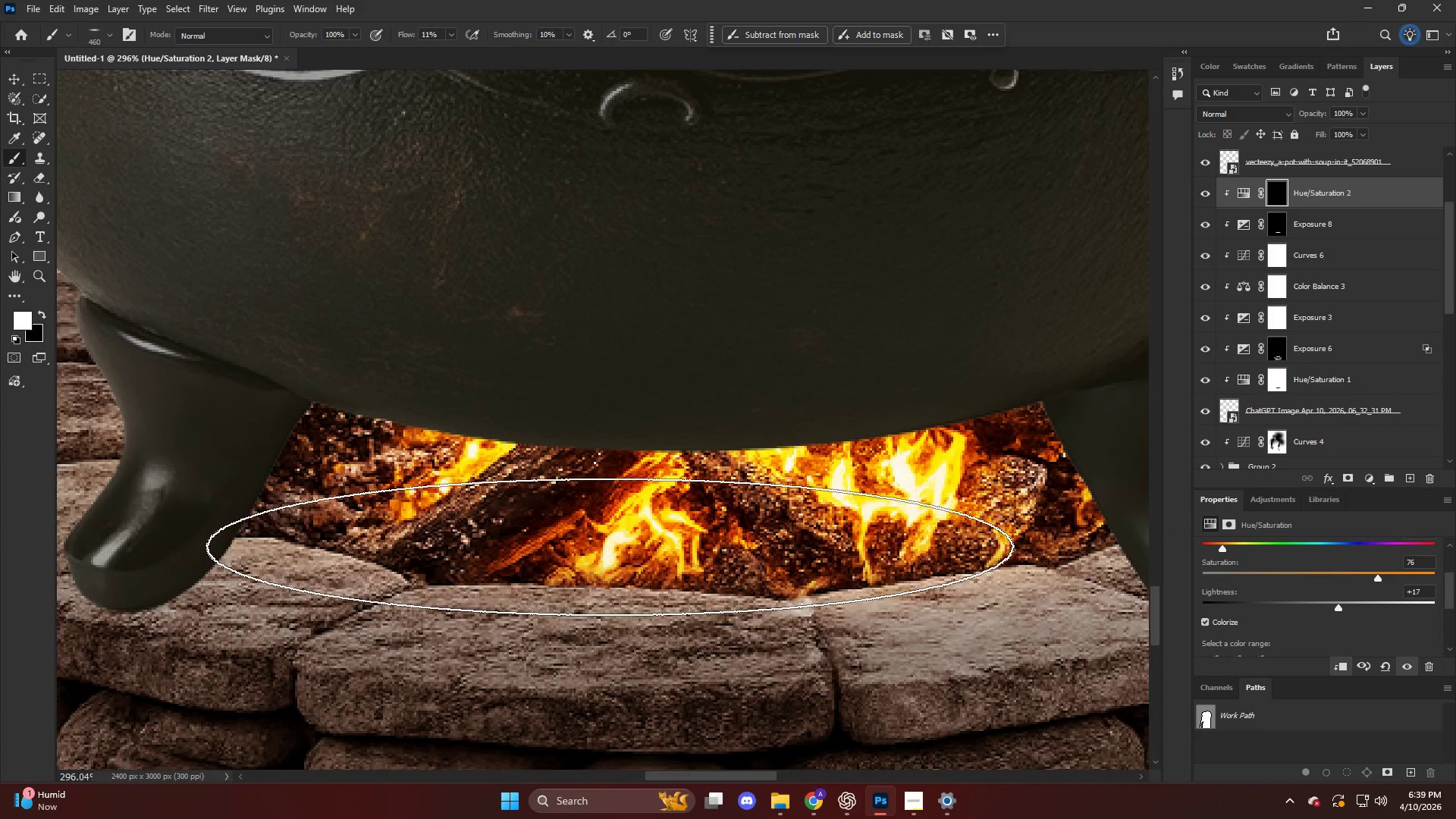 
hold_key(key=AltLeft, duration=0.31)
 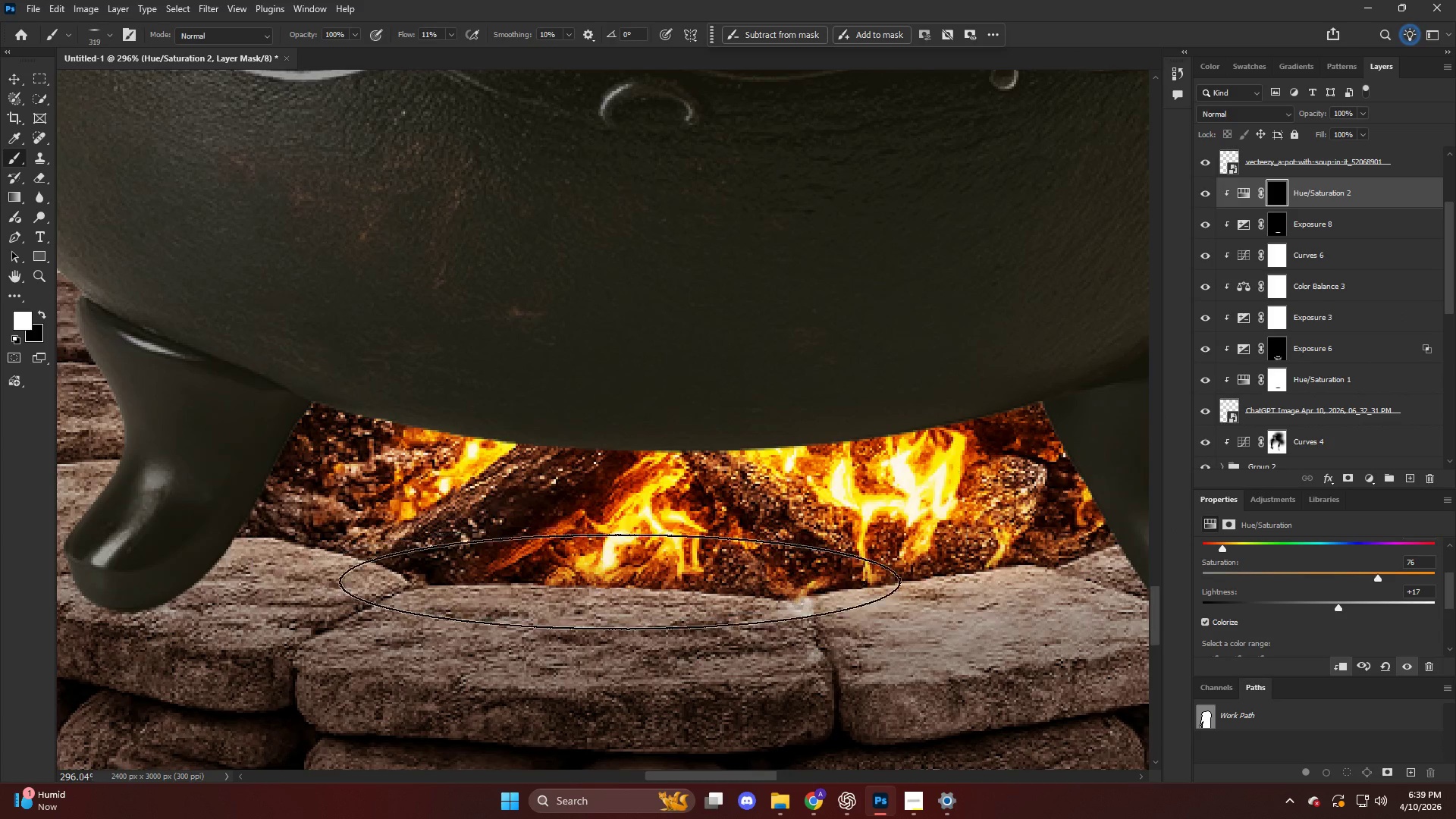 
scroll: coordinate [536, 496], scroll_direction: up, amount: 13.0
 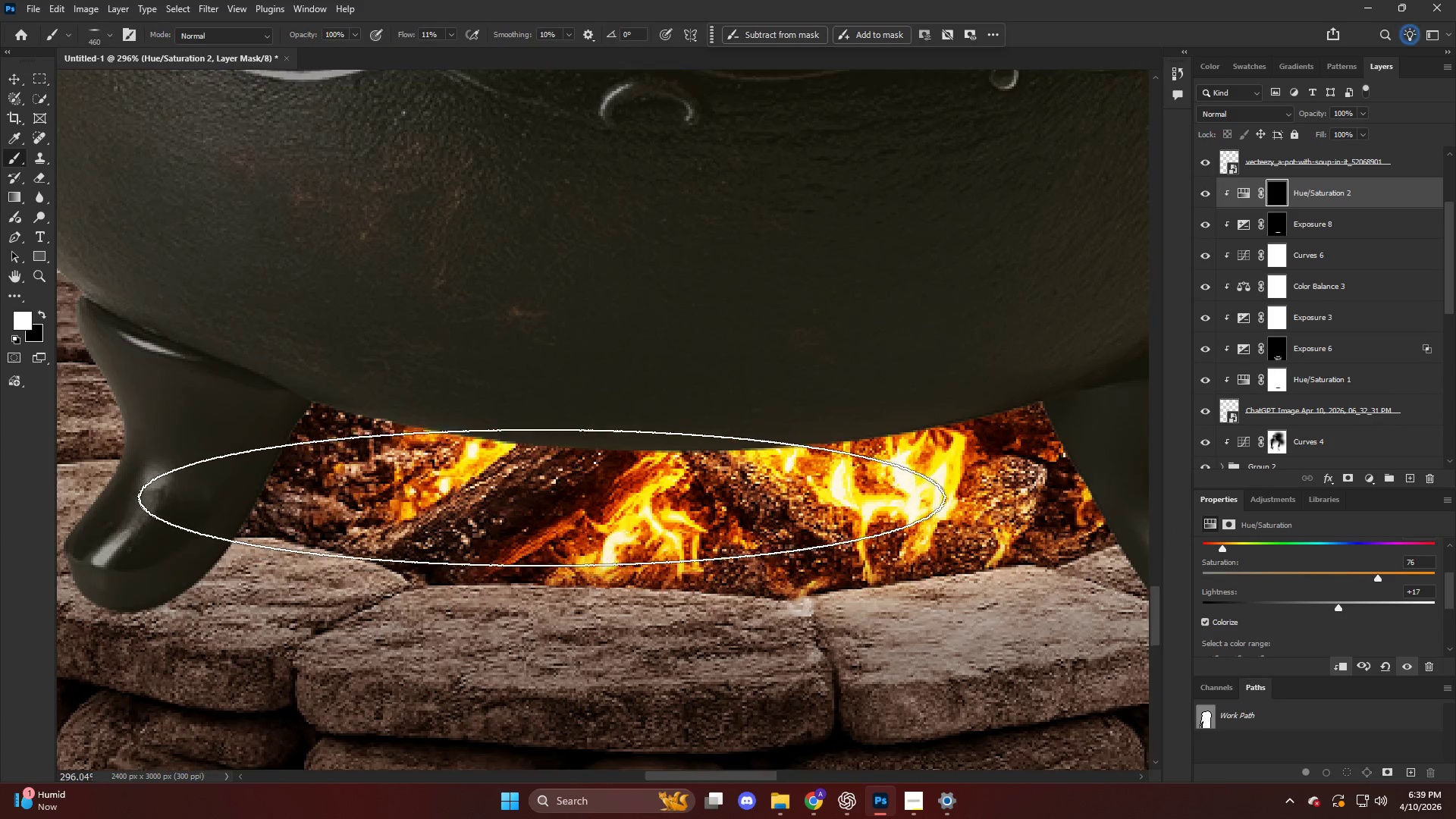 
left_click_drag(start_coordinate=[620, 582], to_coordinate=[715, 592])
 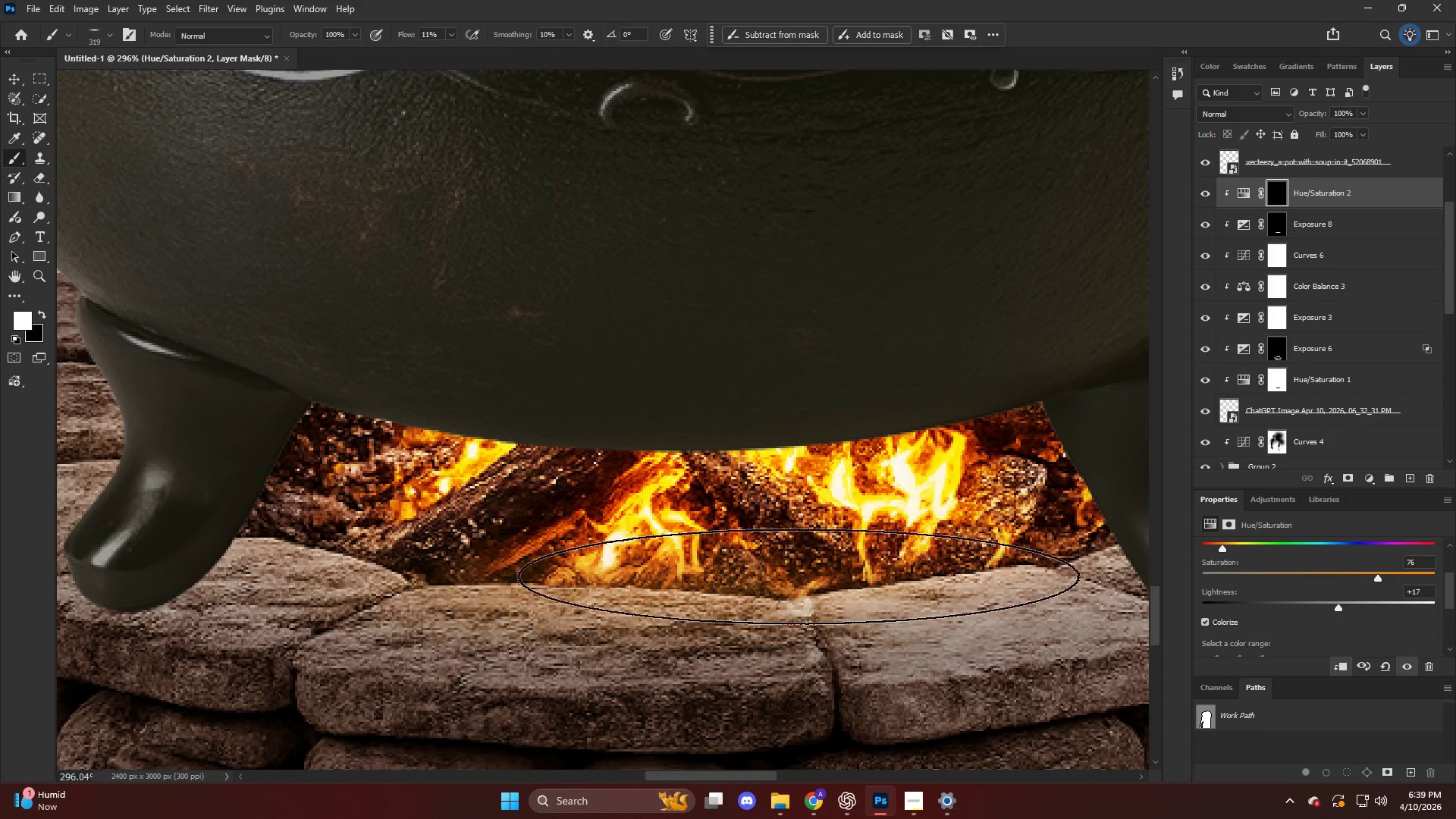 
left_click_drag(start_coordinate=[800, 576], to_coordinate=[814, 550])
 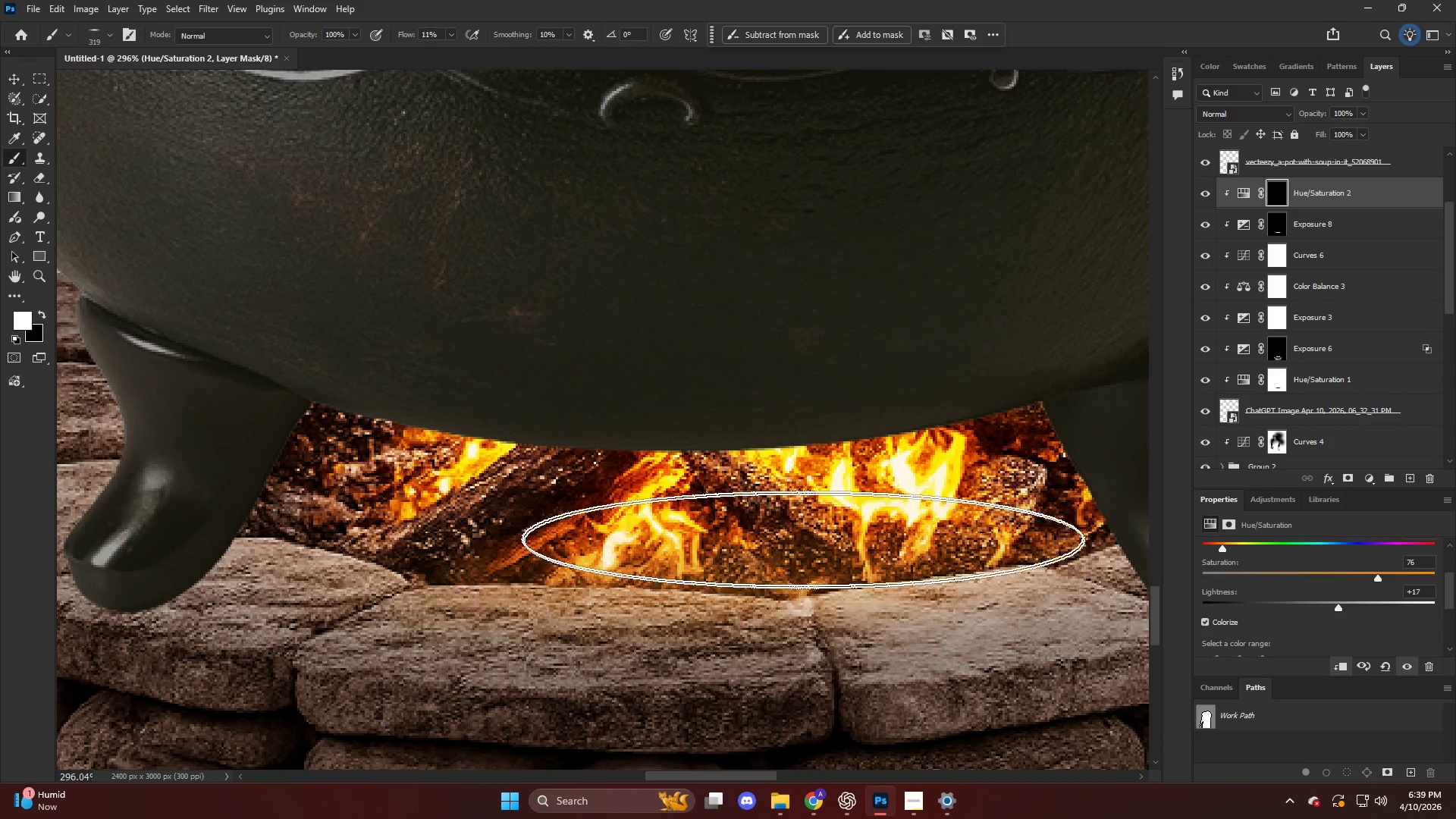 
key(Alt+AltLeft)
 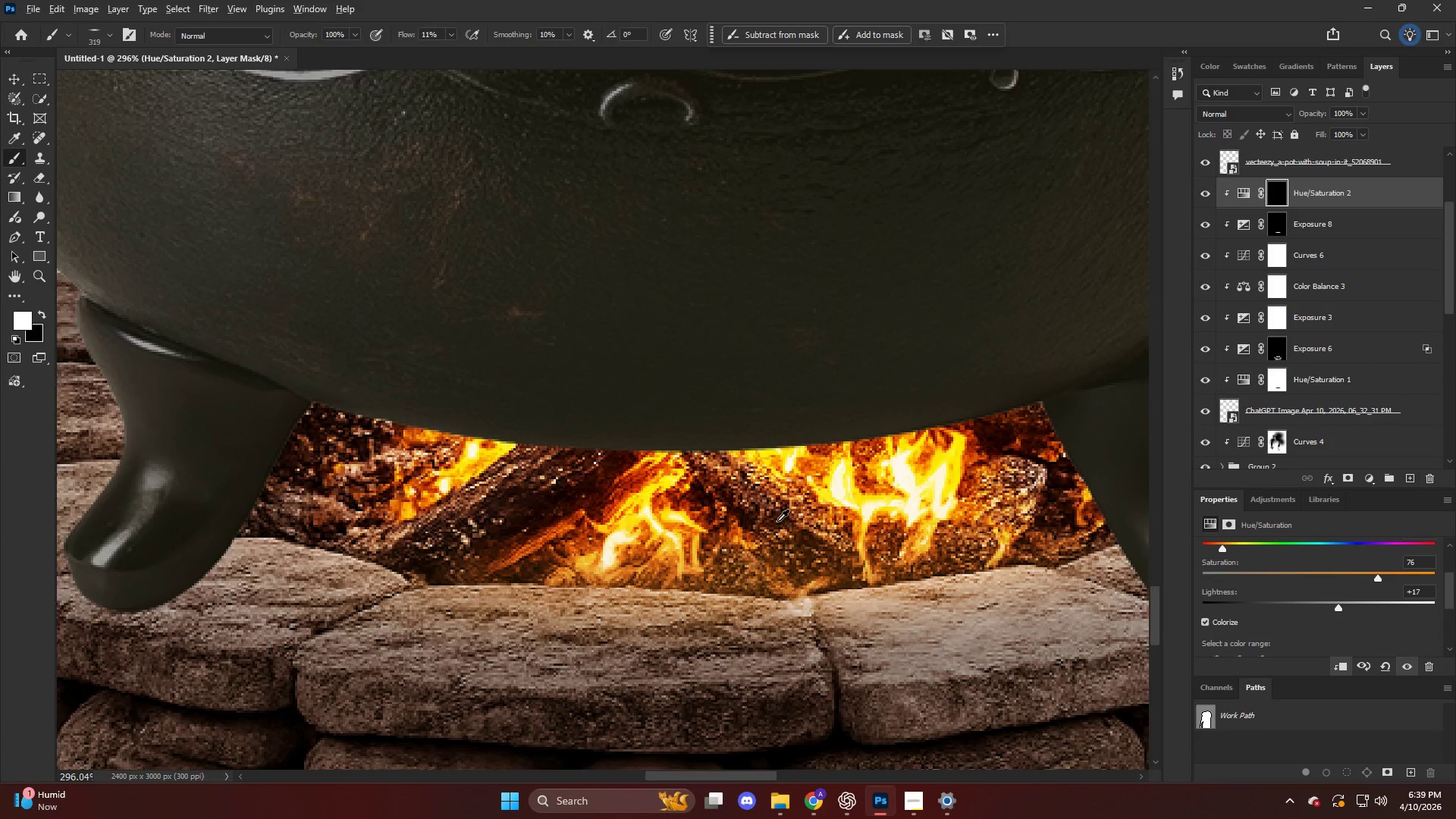 
key(Control+ControlLeft)
 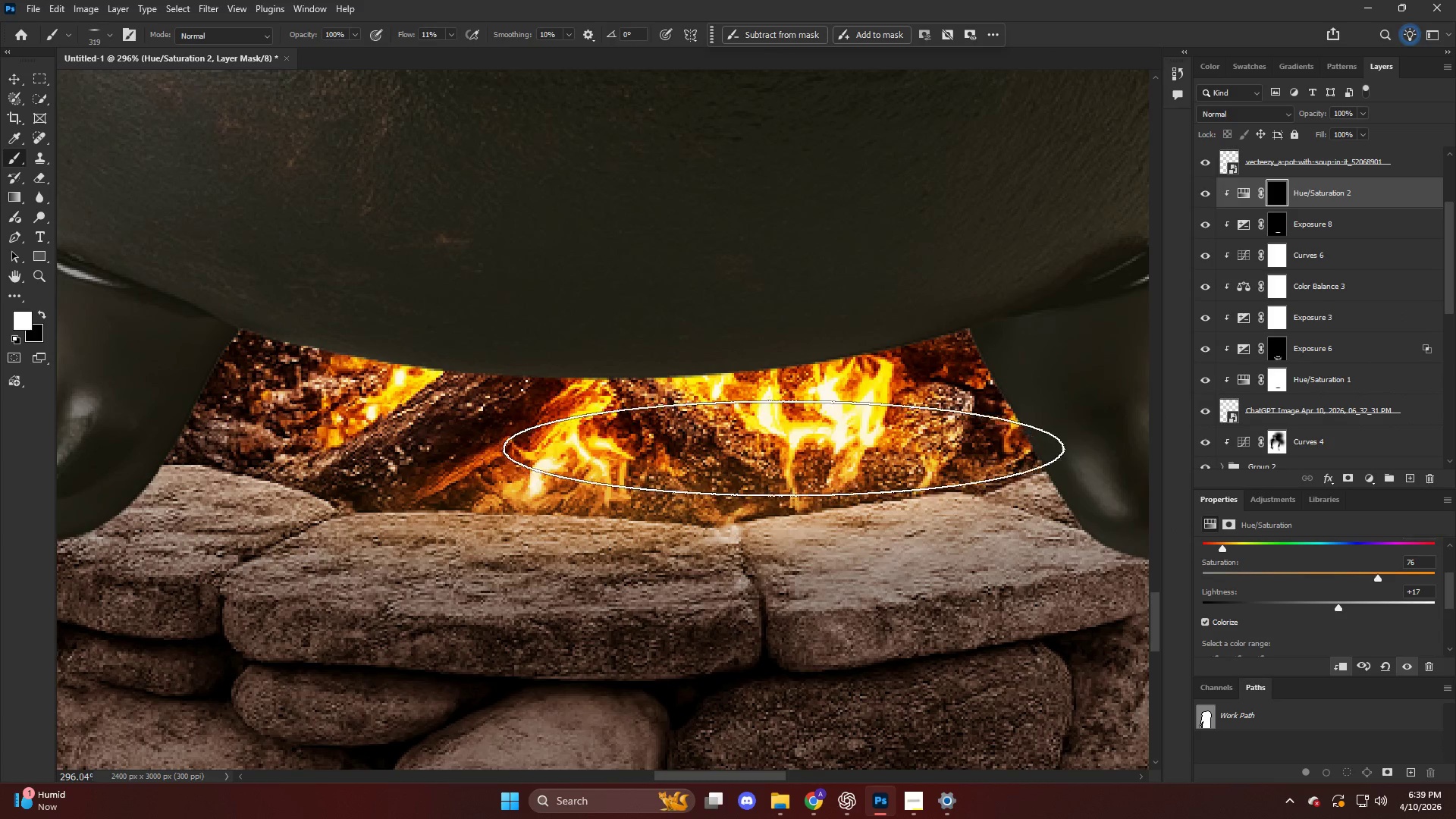 
left_click_drag(start_coordinate=[826, 435], to_coordinate=[851, 432])
 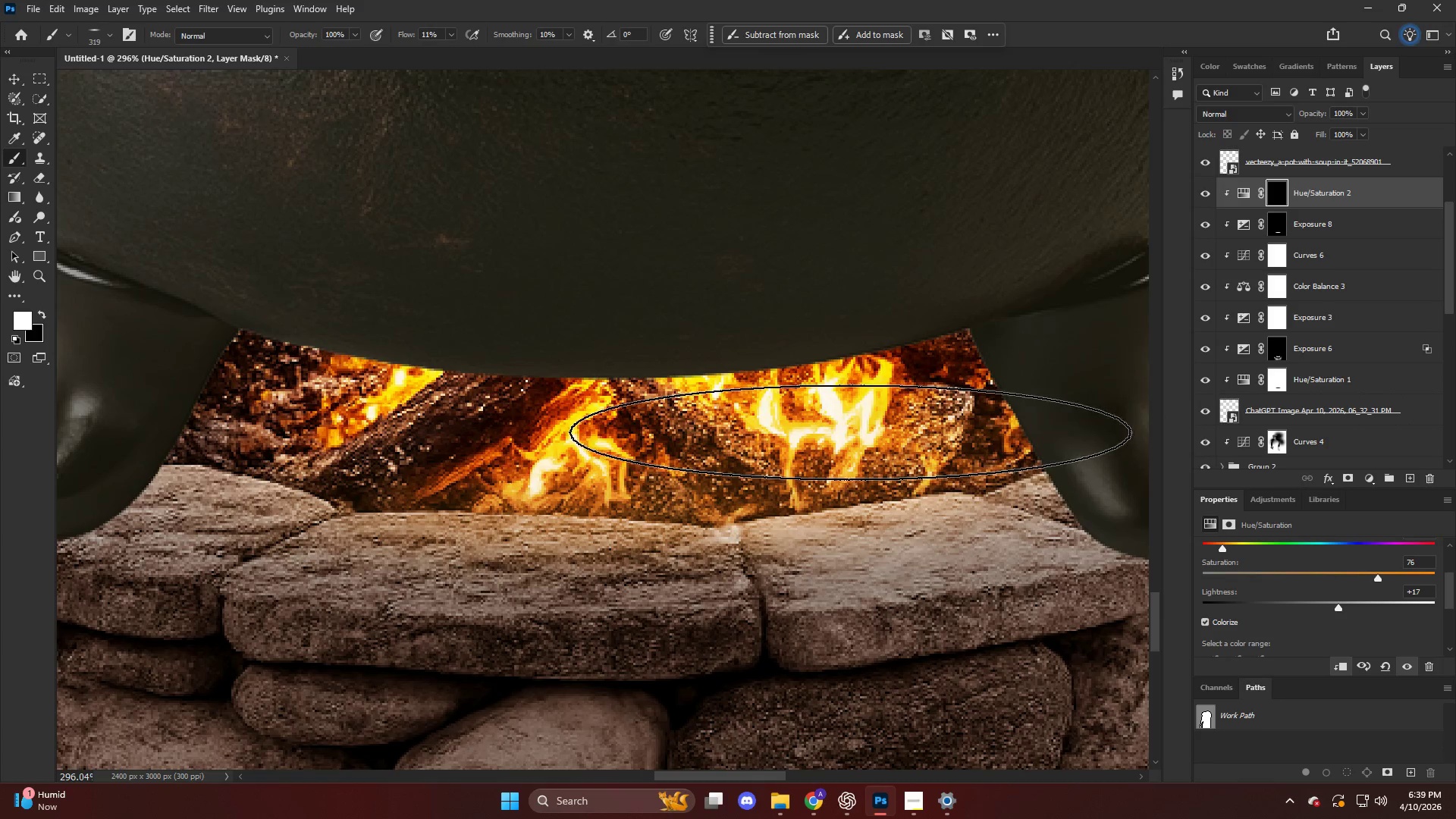 
scroll: coordinate [679, 517], scroll_direction: down, amount: 12.0
 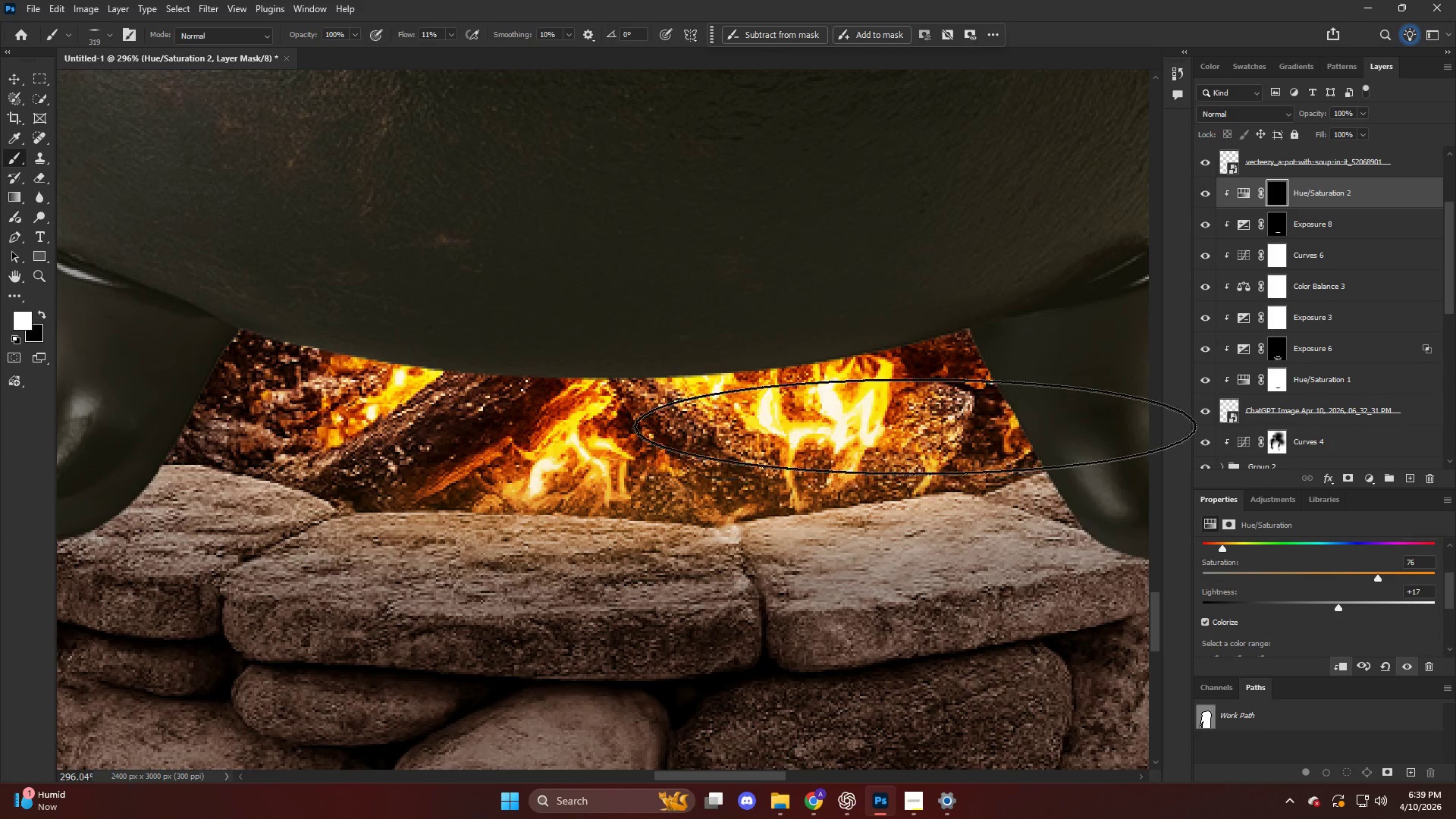 
key(Alt+AltLeft)
 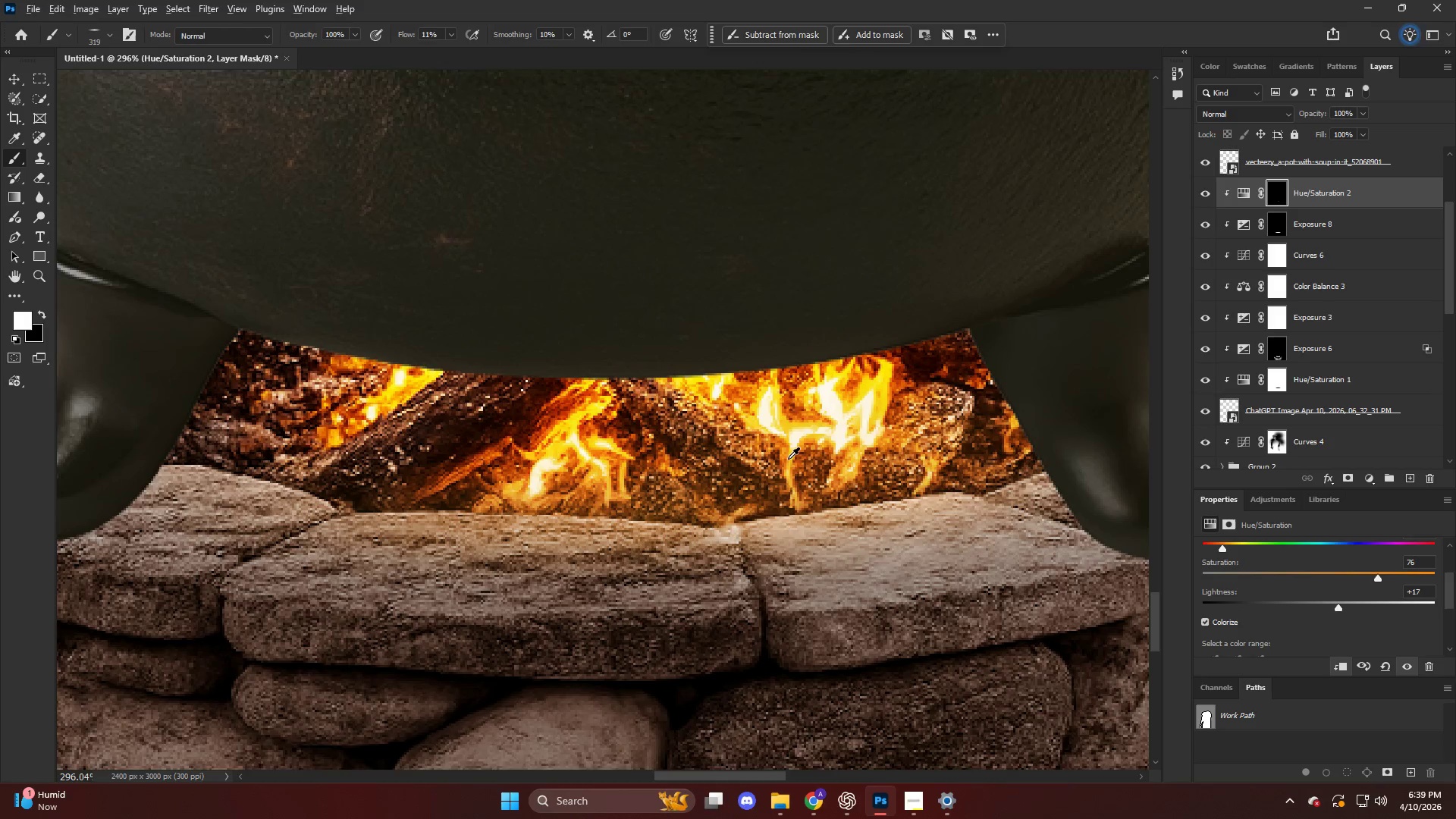 
hold_key(key=ControlLeft, duration=0.61)
 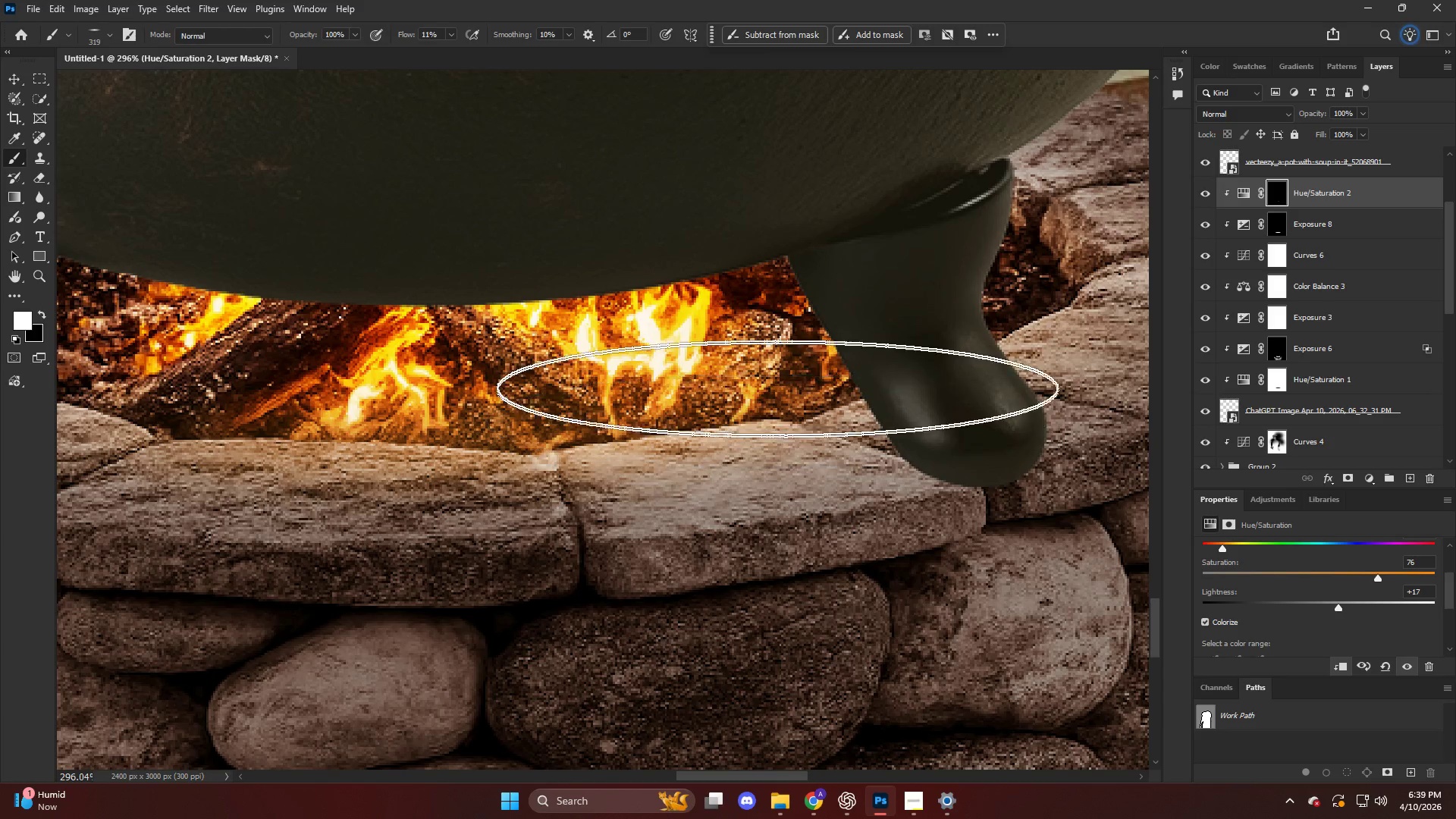 
left_click_drag(start_coordinate=[779, 380], to_coordinate=[780, 362])
 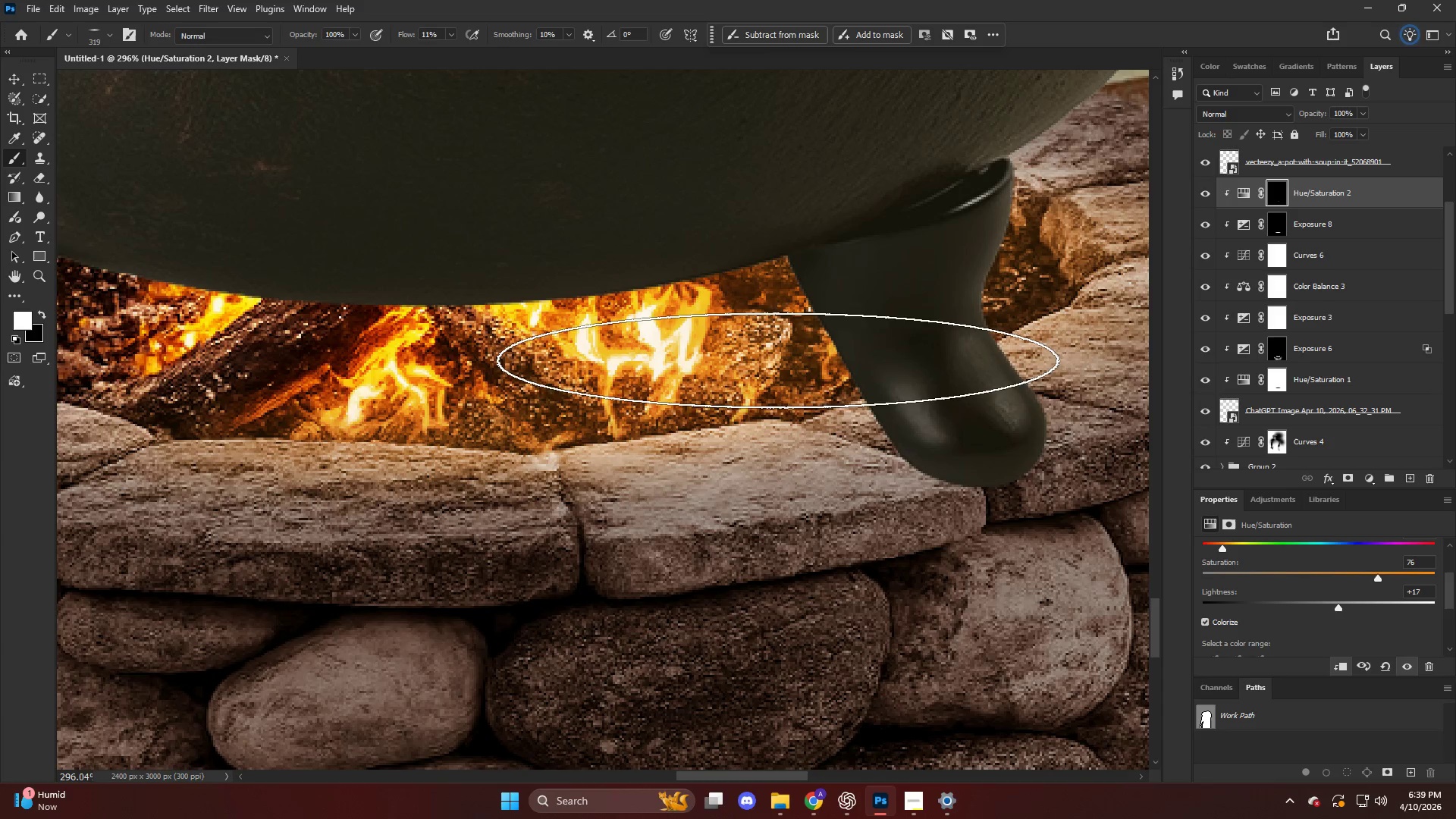 
scroll: coordinate [754, 461], scroll_direction: down, amount: 21.0
 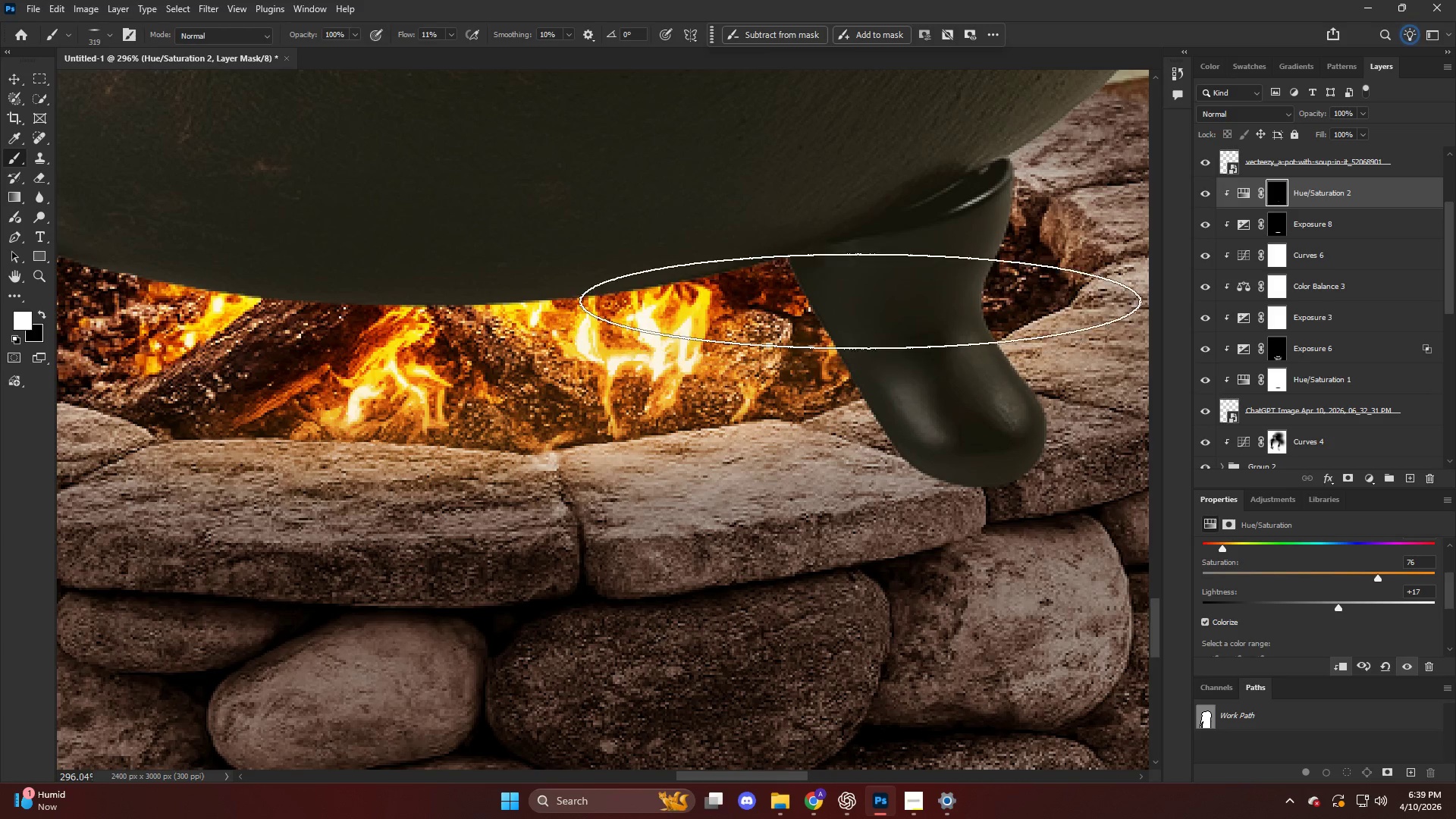 
key(Alt+AltLeft)
 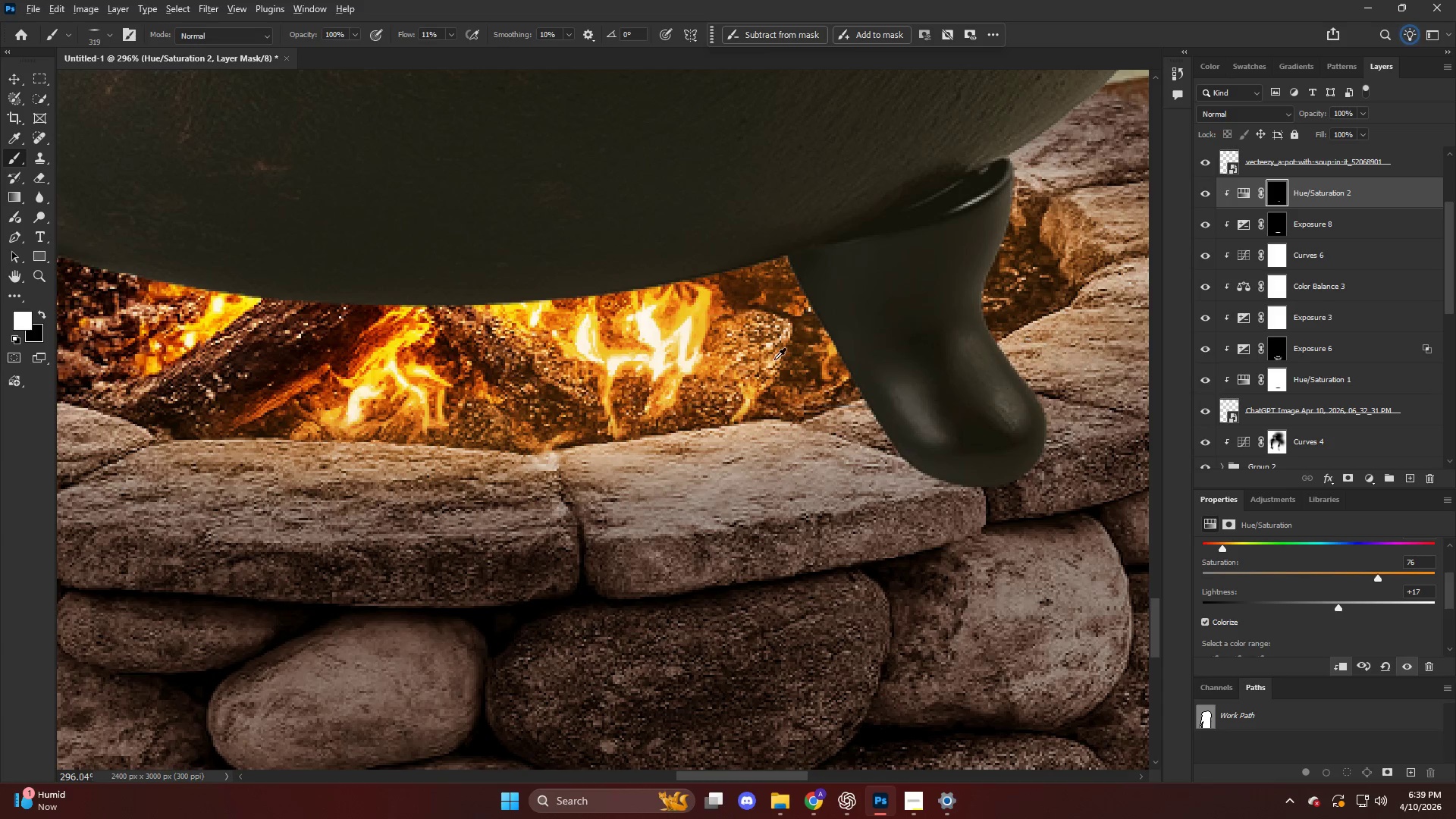 
key(Alt+AltLeft)
 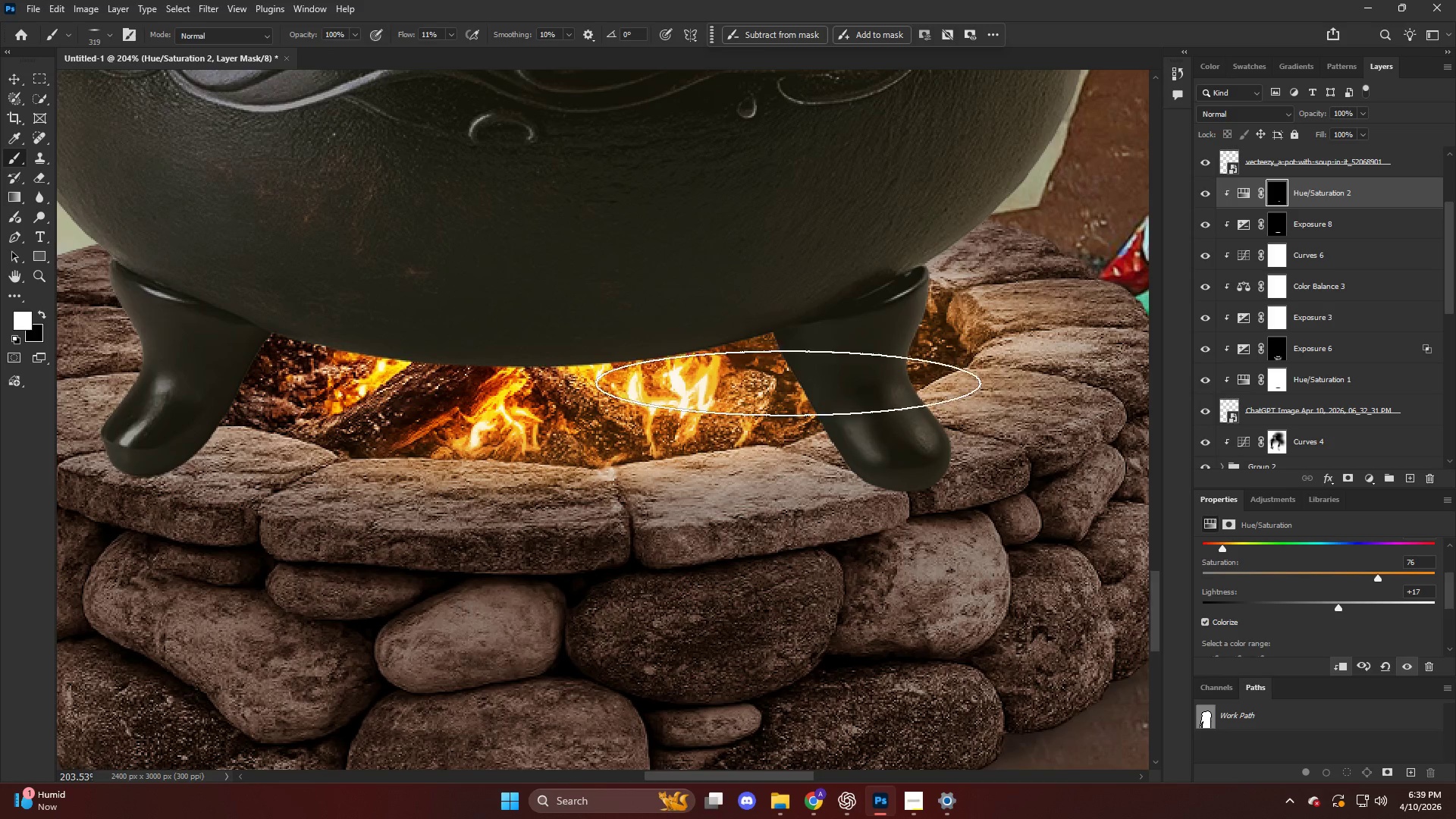 
left_click_drag(start_coordinate=[785, 384], to_coordinate=[815, 290])
 